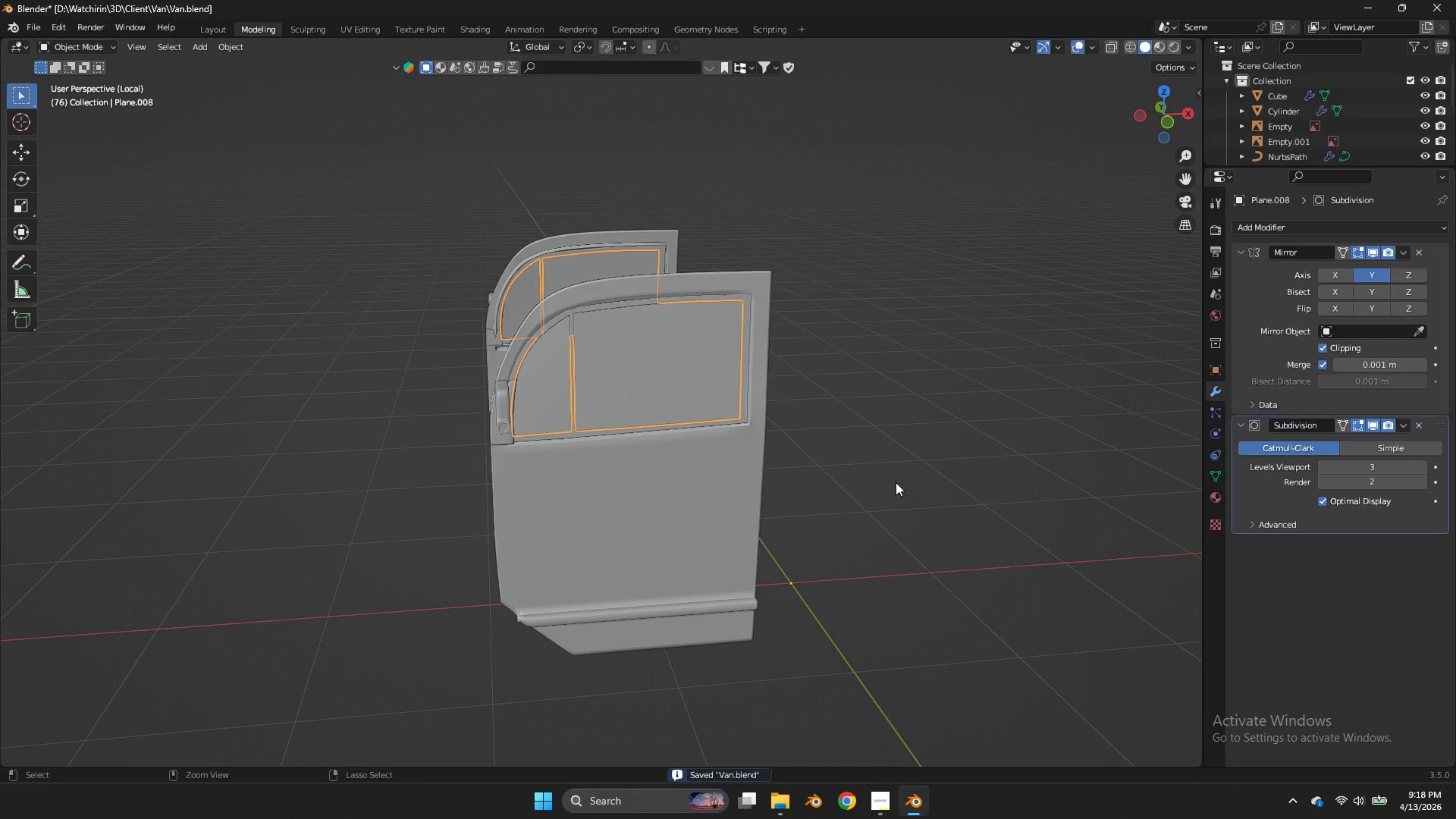 
key(Control+ControlLeft)
 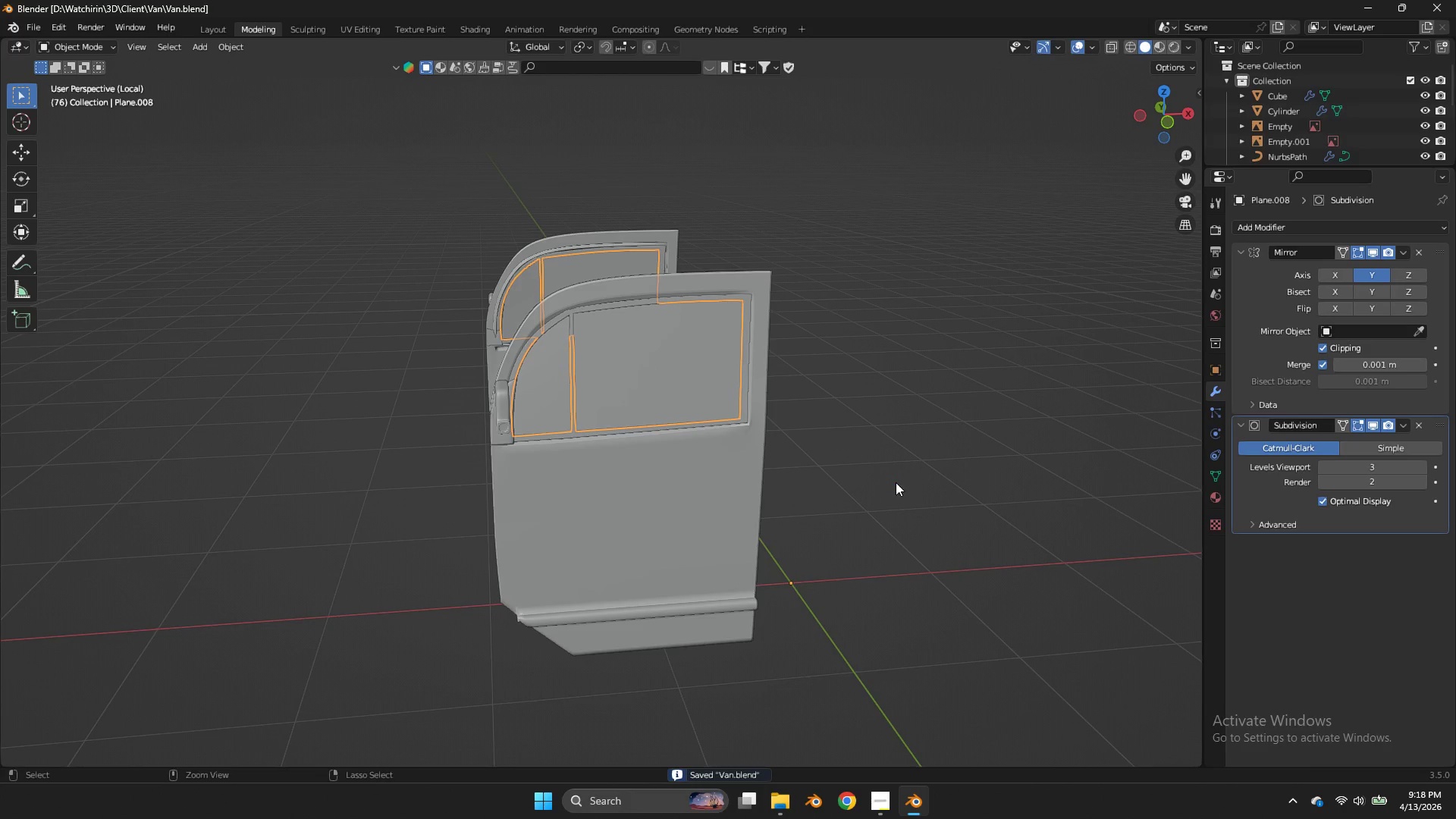 
key(Control+S)
 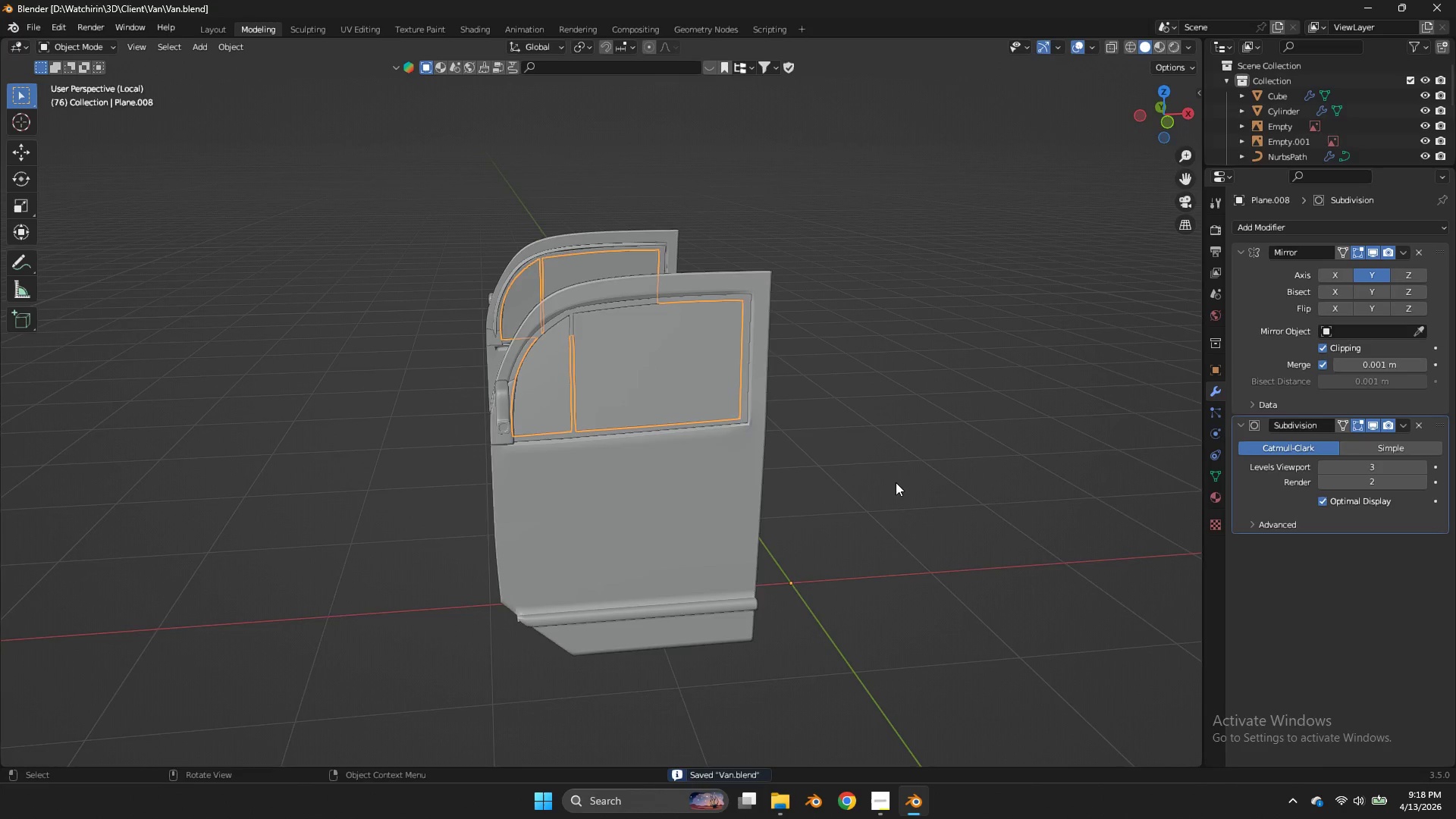 
key(NumpadDivide)
 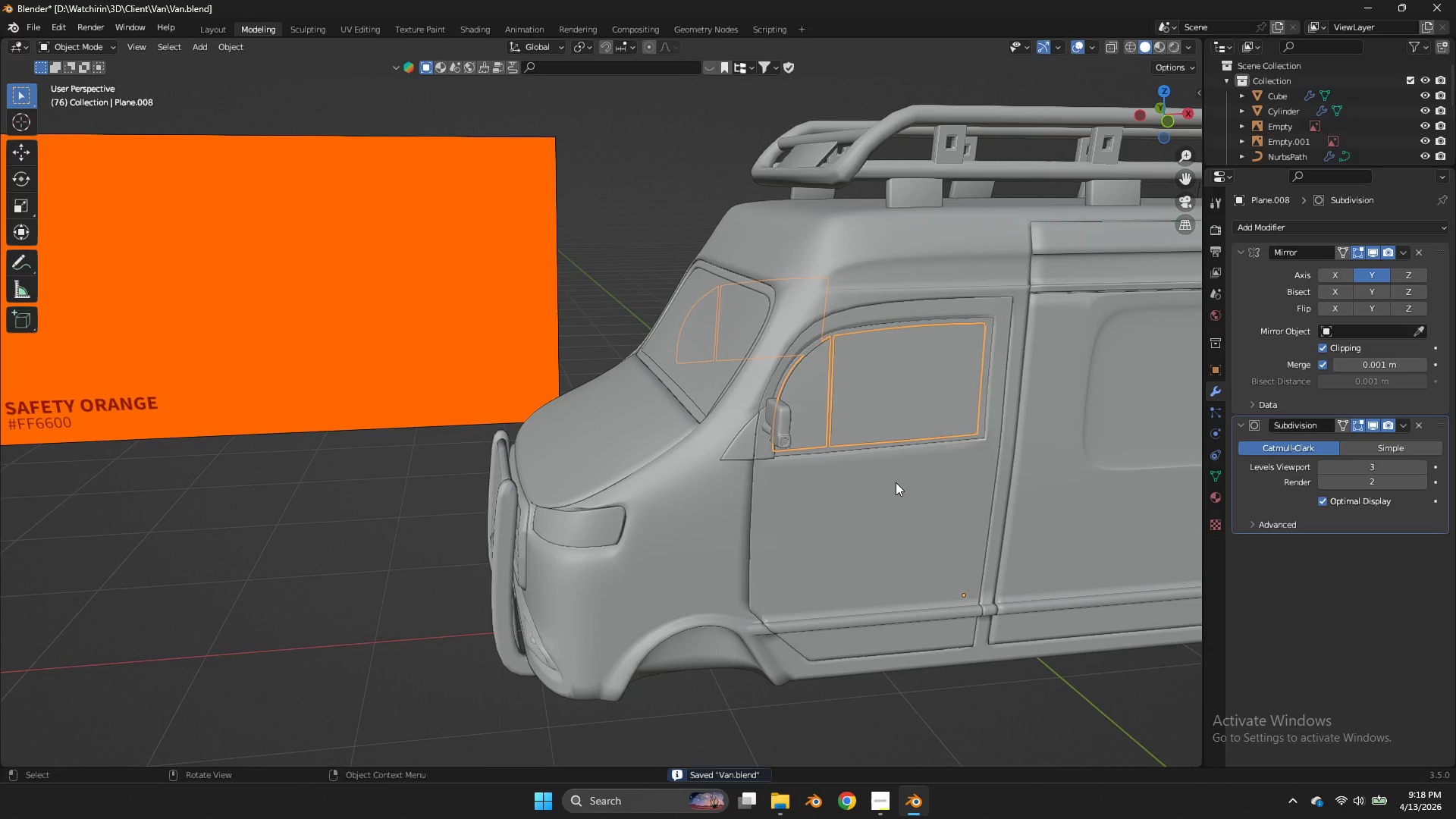 
key(Control+ControlLeft)
 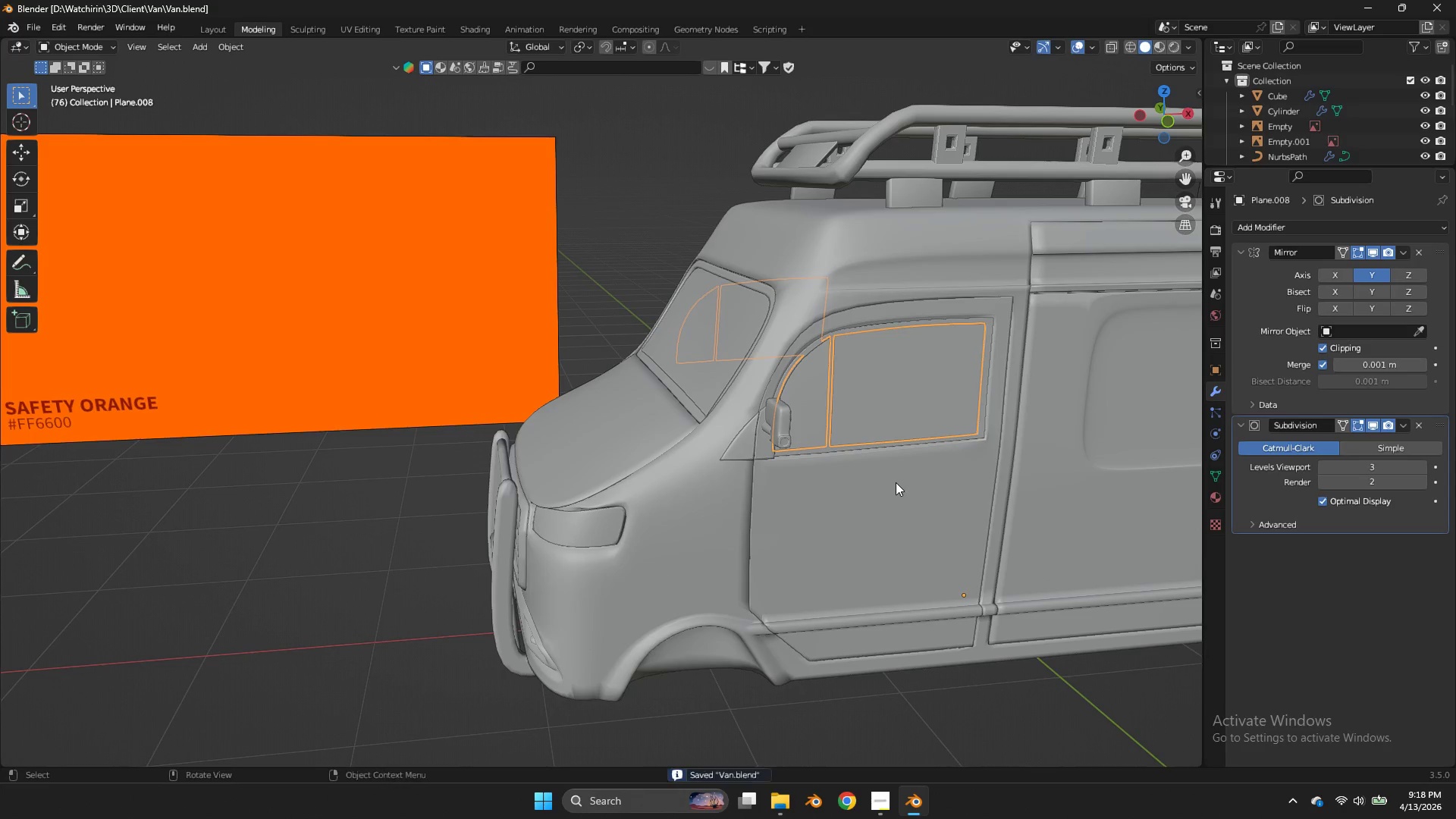 
key(Control+S)
 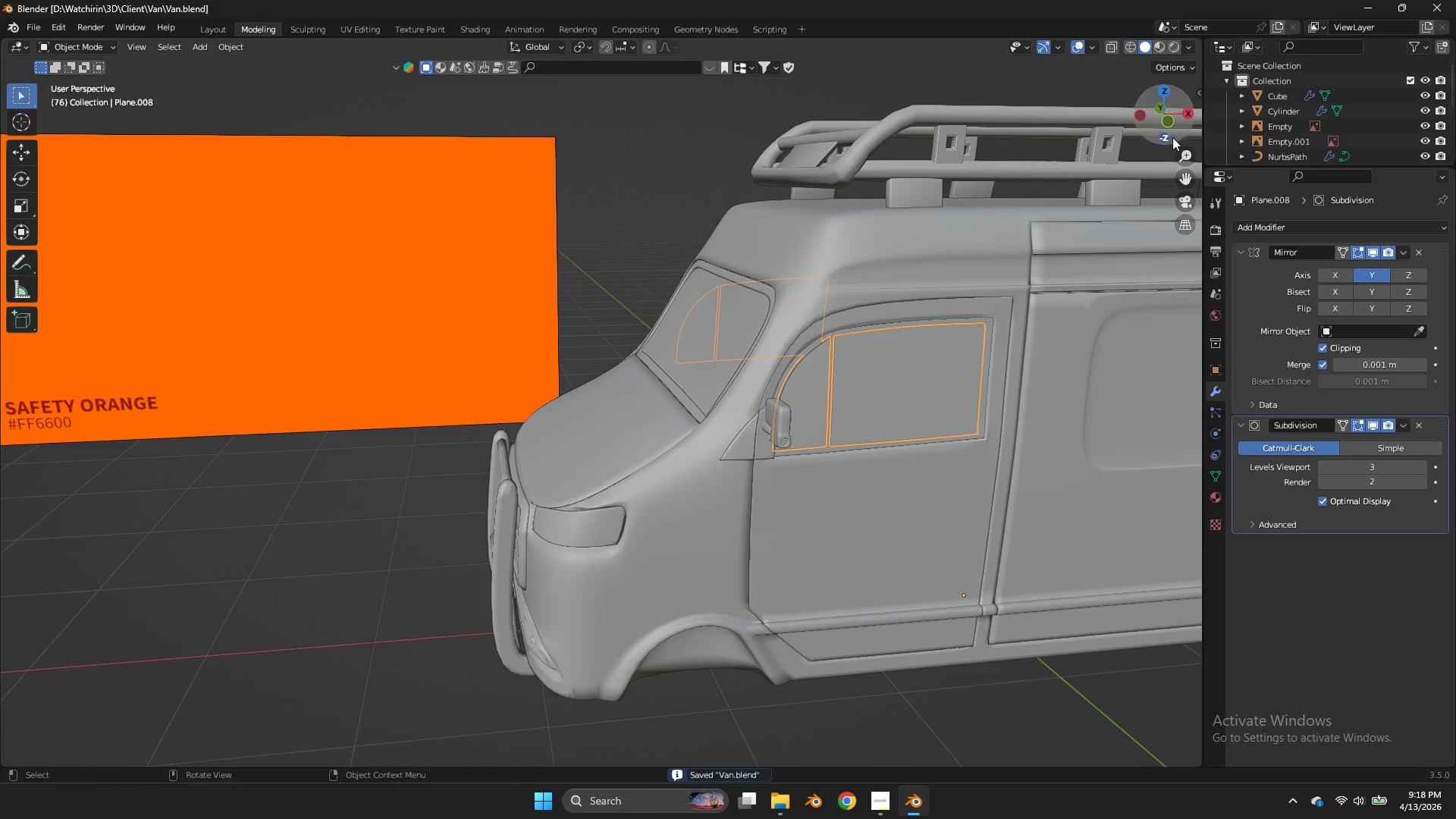 
left_click_drag(start_coordinate=[1169, 136], to_coordinate=[1188, 140])
 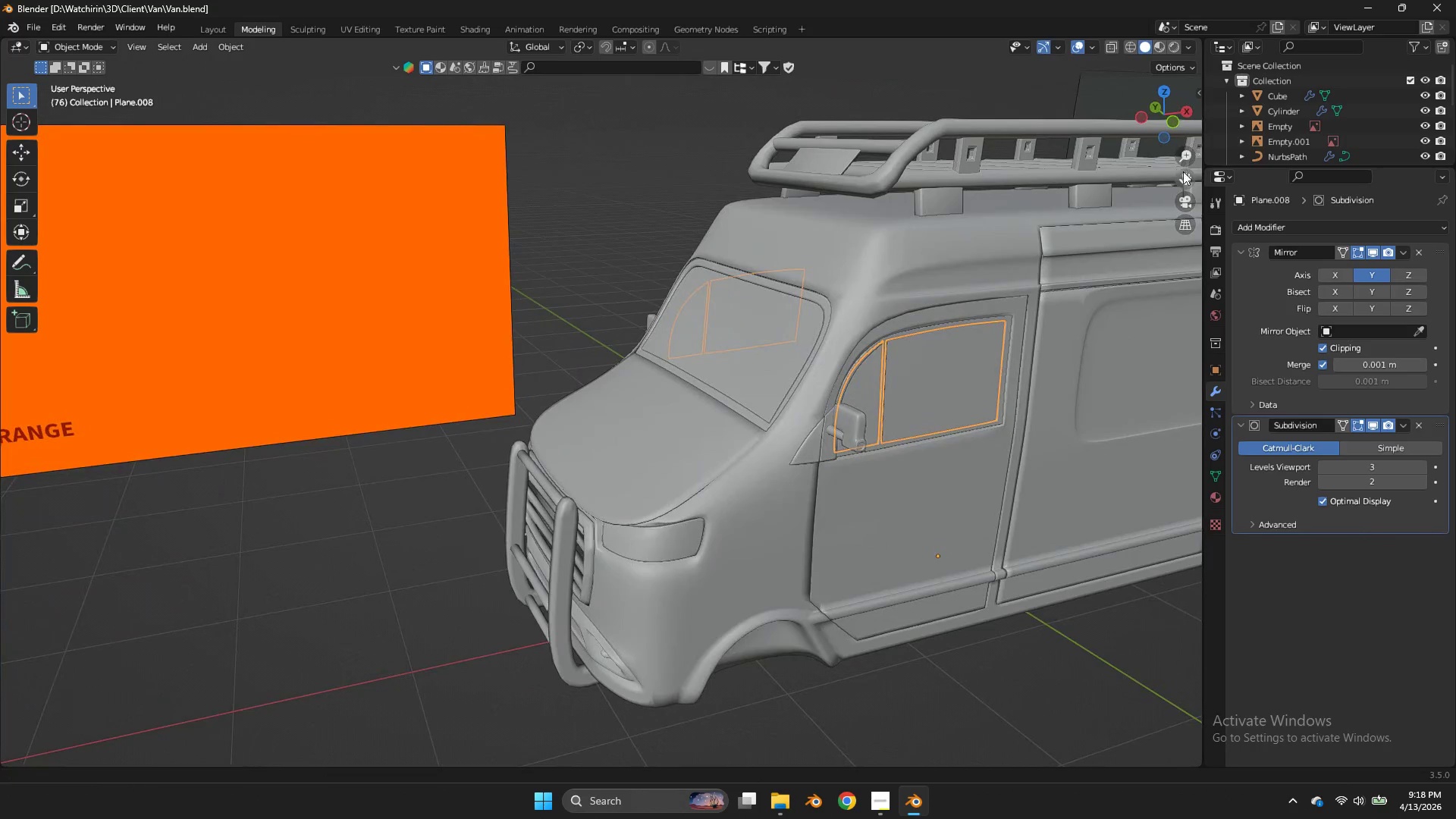 
left_click_drag(start_coordinate=[1184, 171], to_coordinate=[893, 136])
 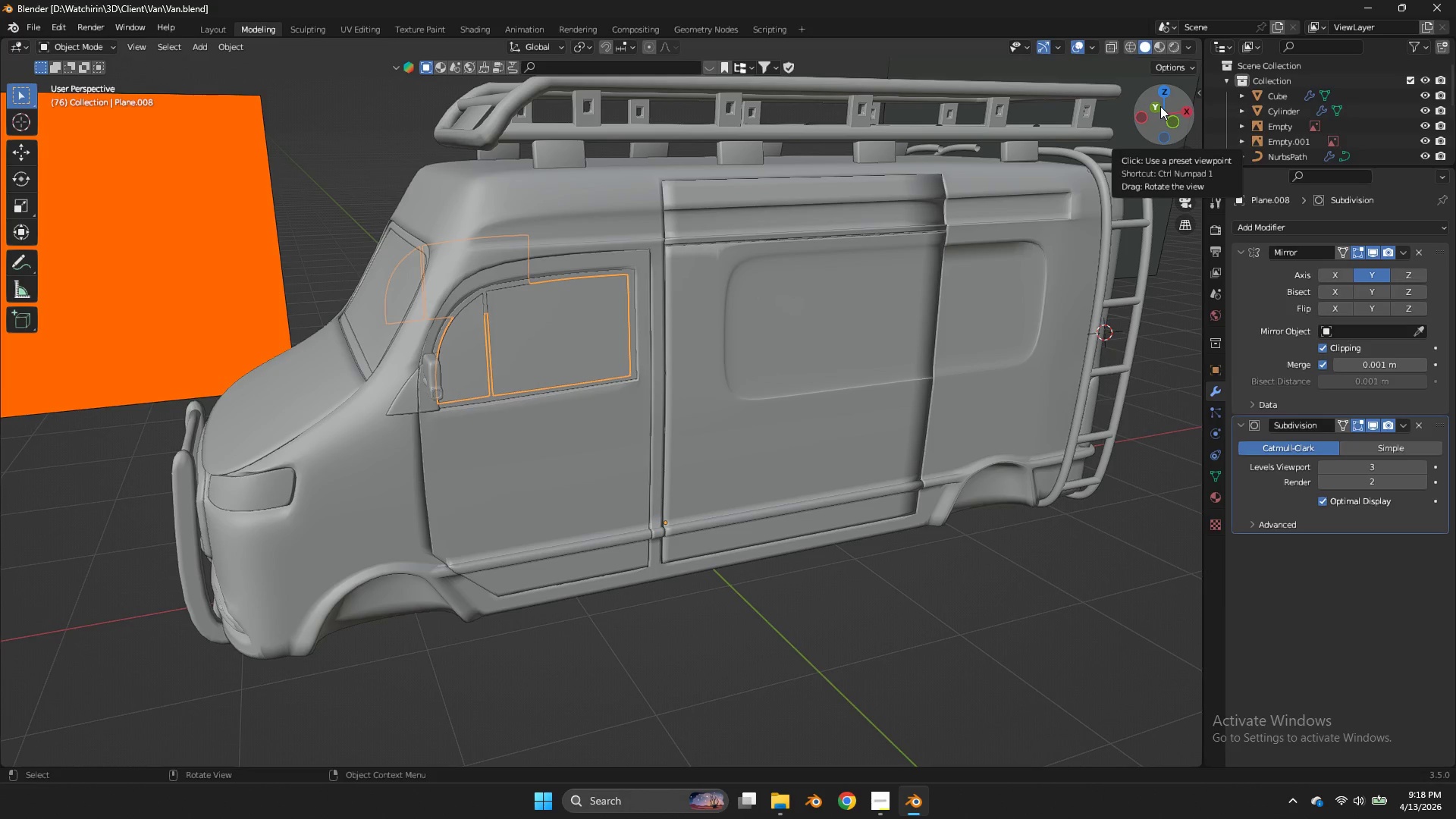 
wait(12.52)
 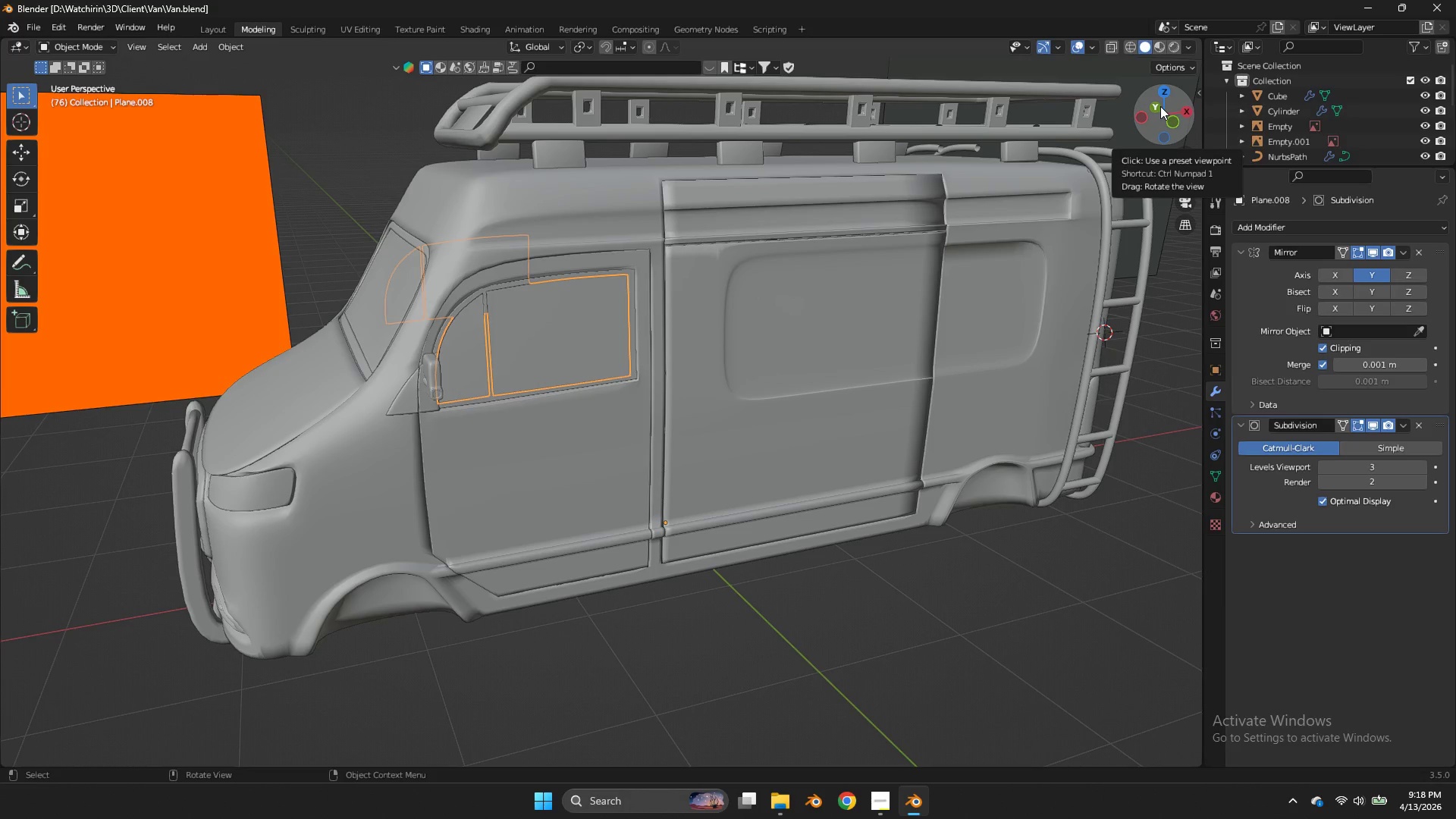 
left_click([836, 582])
 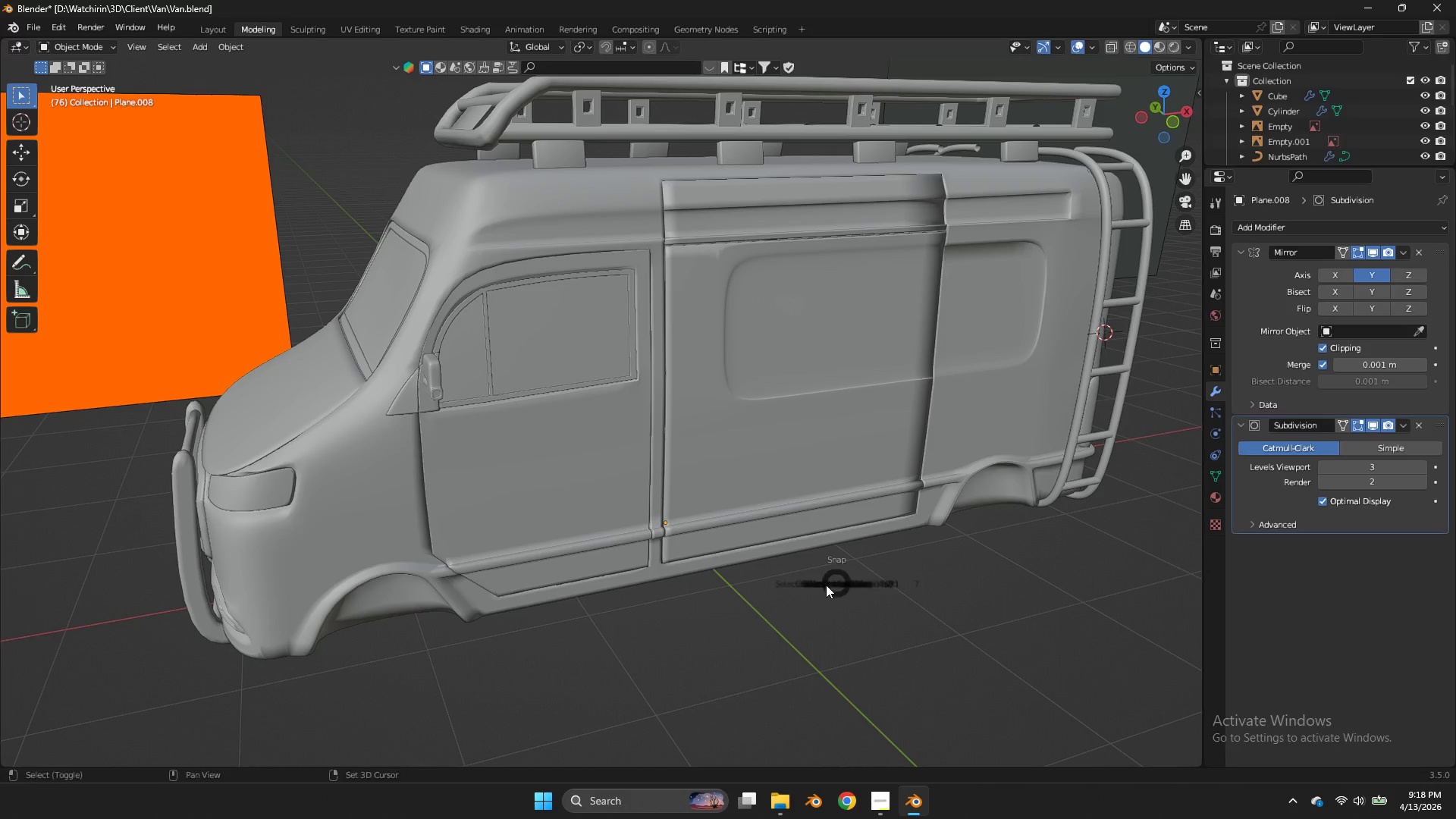 
hold_key(key=ShiftLeft, duration=0.88)
 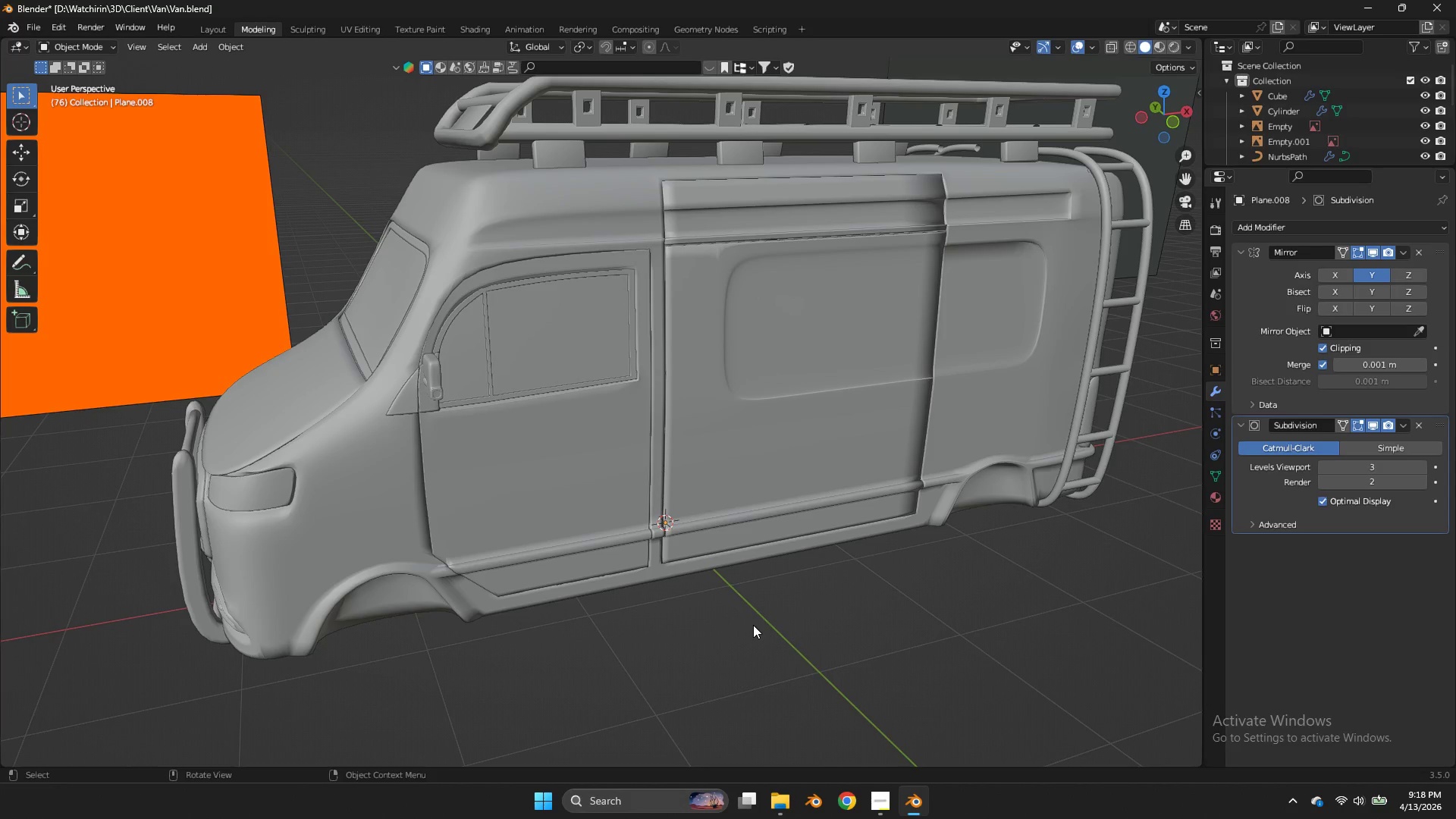 
hold_key(key=S, duration=0.78)
 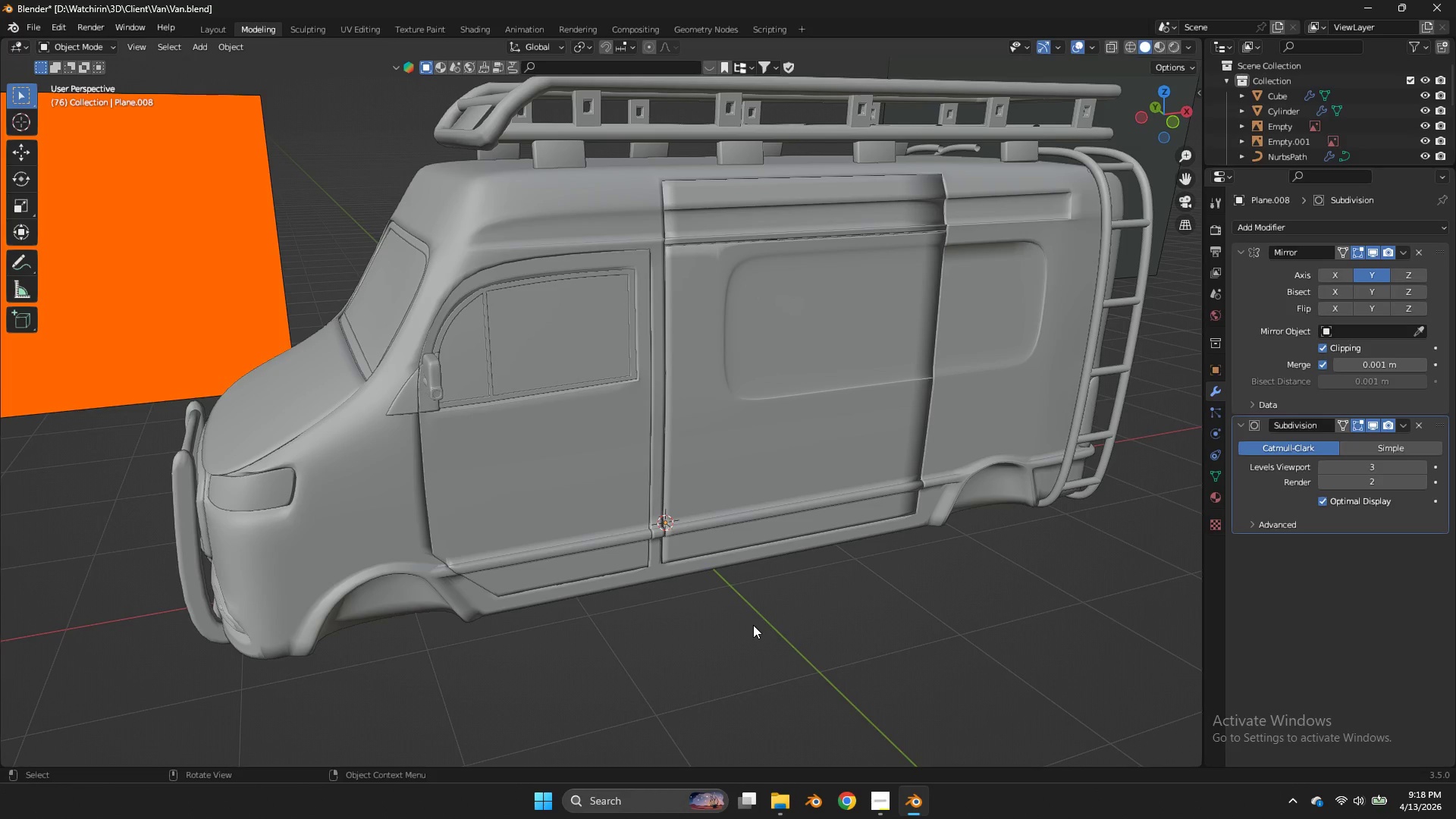 
key(Shift+ShiftLeft)
 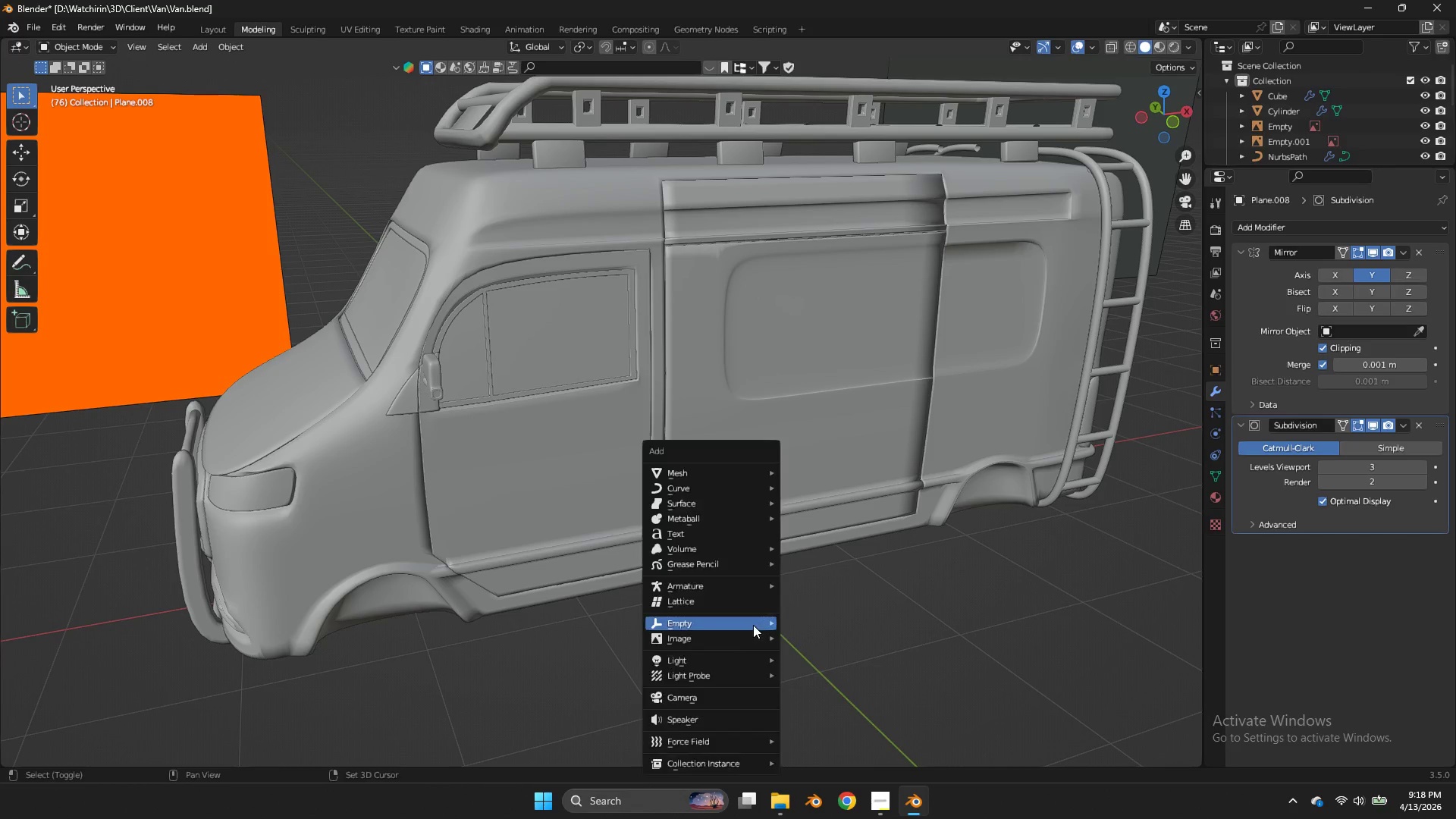 
key(Shift+A)
 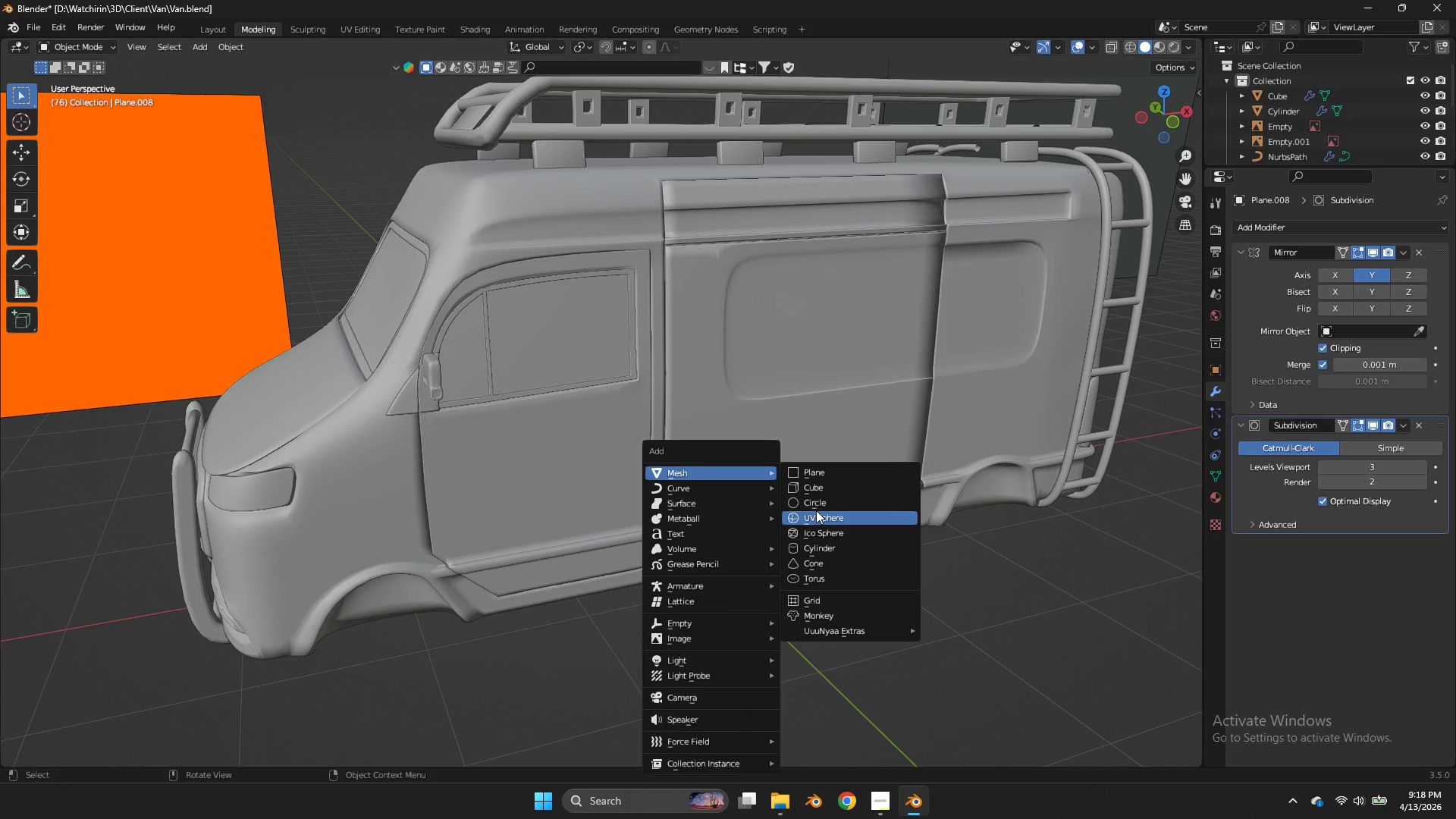 
wait(5.53)
 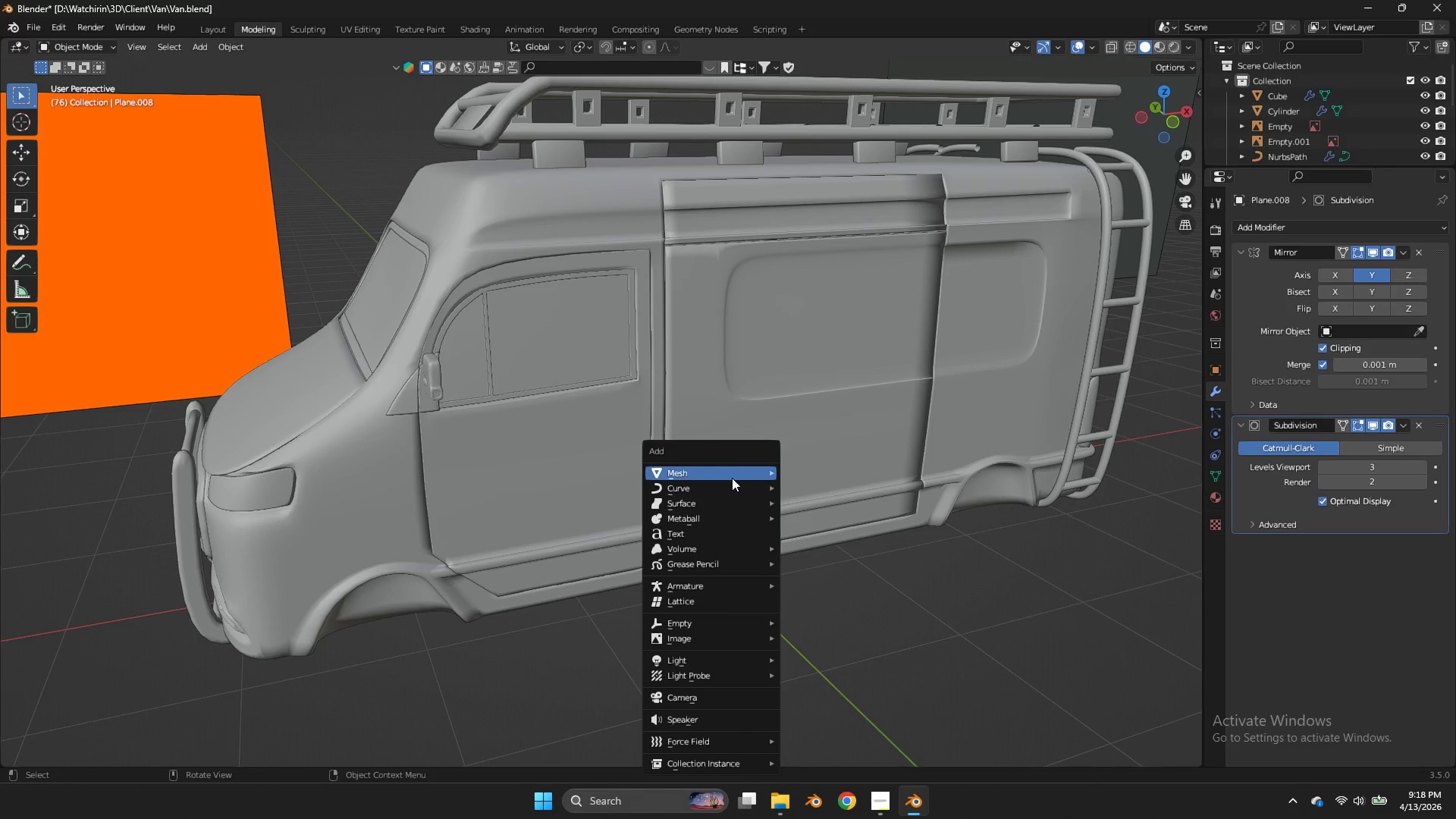 
double_click([821, 502])
 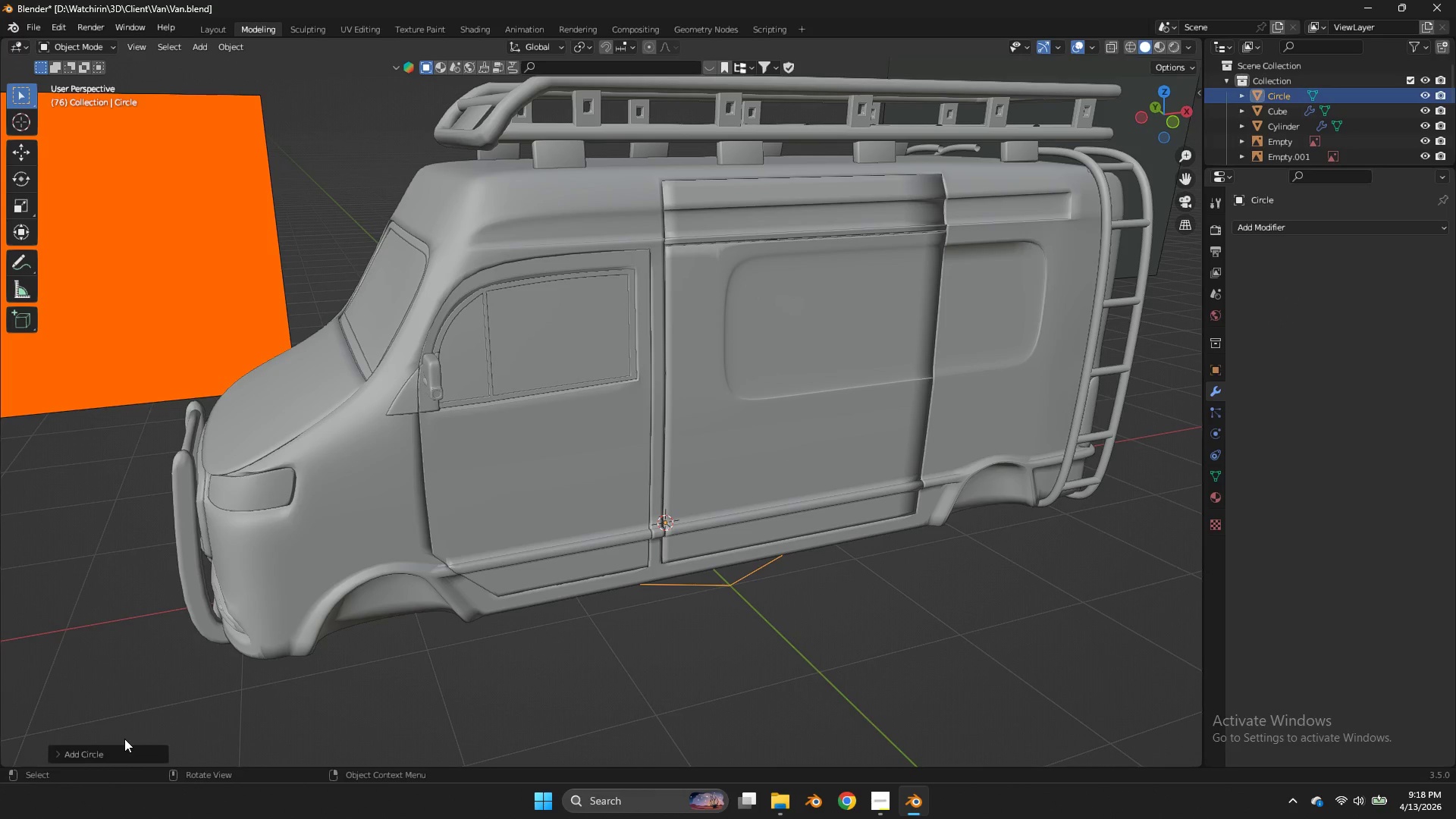 
left_click([122, 742])
 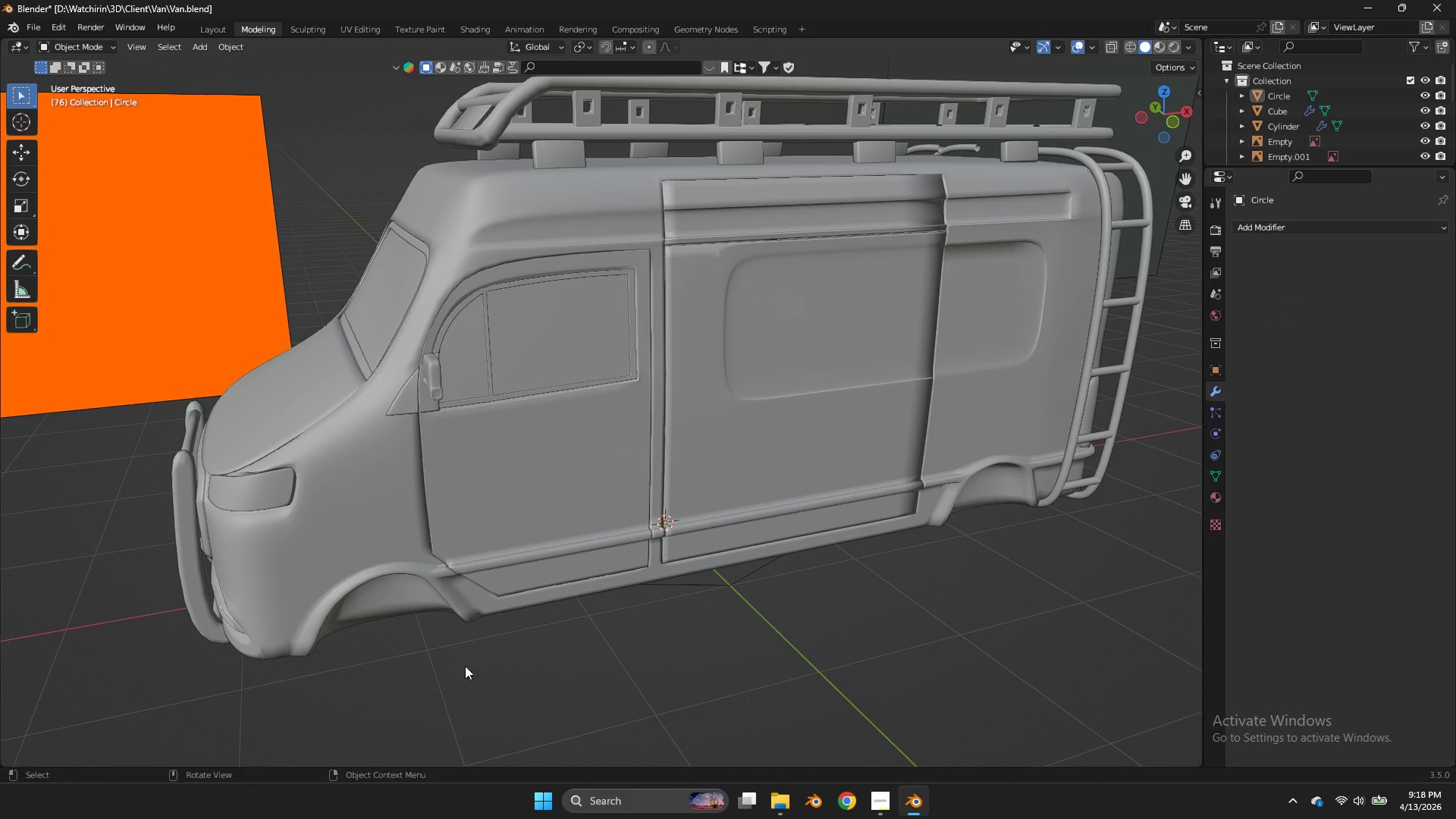 
key(Control+ControlLeft)
 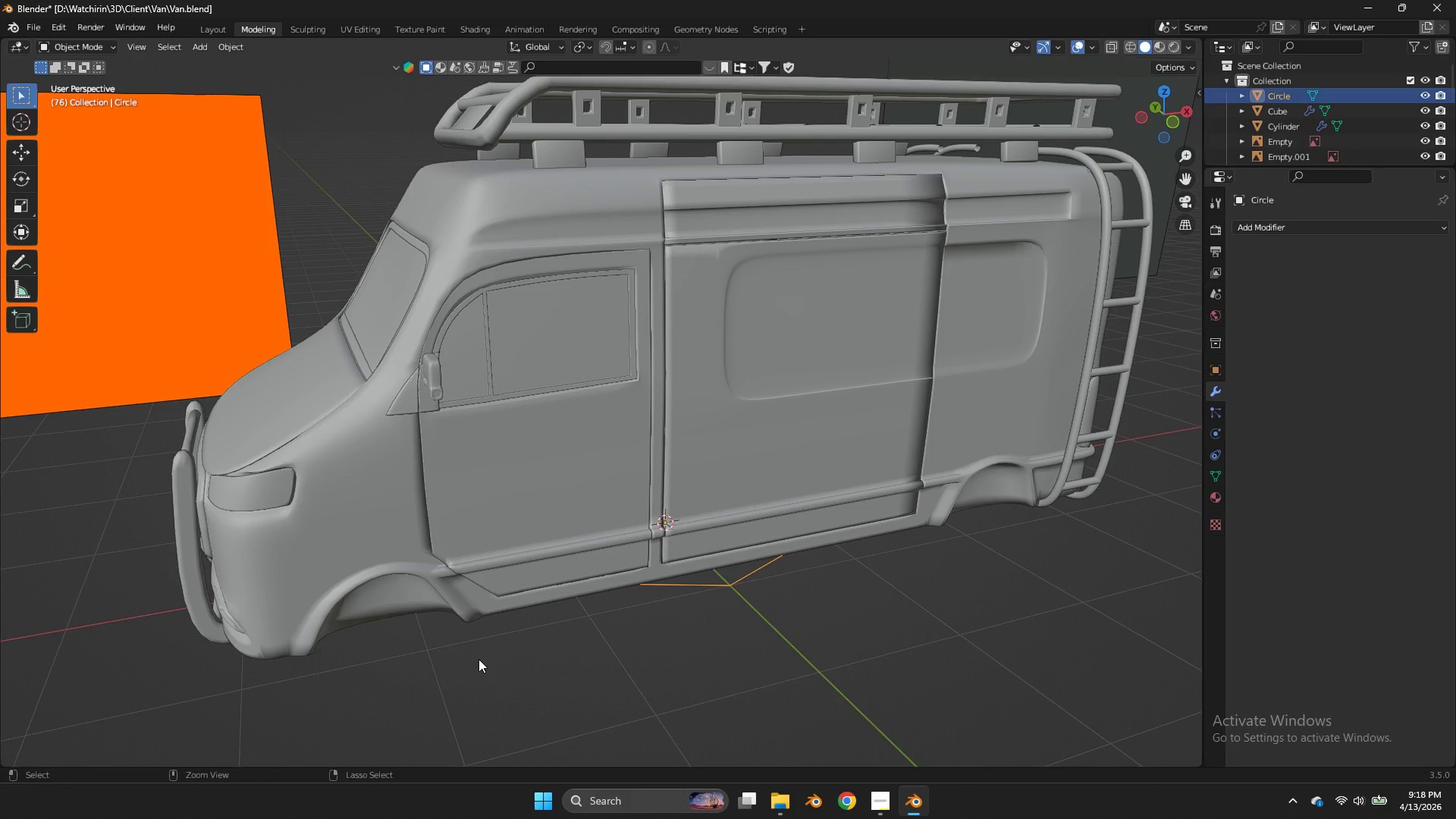 
key(Control+Z)
 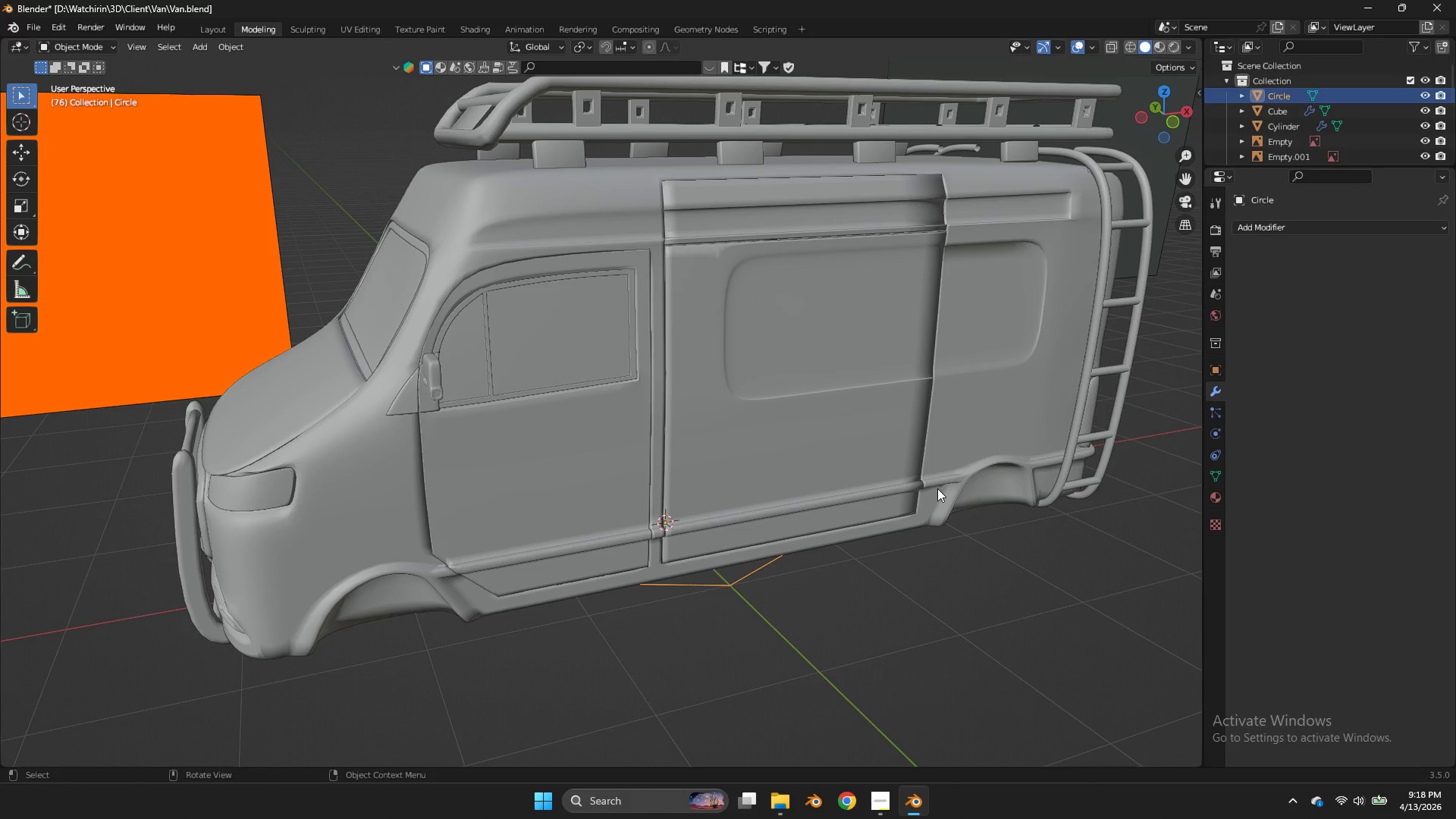 
key(Tab)
 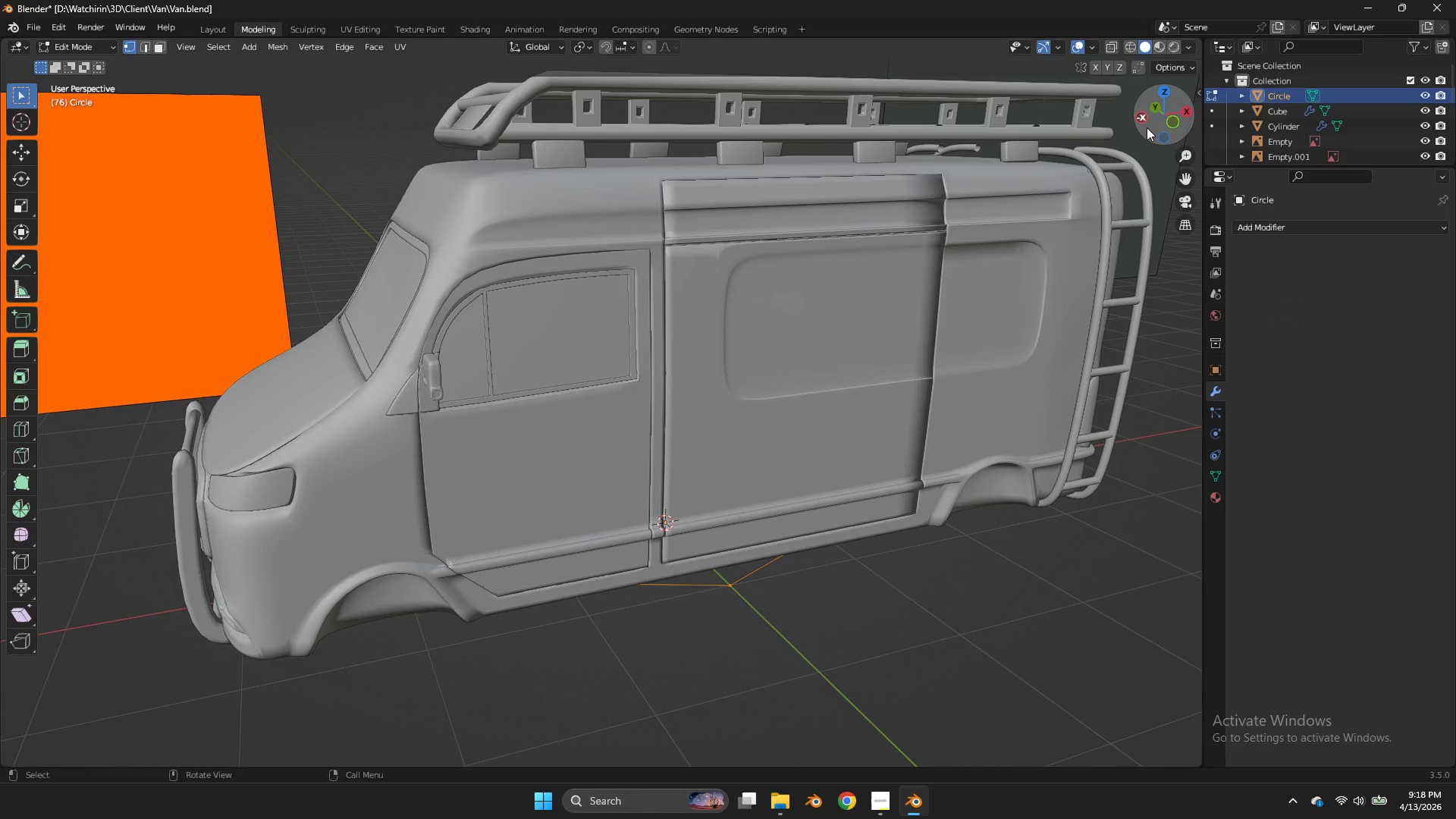 
left_click([1147, 127])
 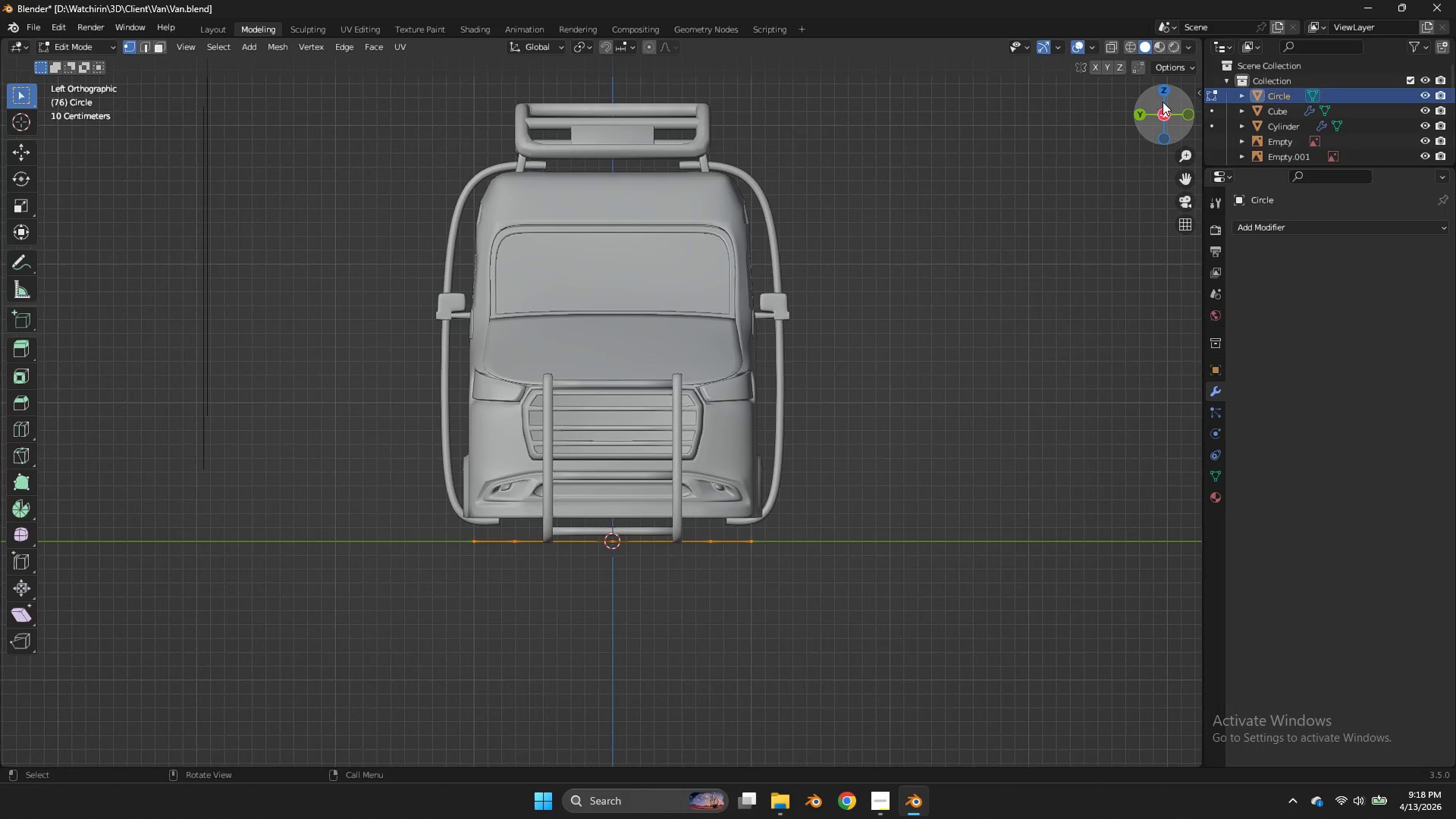 
left_click_drag(start_coordinate=[1163, 102], to_coordinate=[1002, 139])
 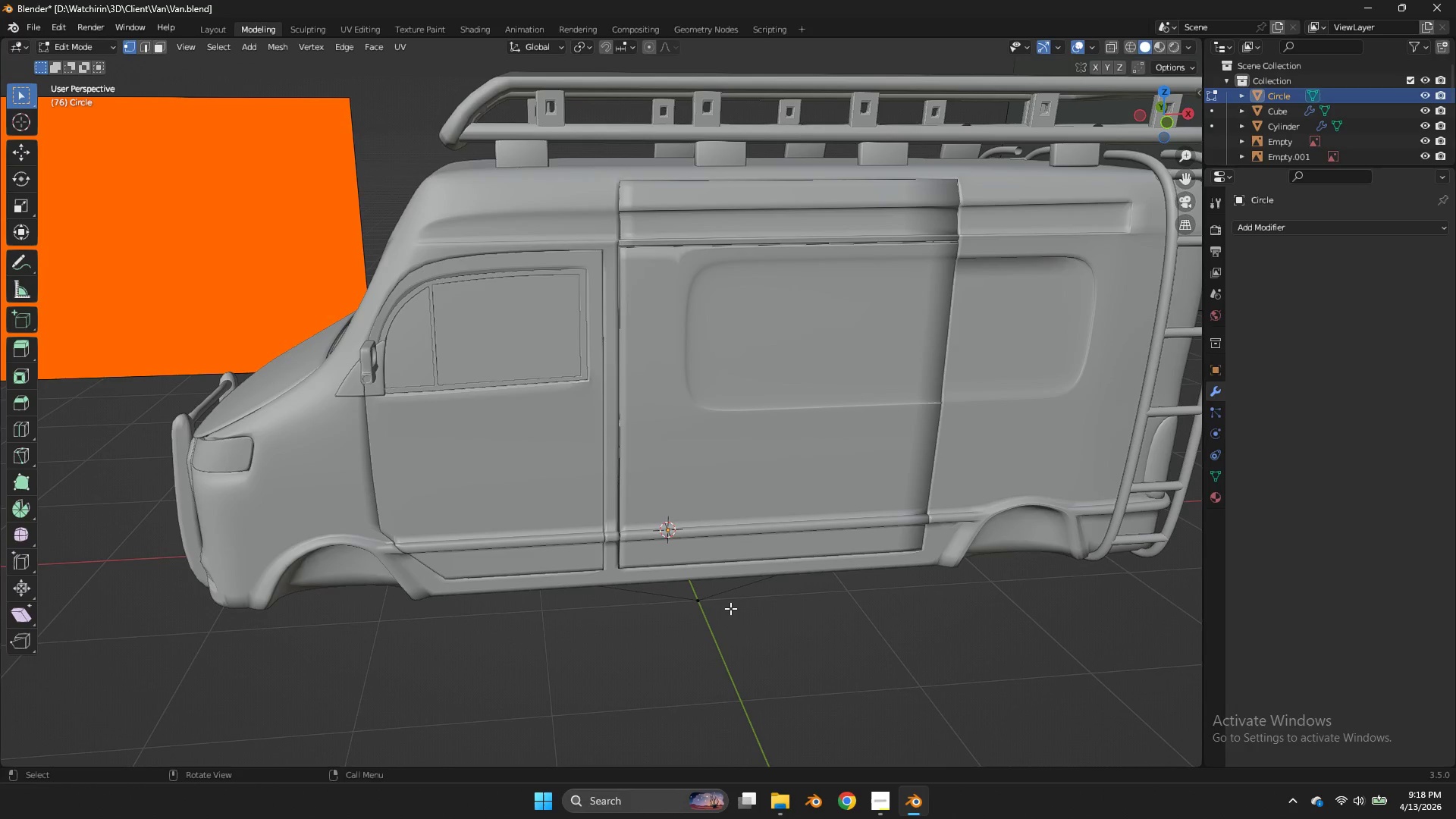 
type(ax)
 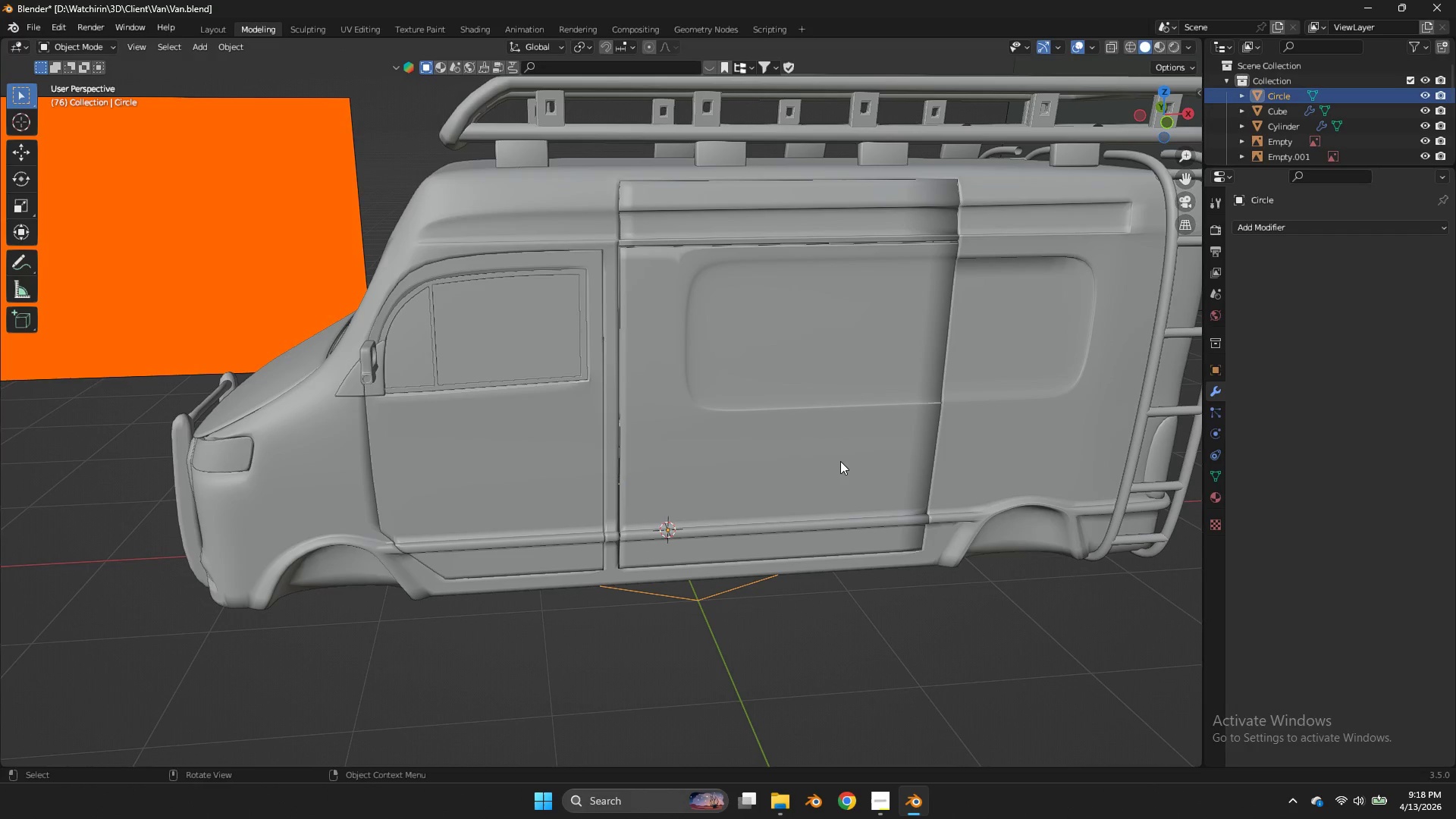 
key(Tab)
 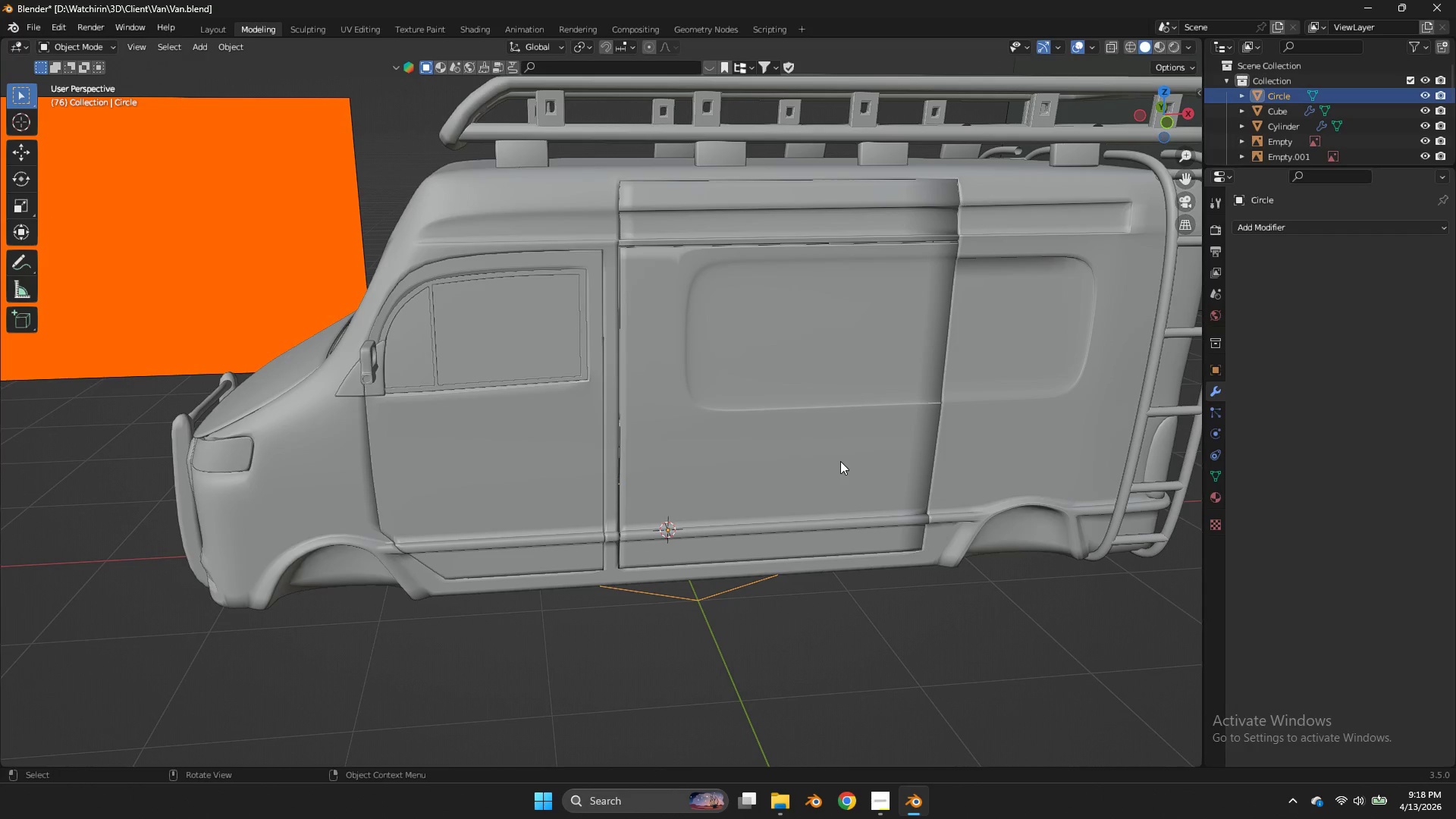 
key(X)
 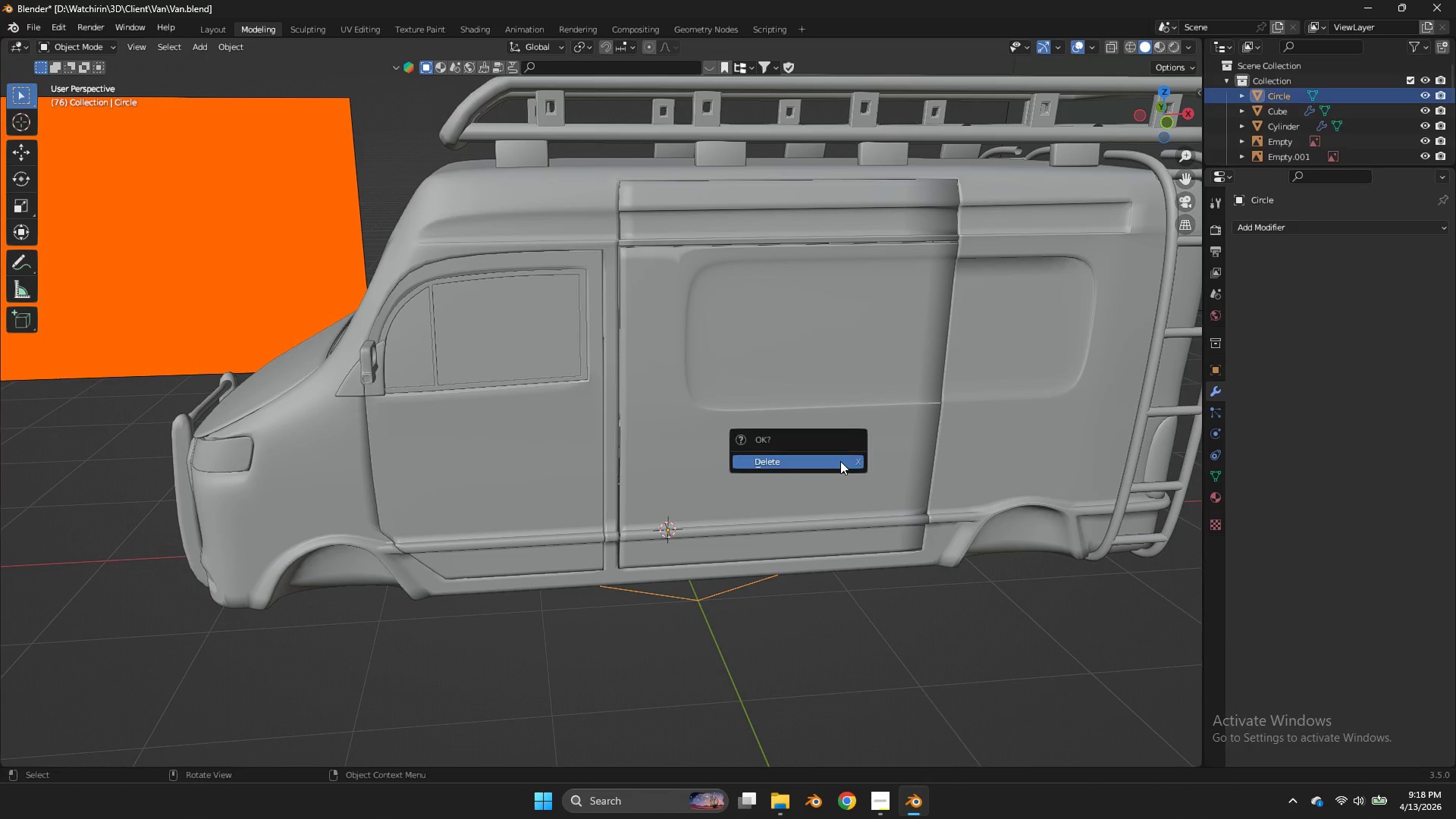 
left_click([840, 461])
 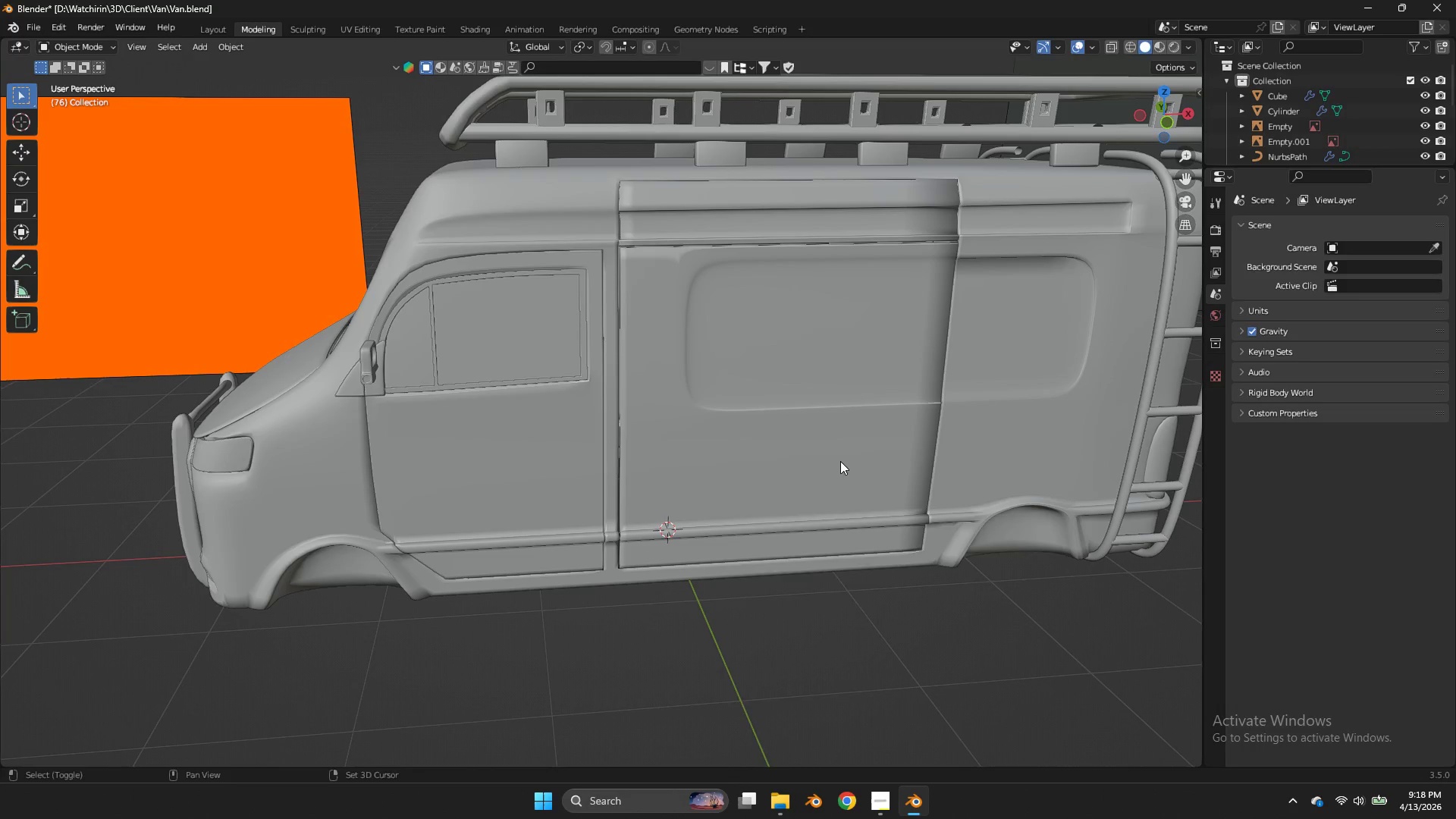 
key(Shift+ShiftLeft)
 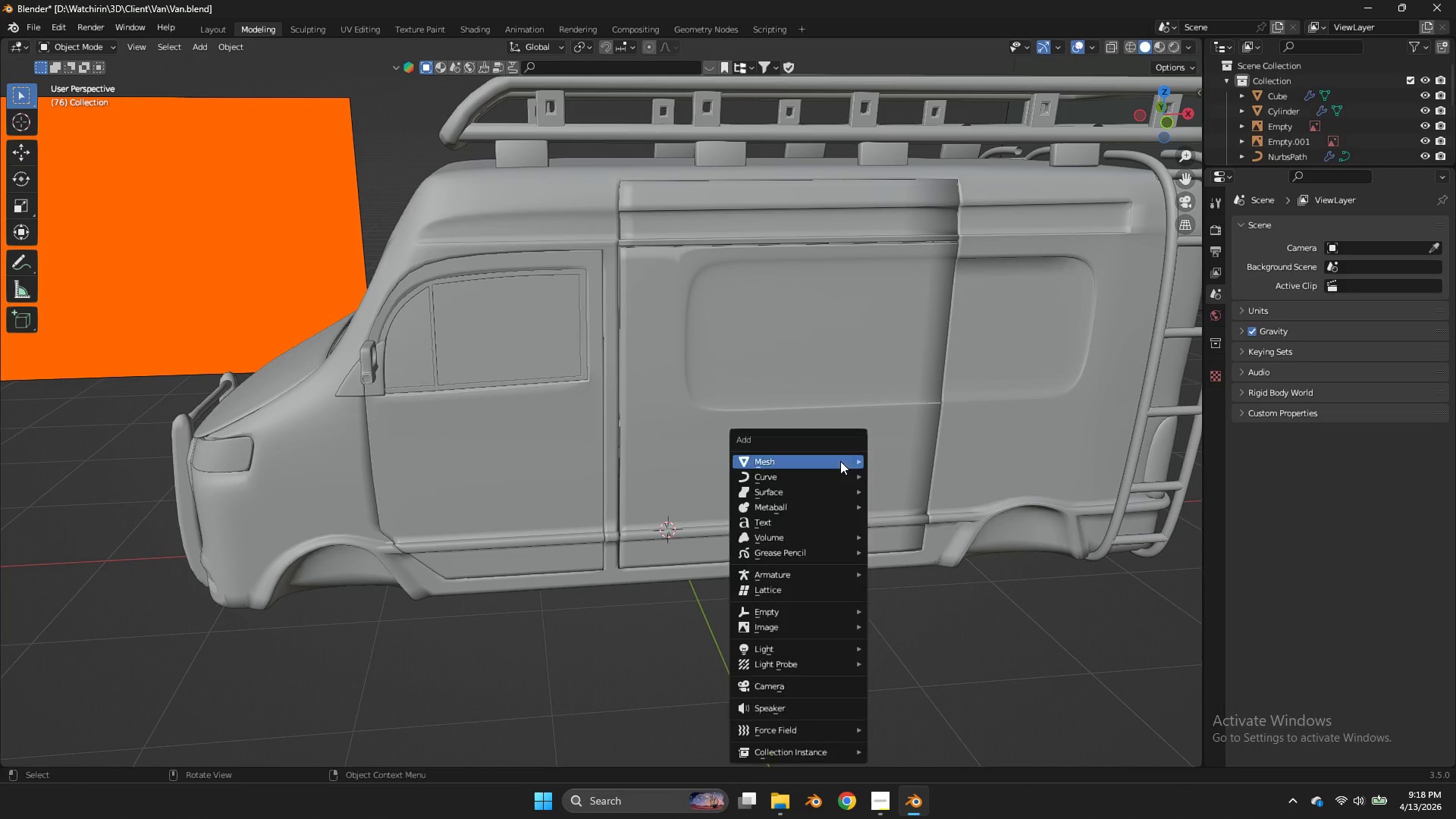 
key(Shift+A)
 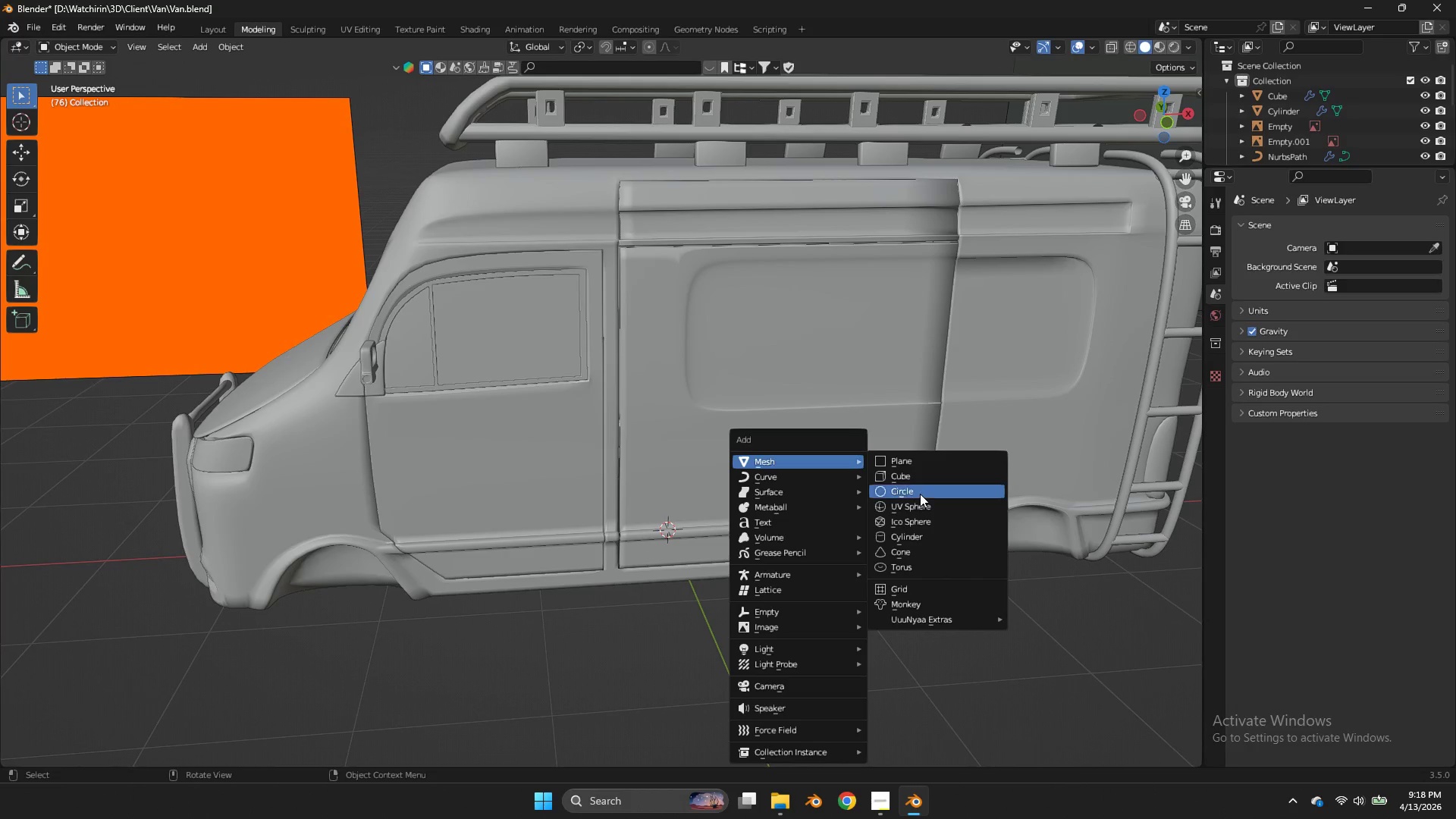 
left_click([920, 494])
 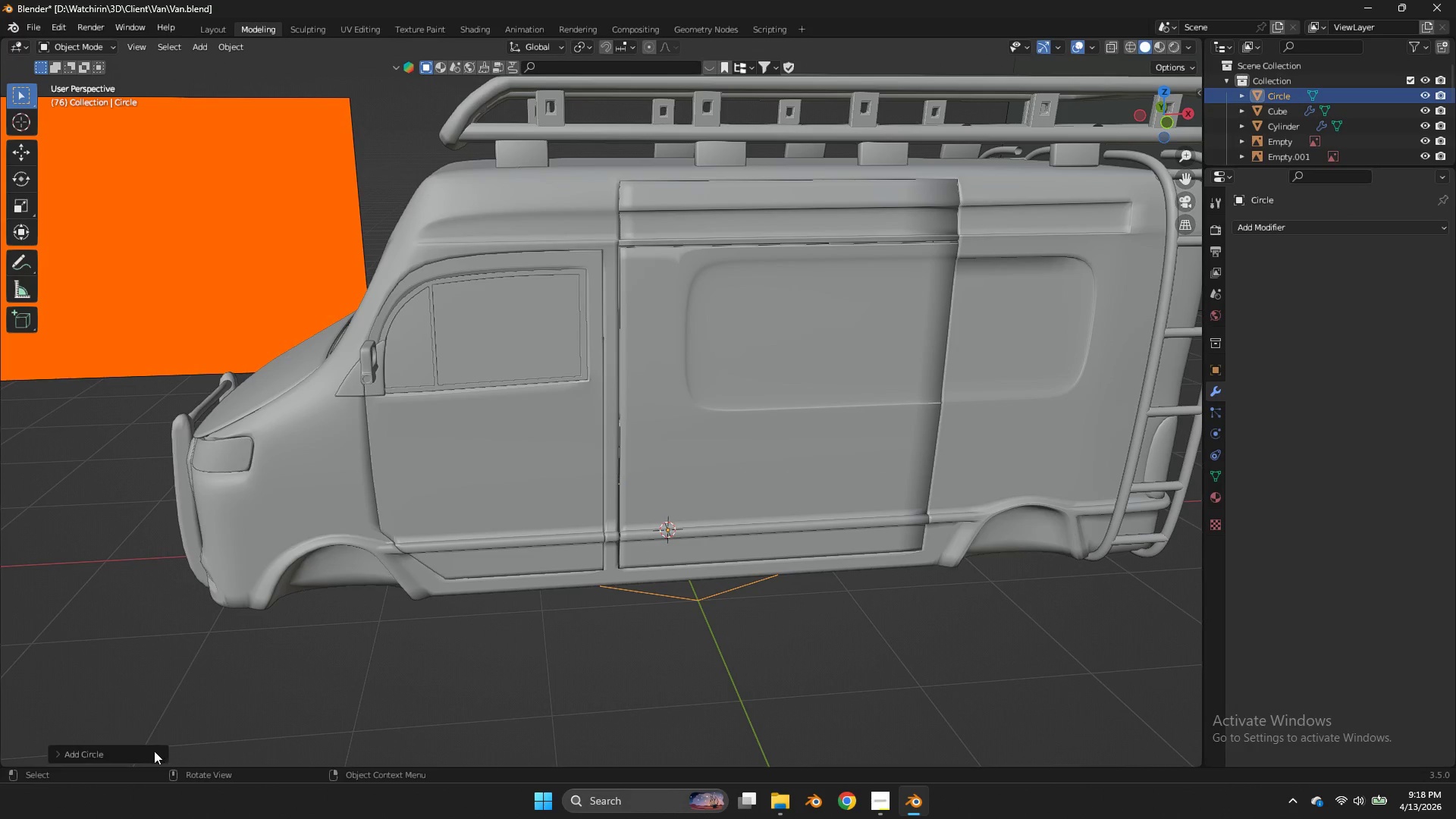 
left_click([154, 751])
 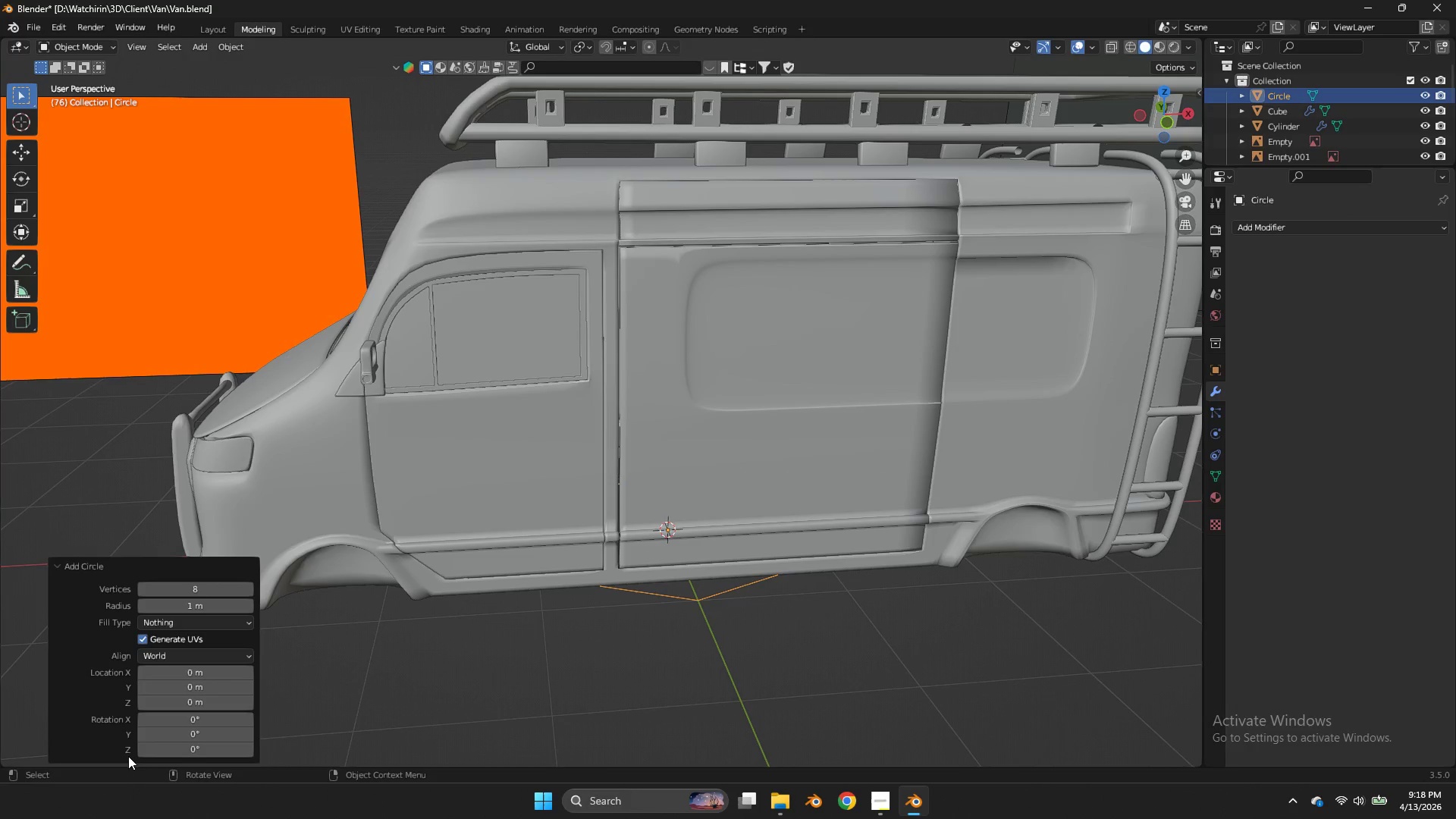 
left_click([128, 756])
 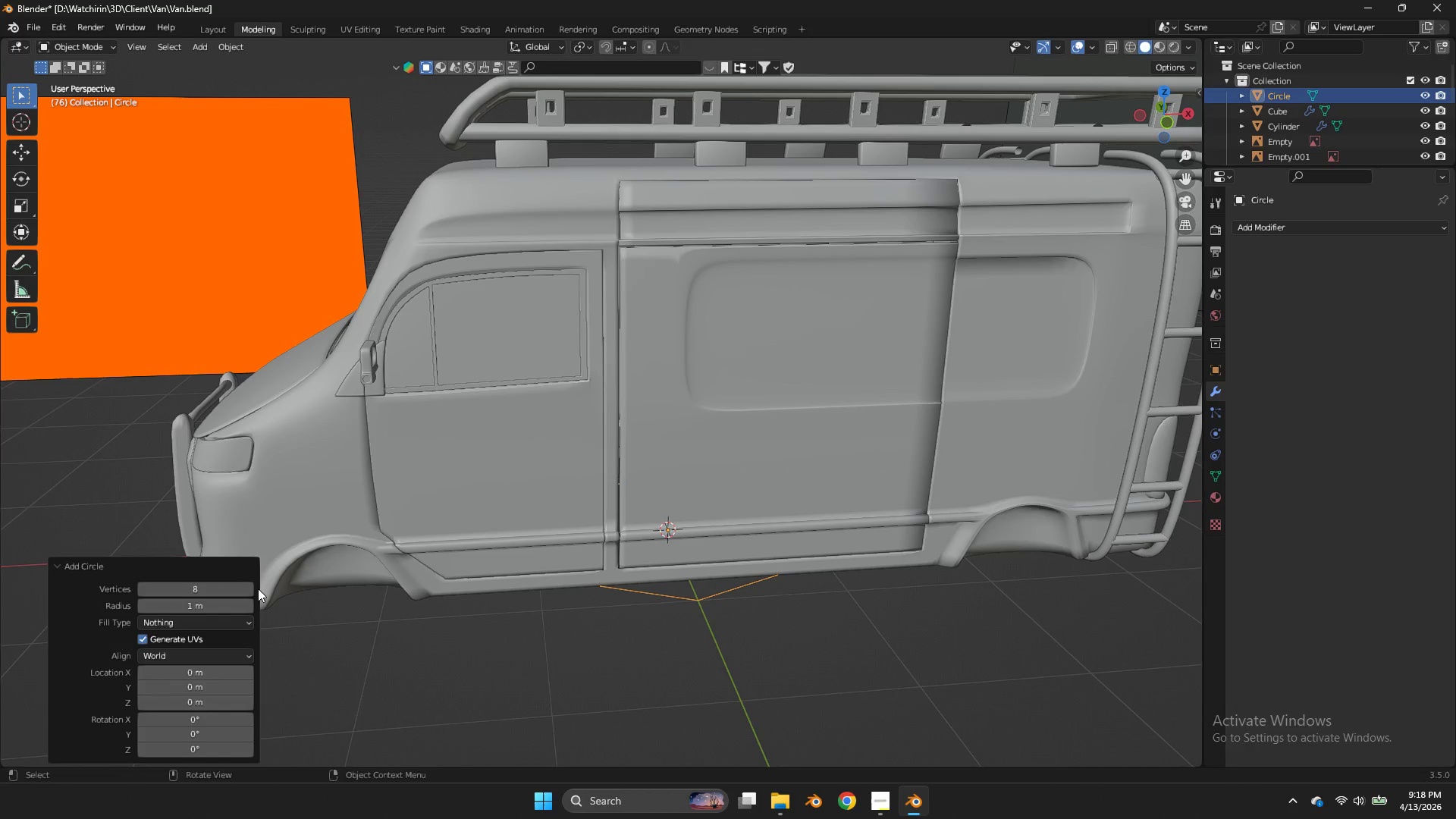 
double_click([251, 585])
 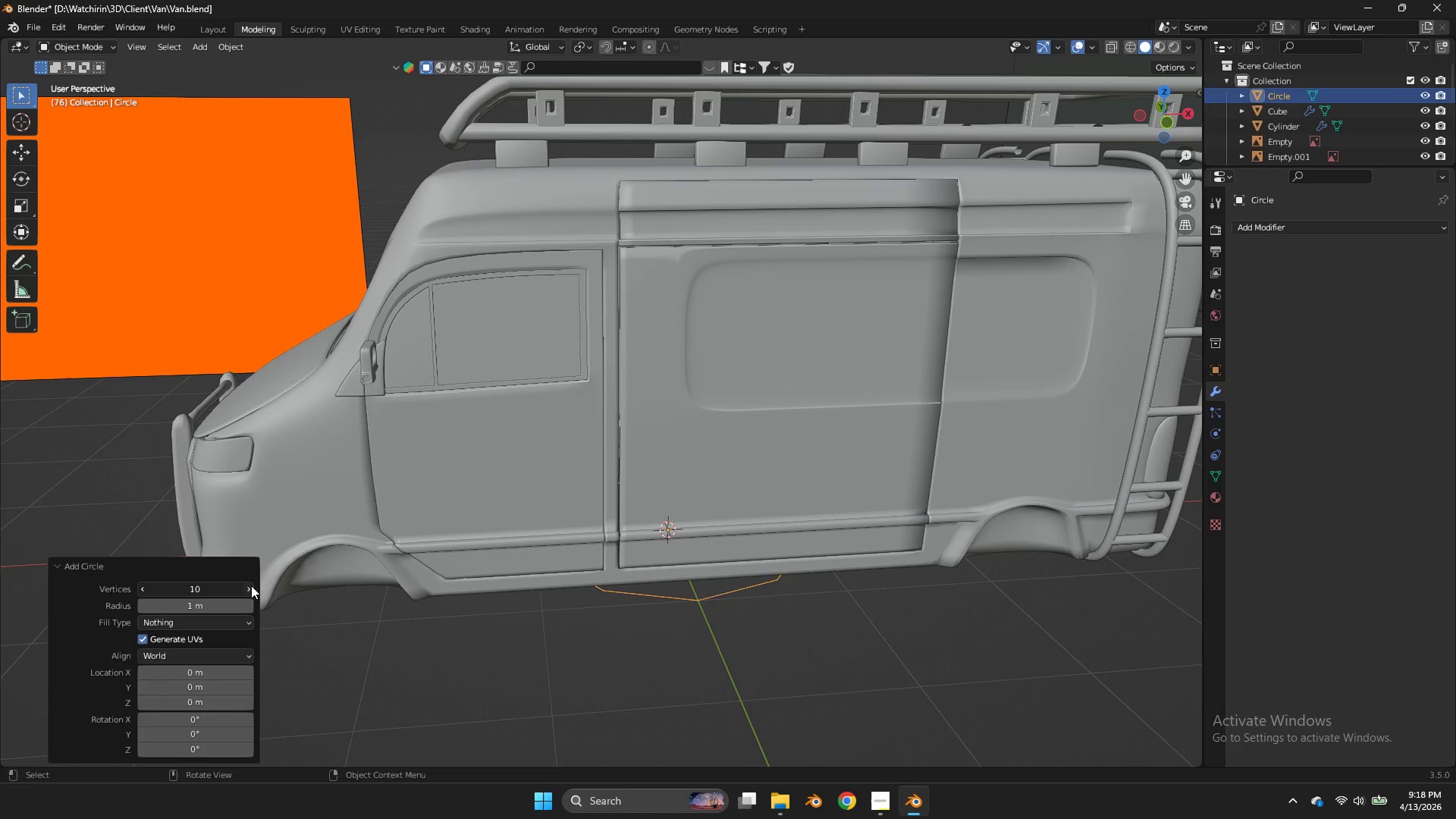 
triple_click([251, 585])
 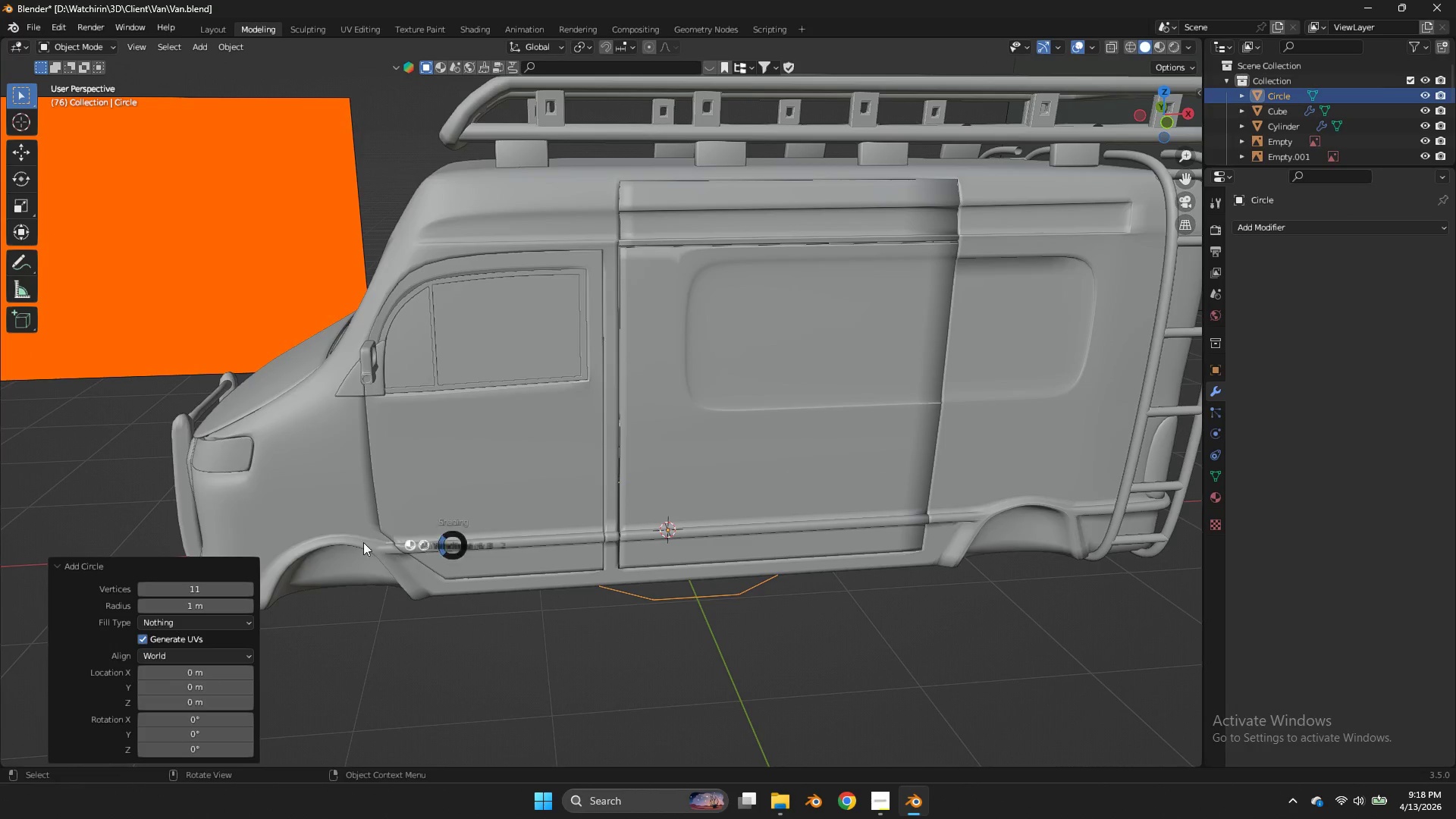 
key(Z)
 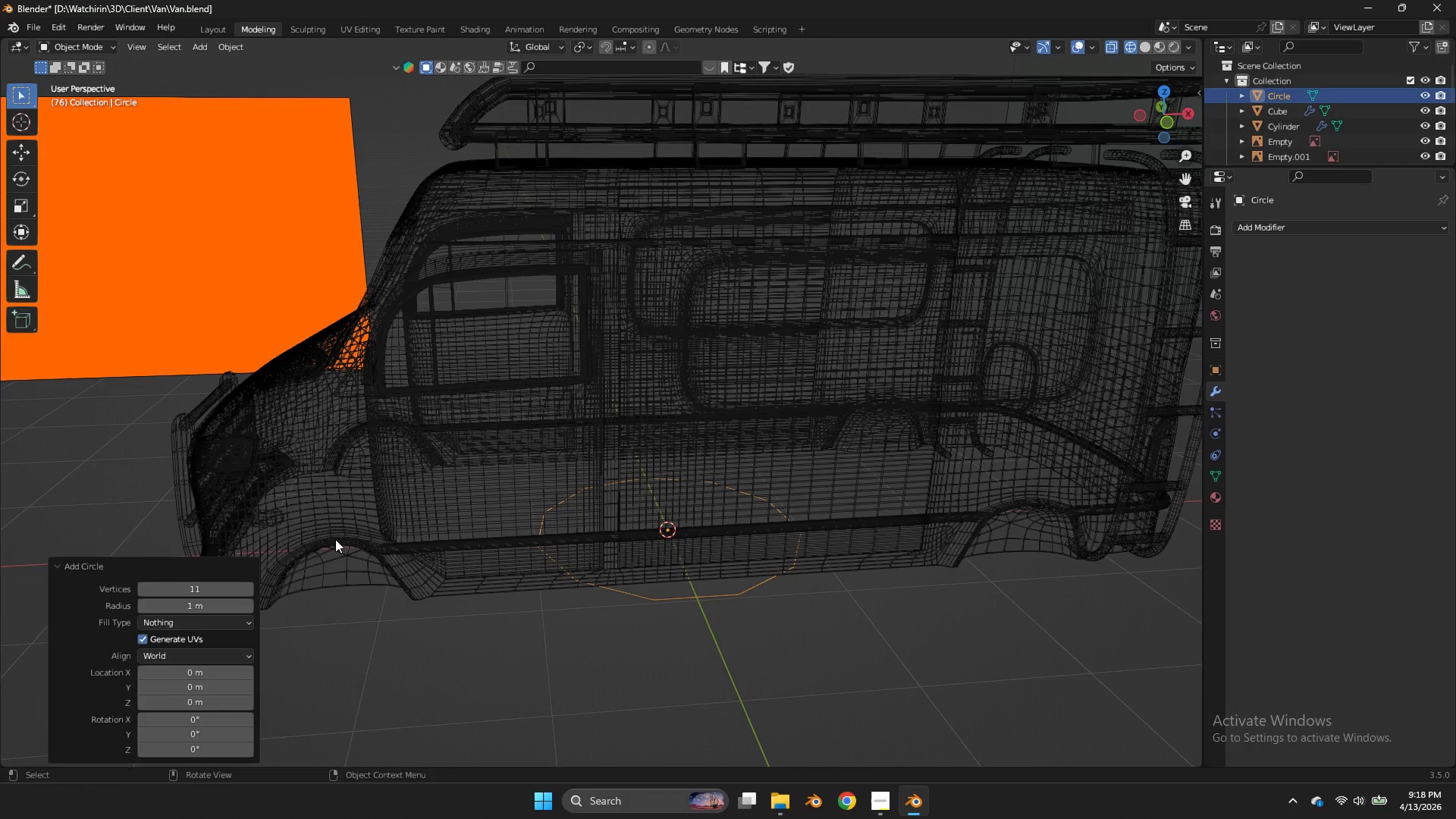 
key(NumpadDivide)
 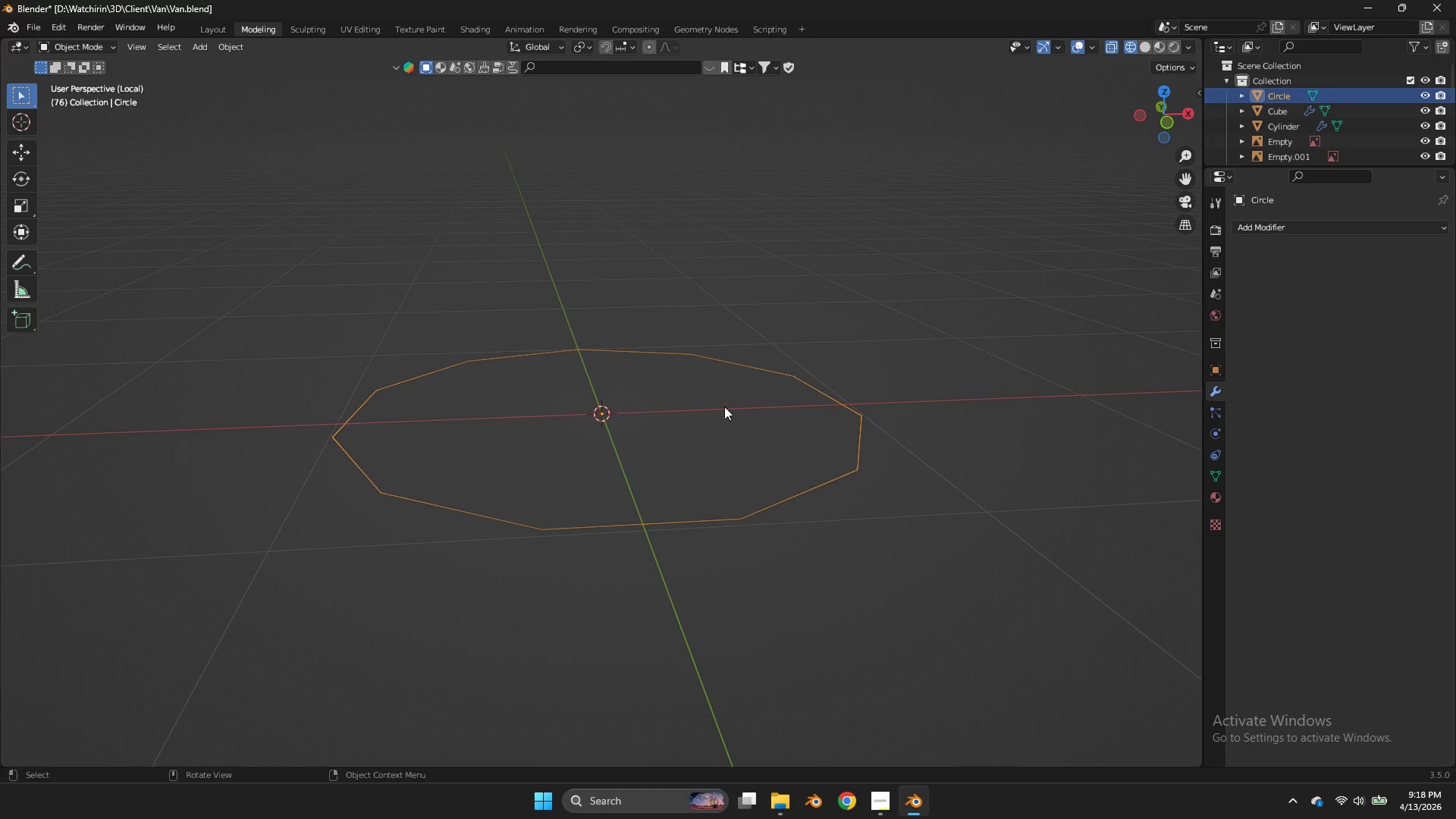 
key(X)
 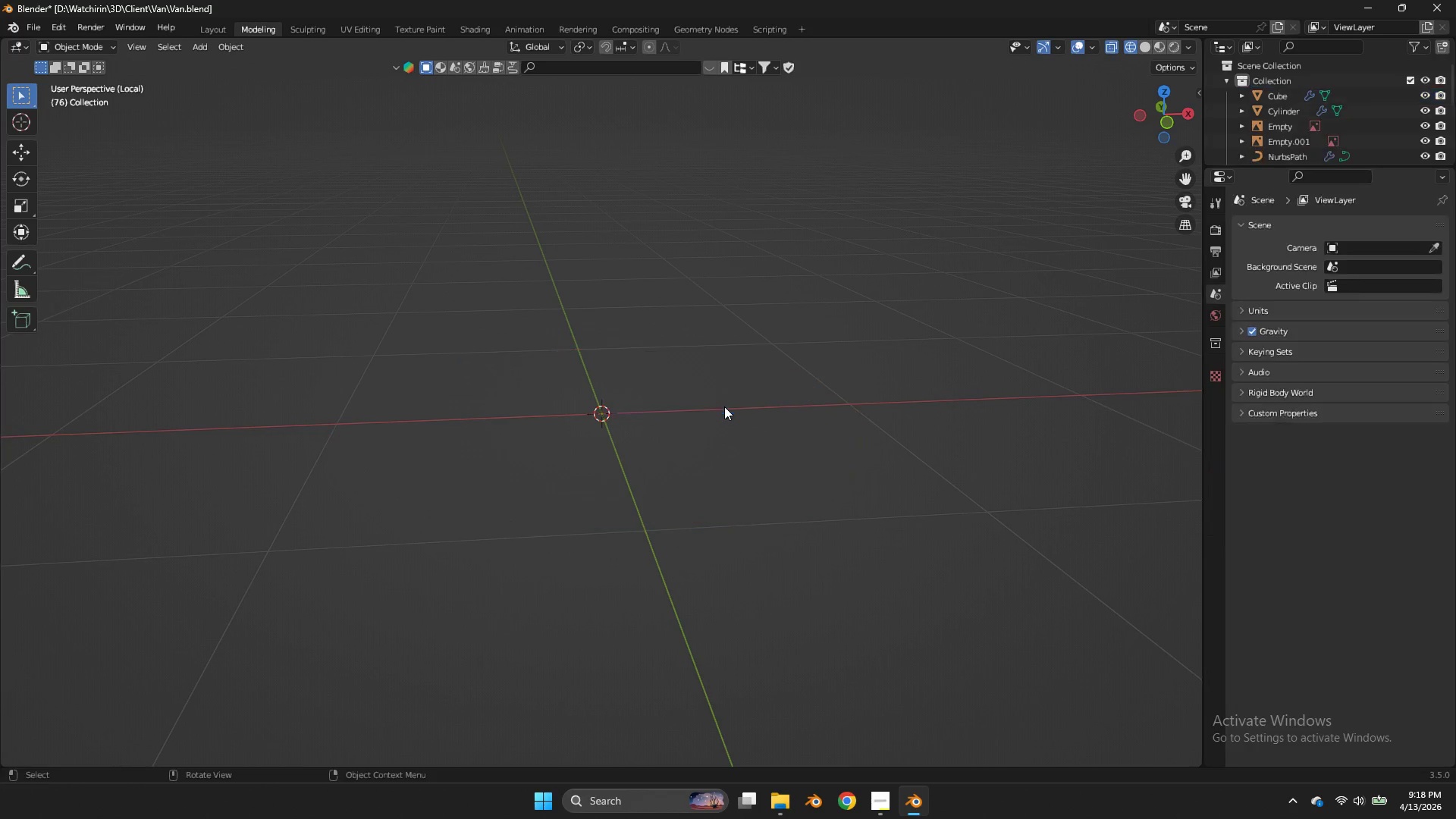 
left_click([724, 406])
 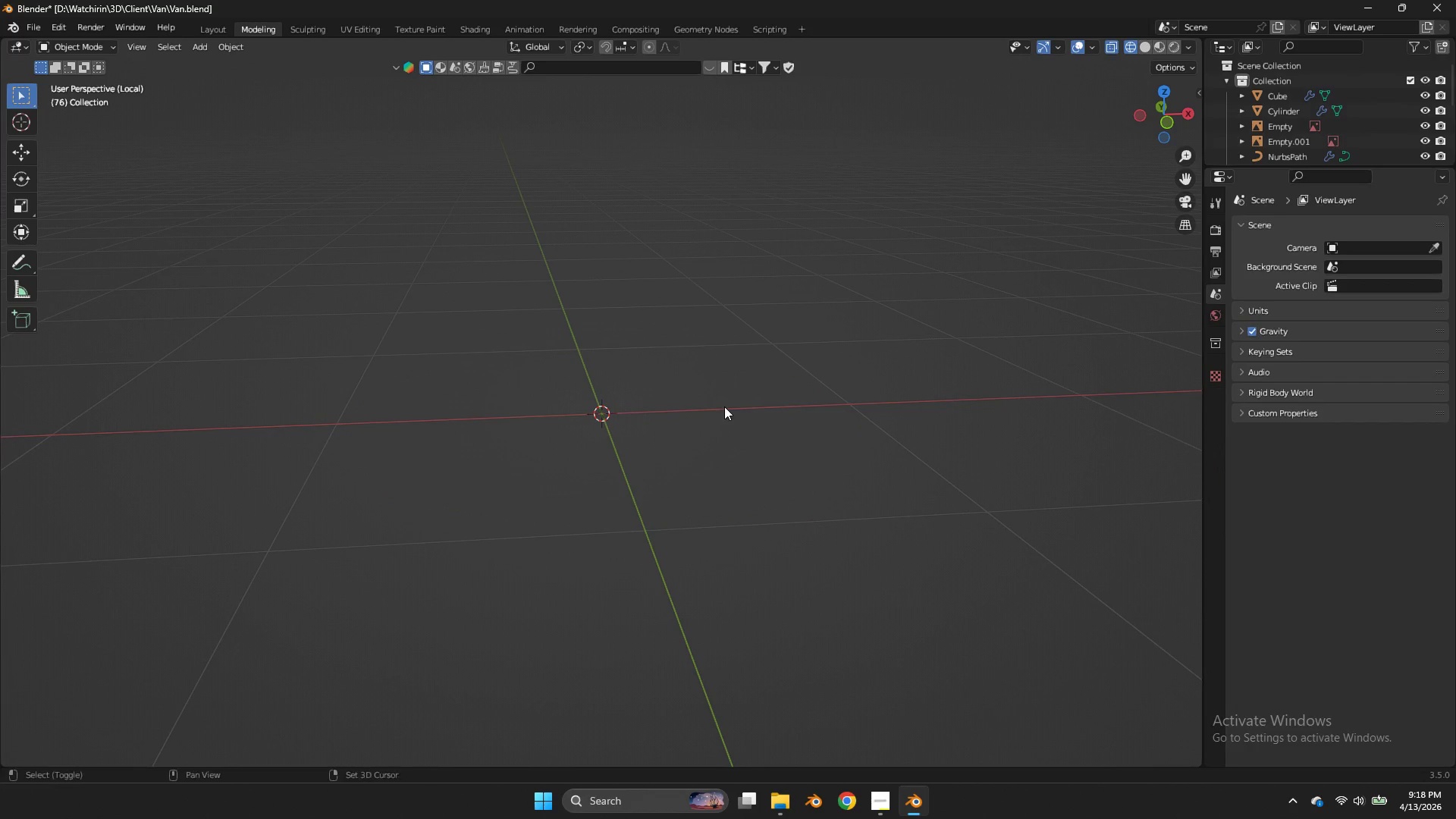 
key(Shift+ShiftLeft)
 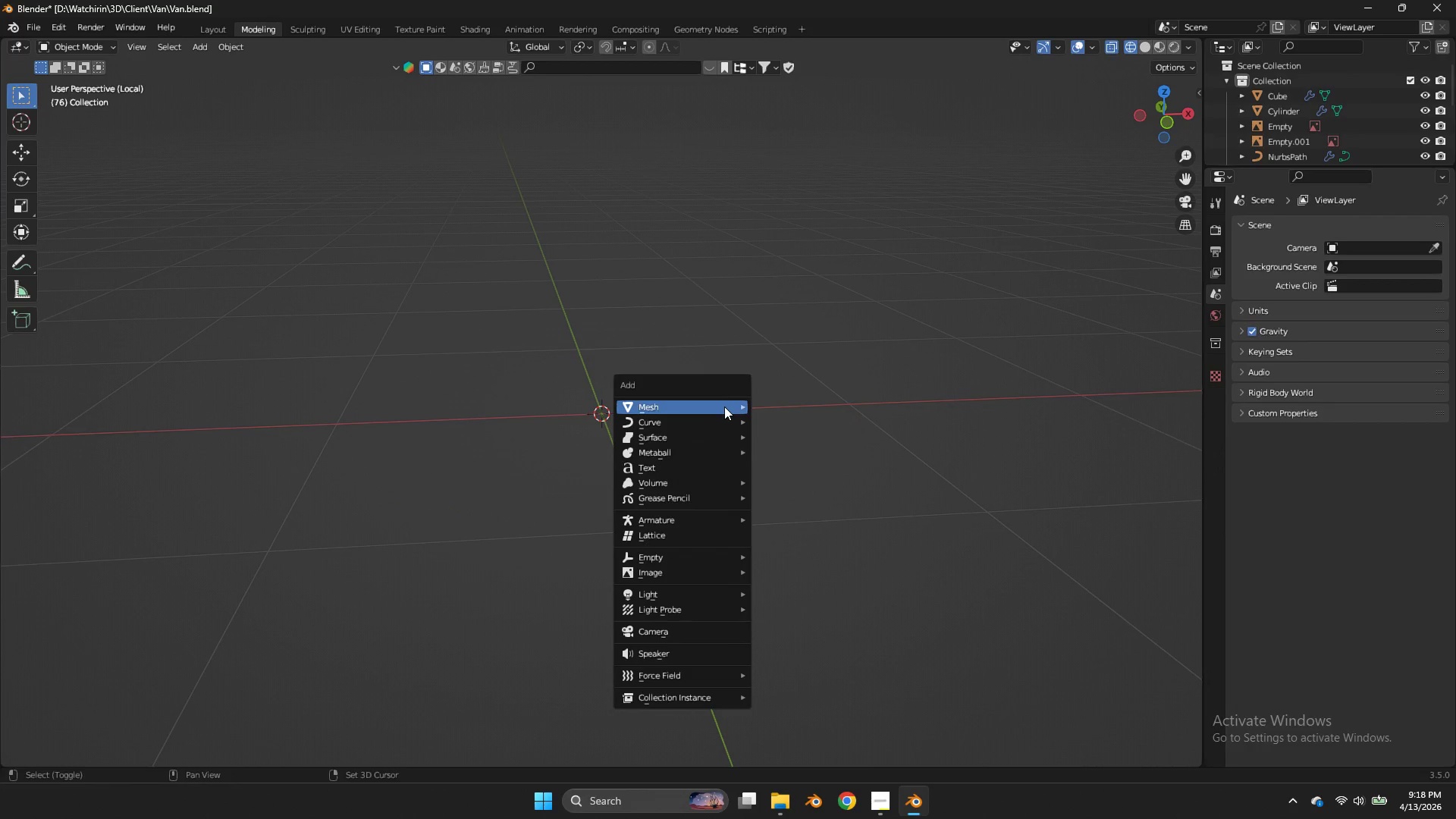 
key(Shift+A)
 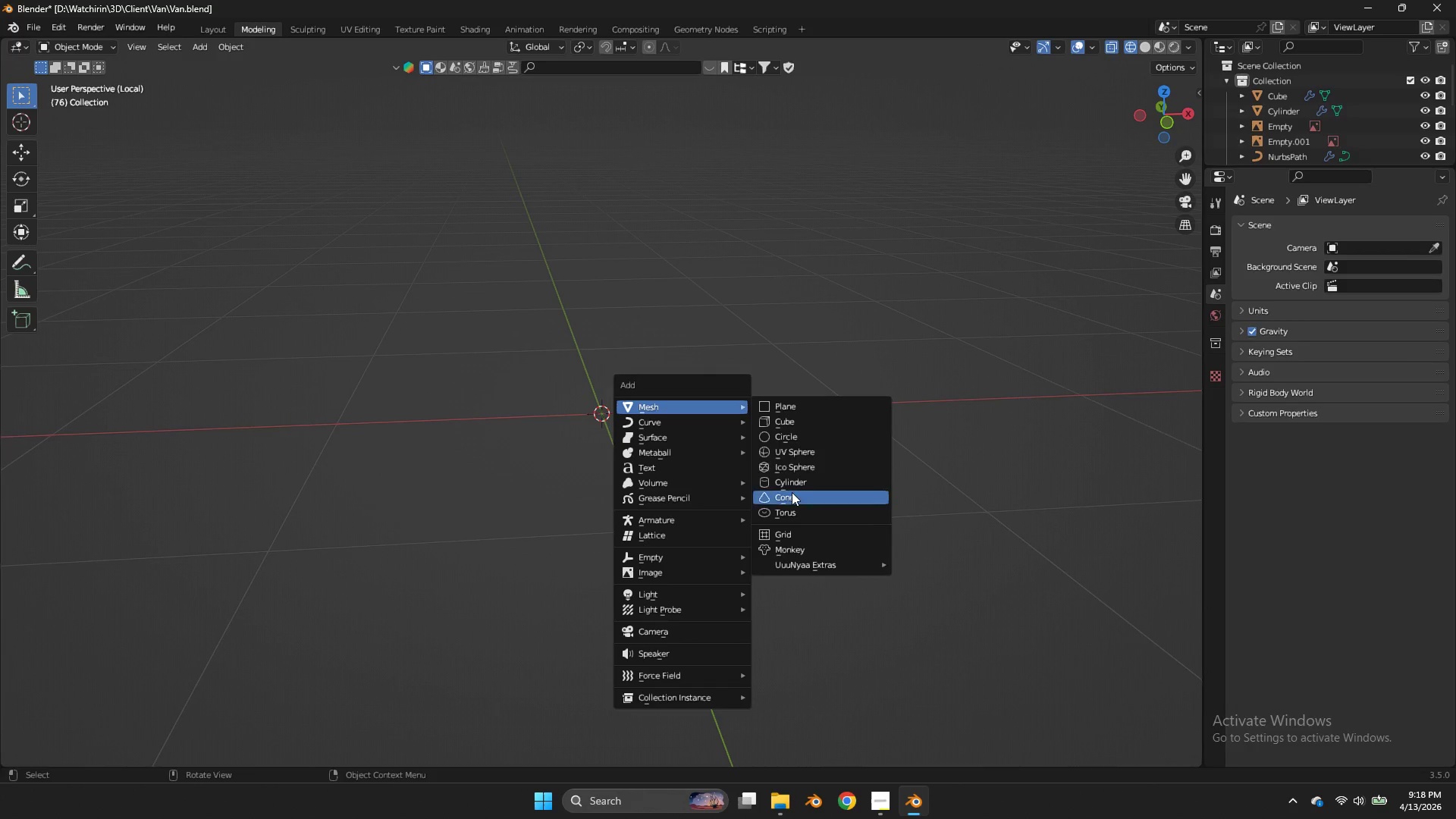 
left_click([789, 438])
 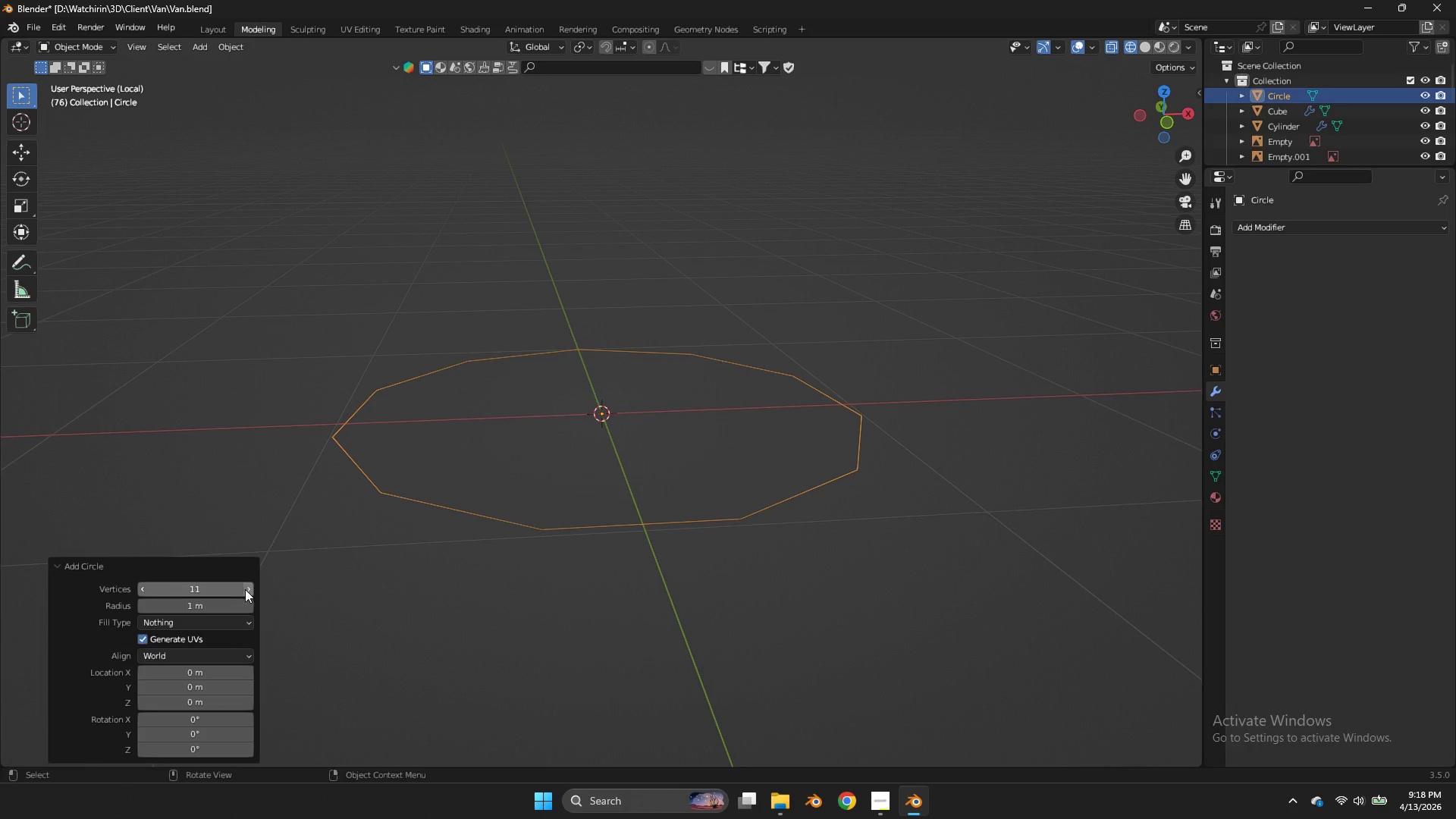 
left_click_drag(start_coordinate=[246, 589], to_coordinate=[610, 398])
 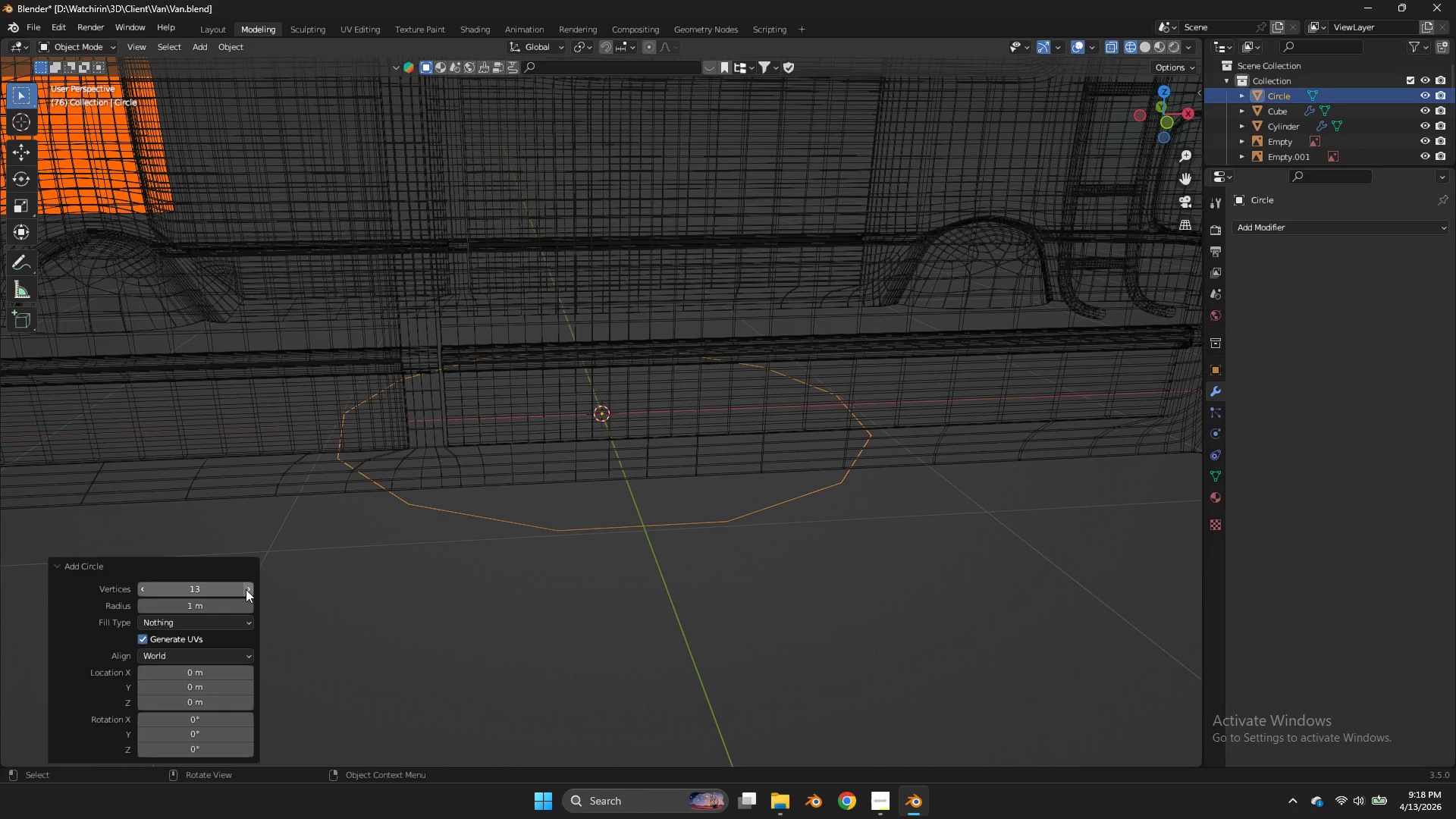 
double_click([246, 589])
 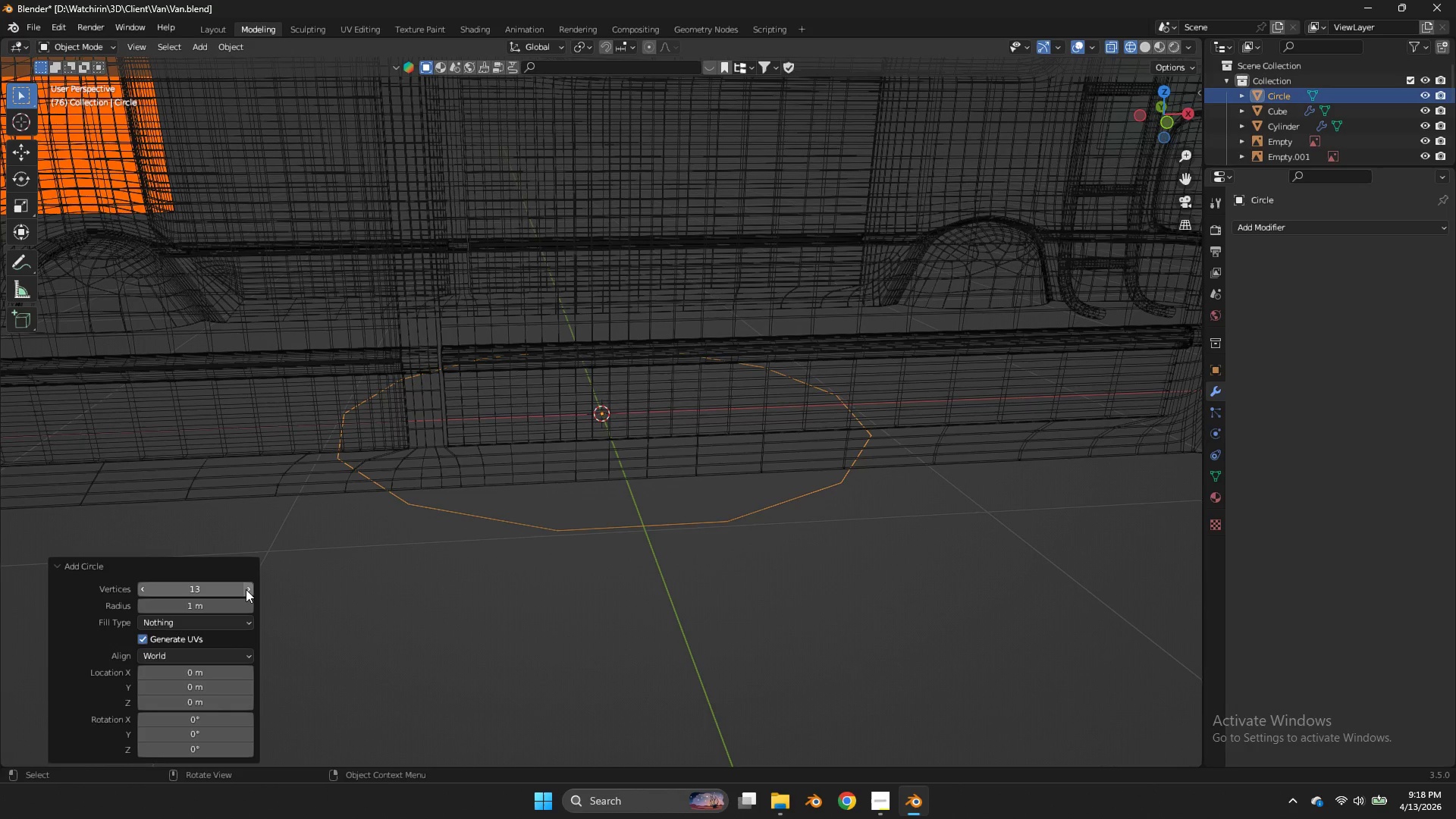 
double_click([246, 589])
 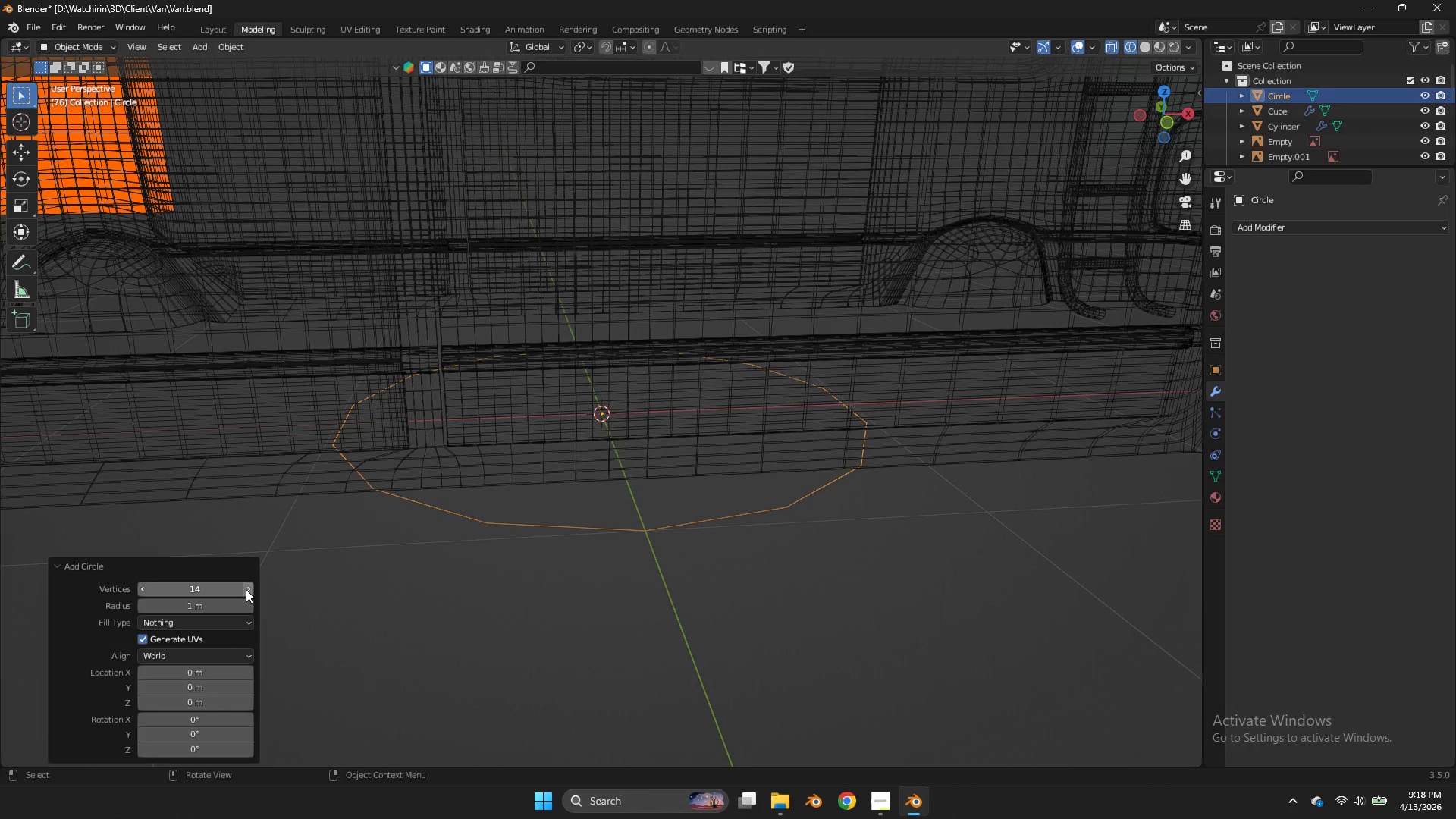 
left_click([246, 589])
 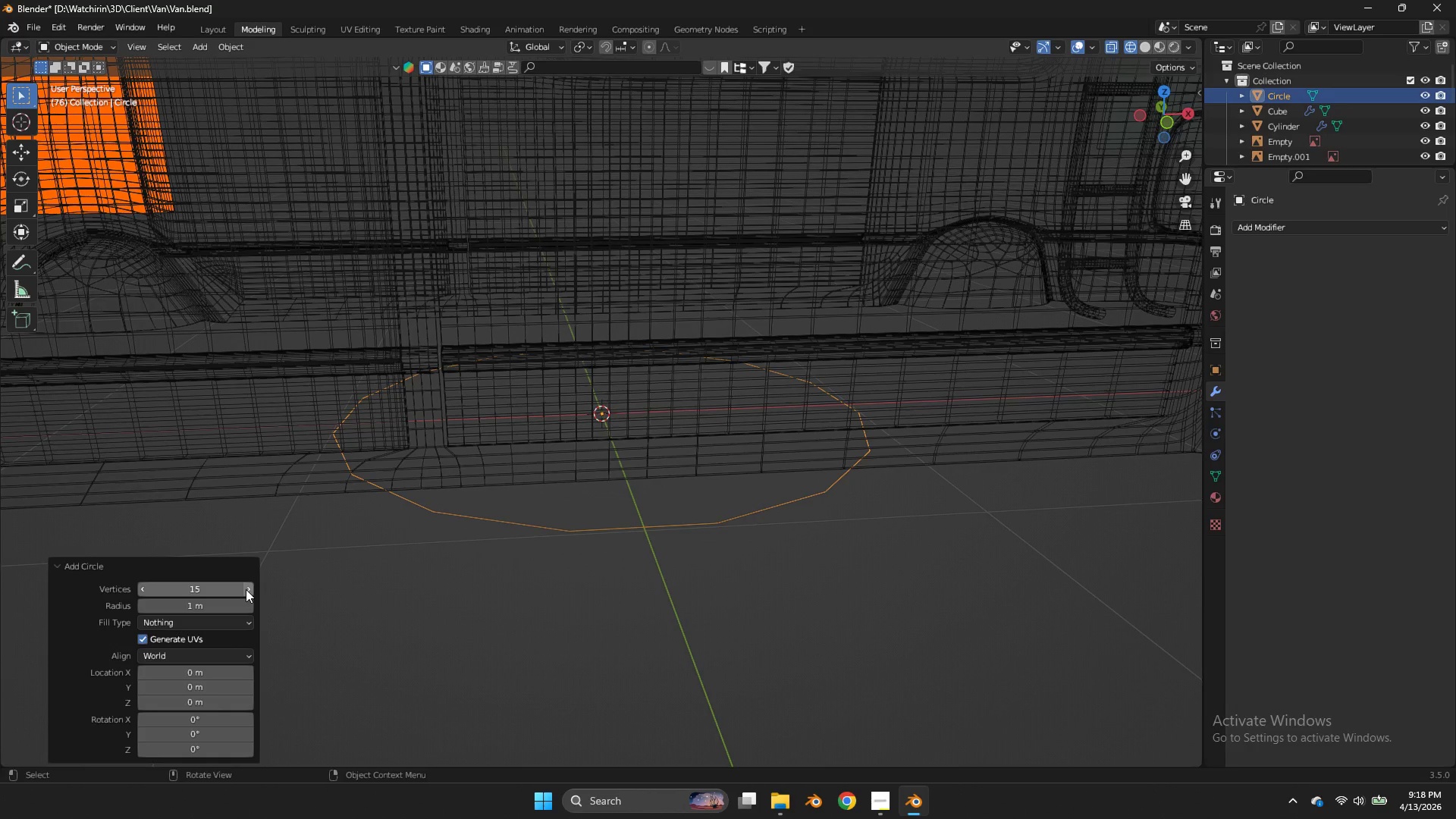 
left_click([246, 589])
 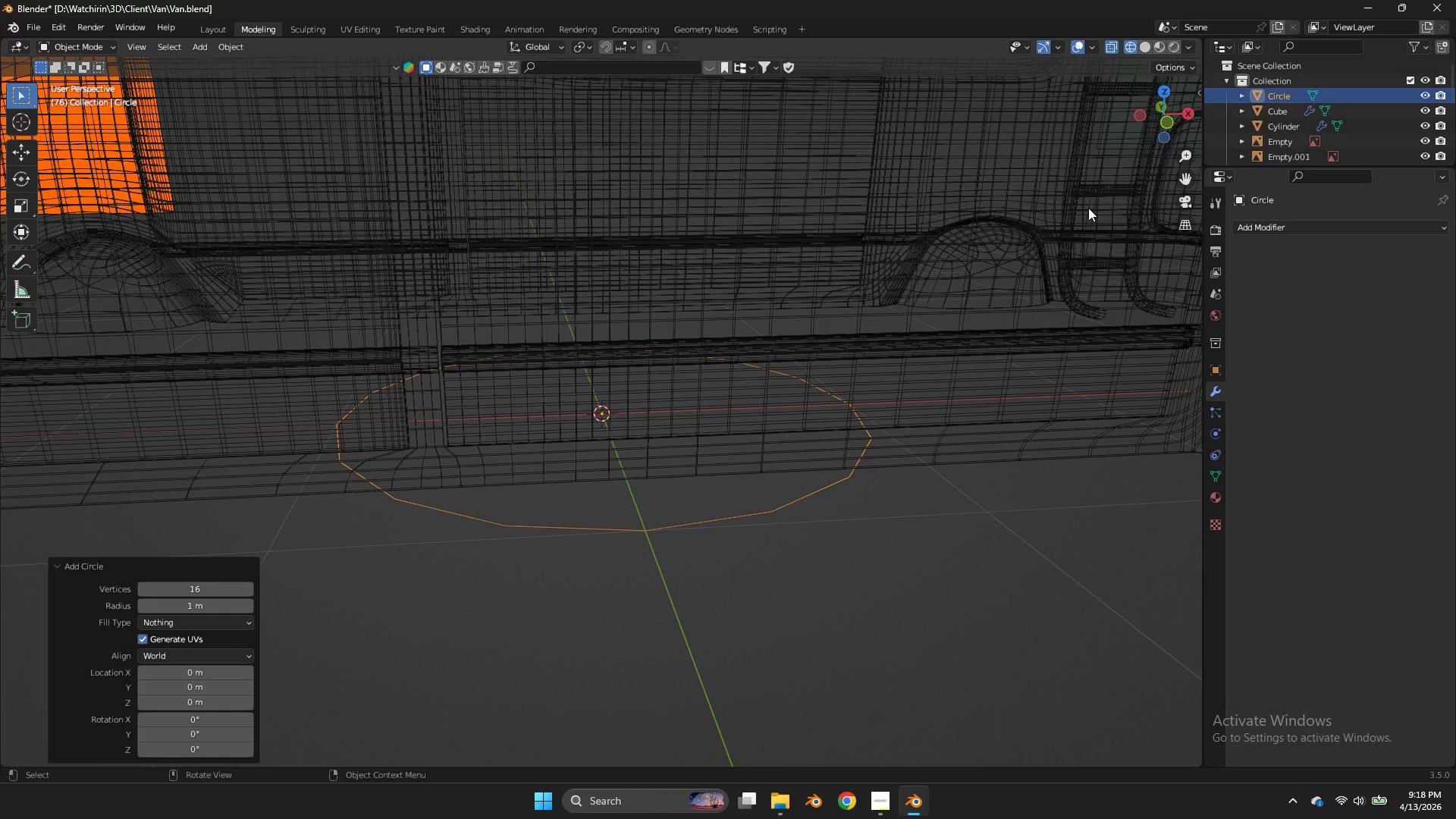 
key(Tab)
 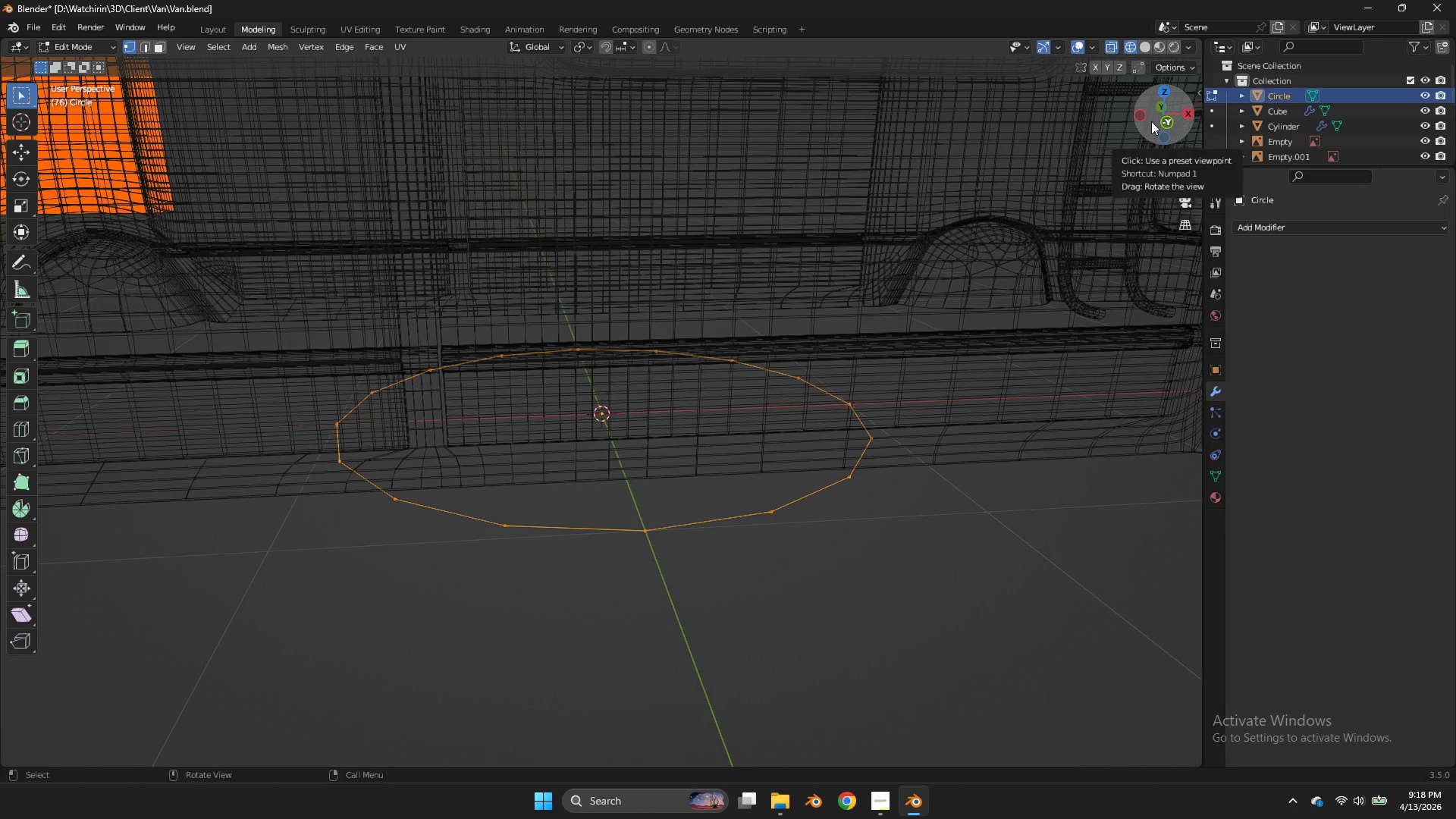 
key(Tab)
 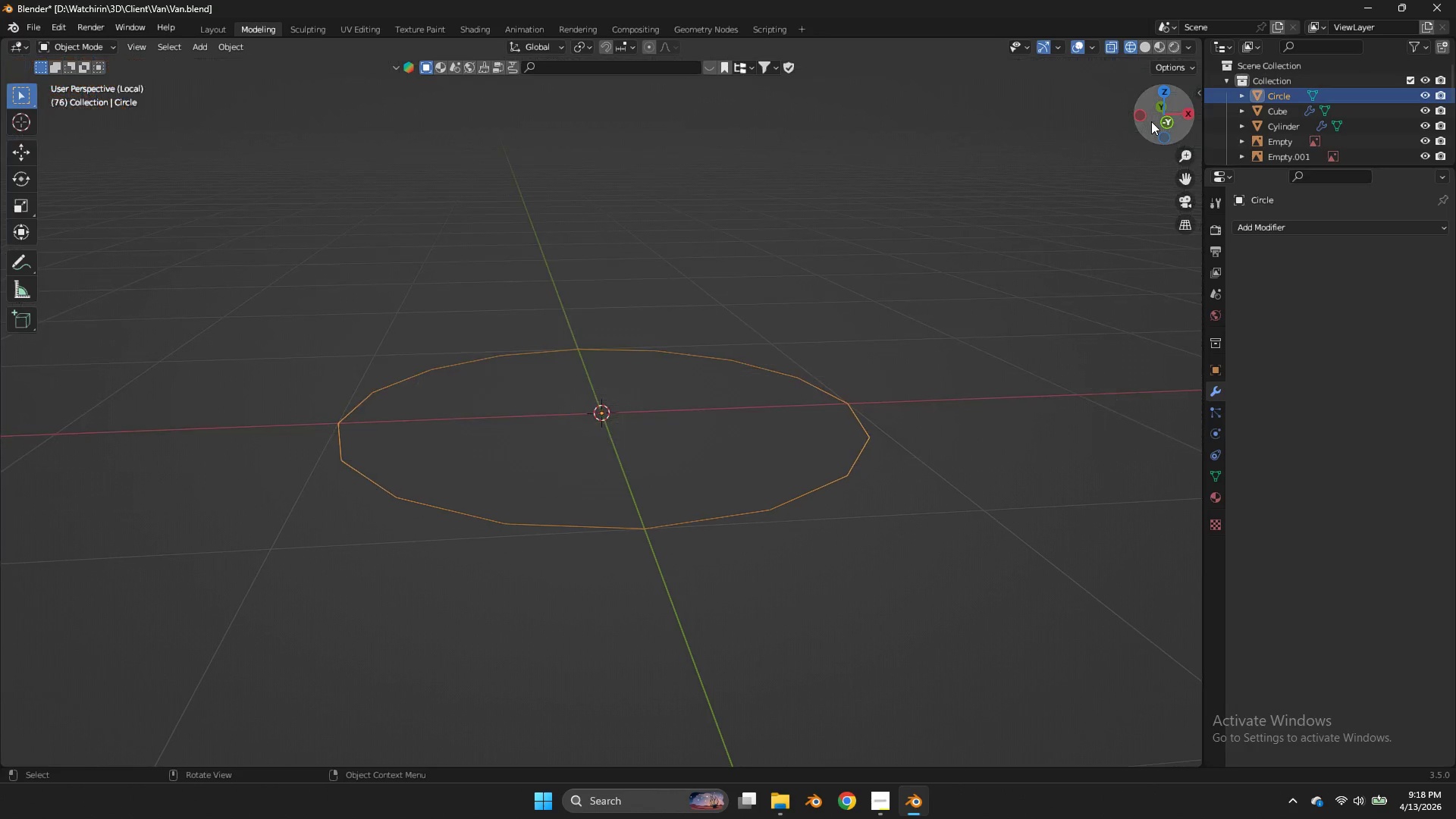 
key(NumpadDivide)
 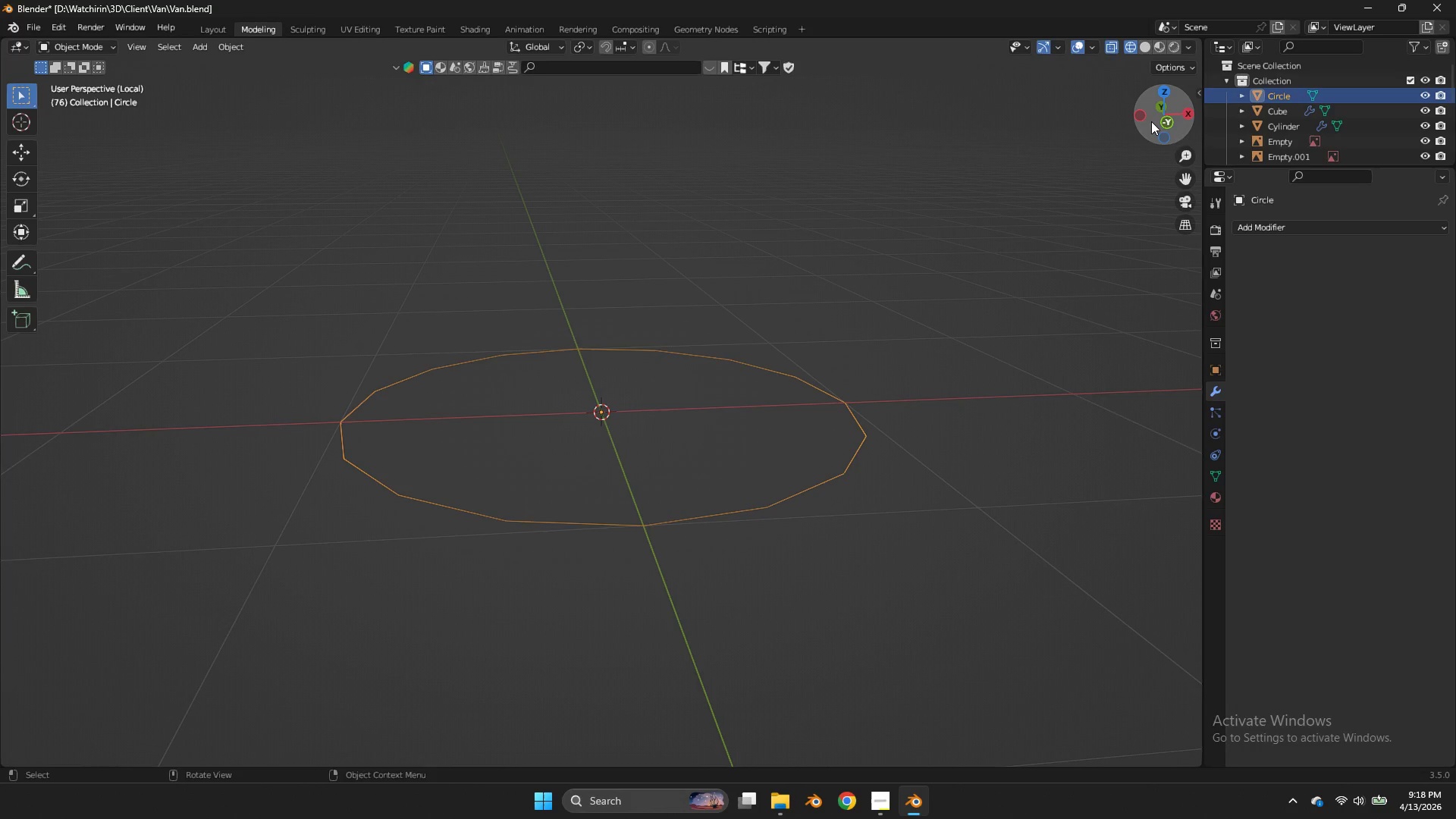 
key(Tab)
 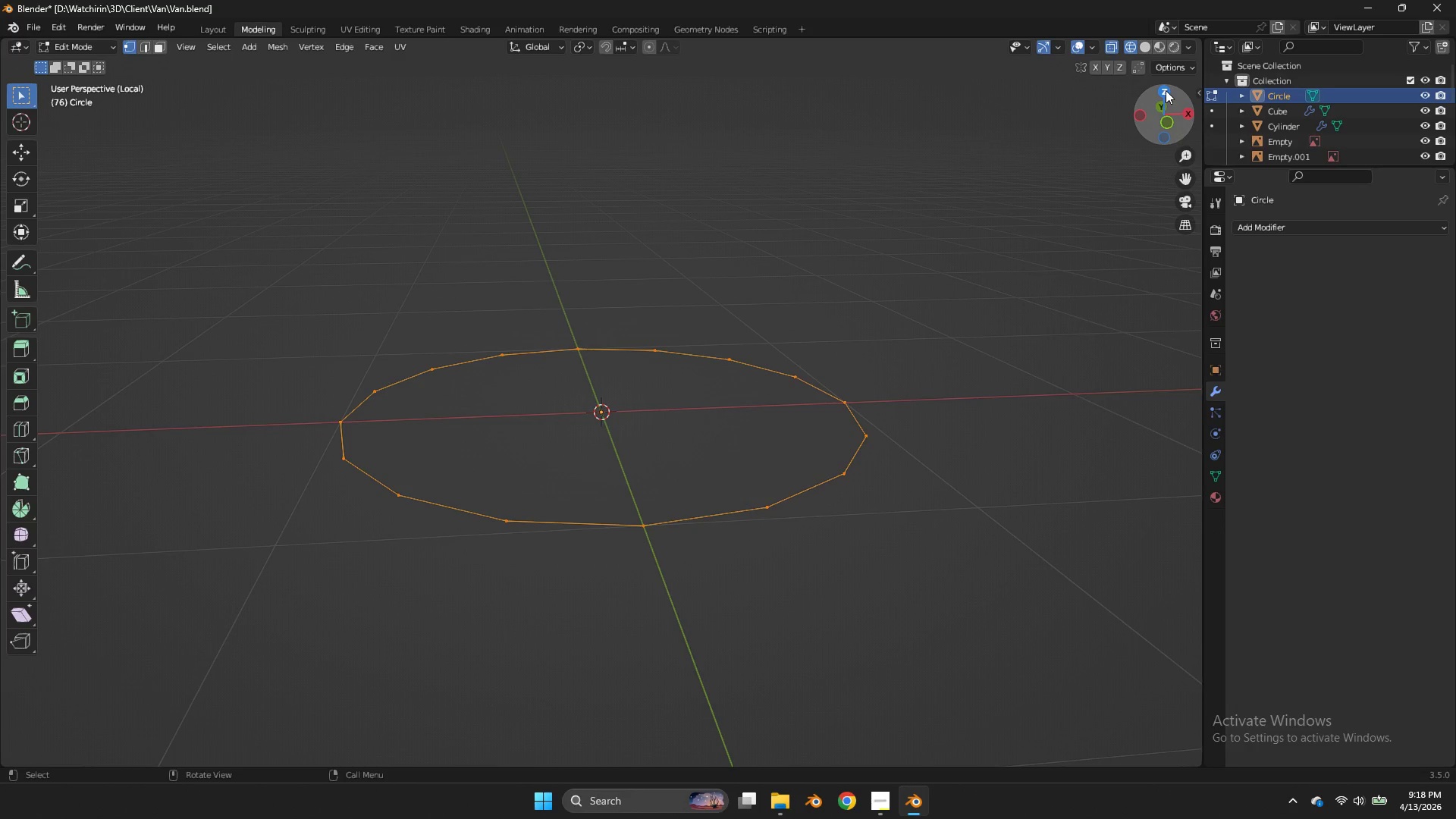 
left_click([1166, 90])
 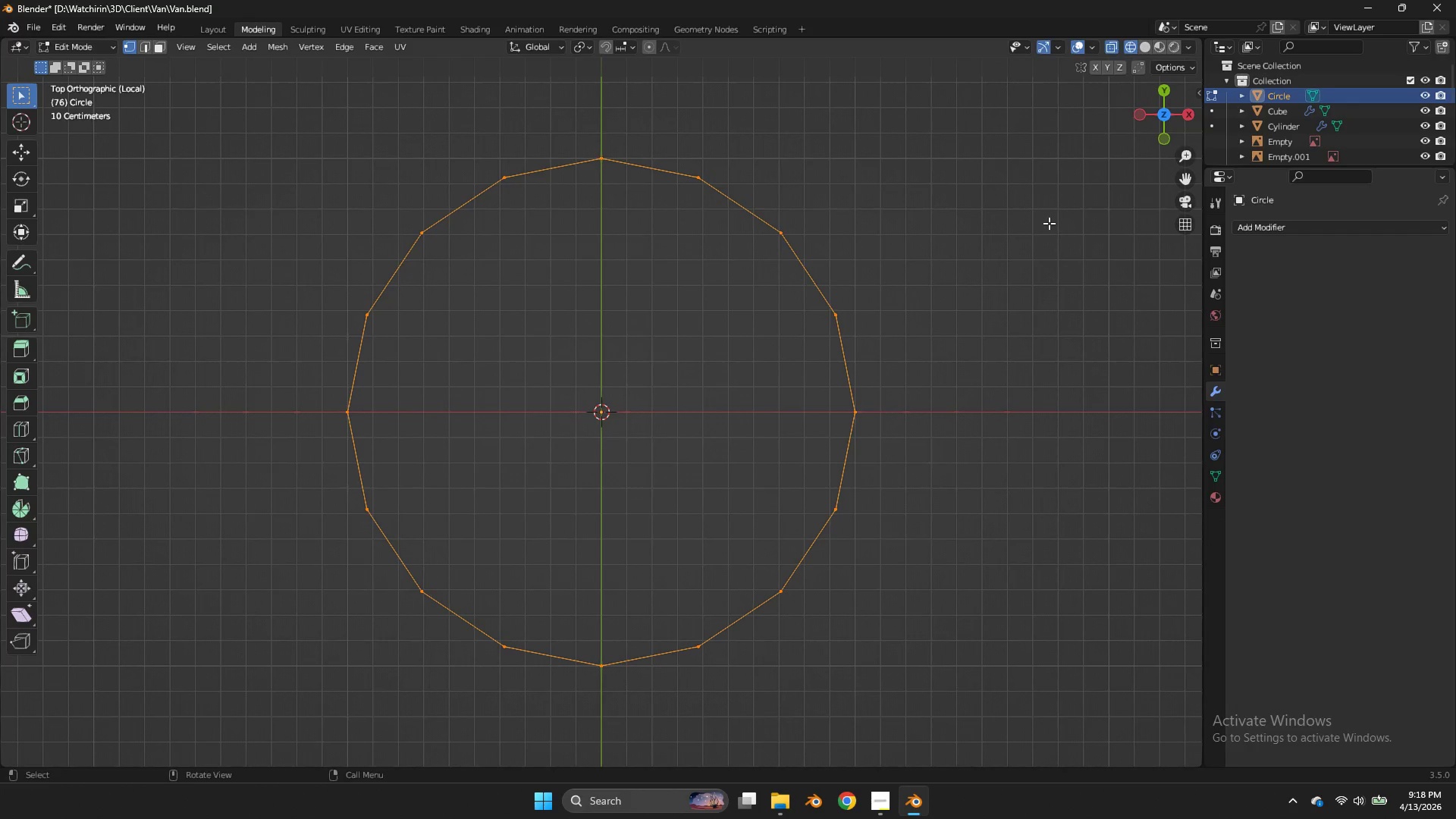 
key(E)
 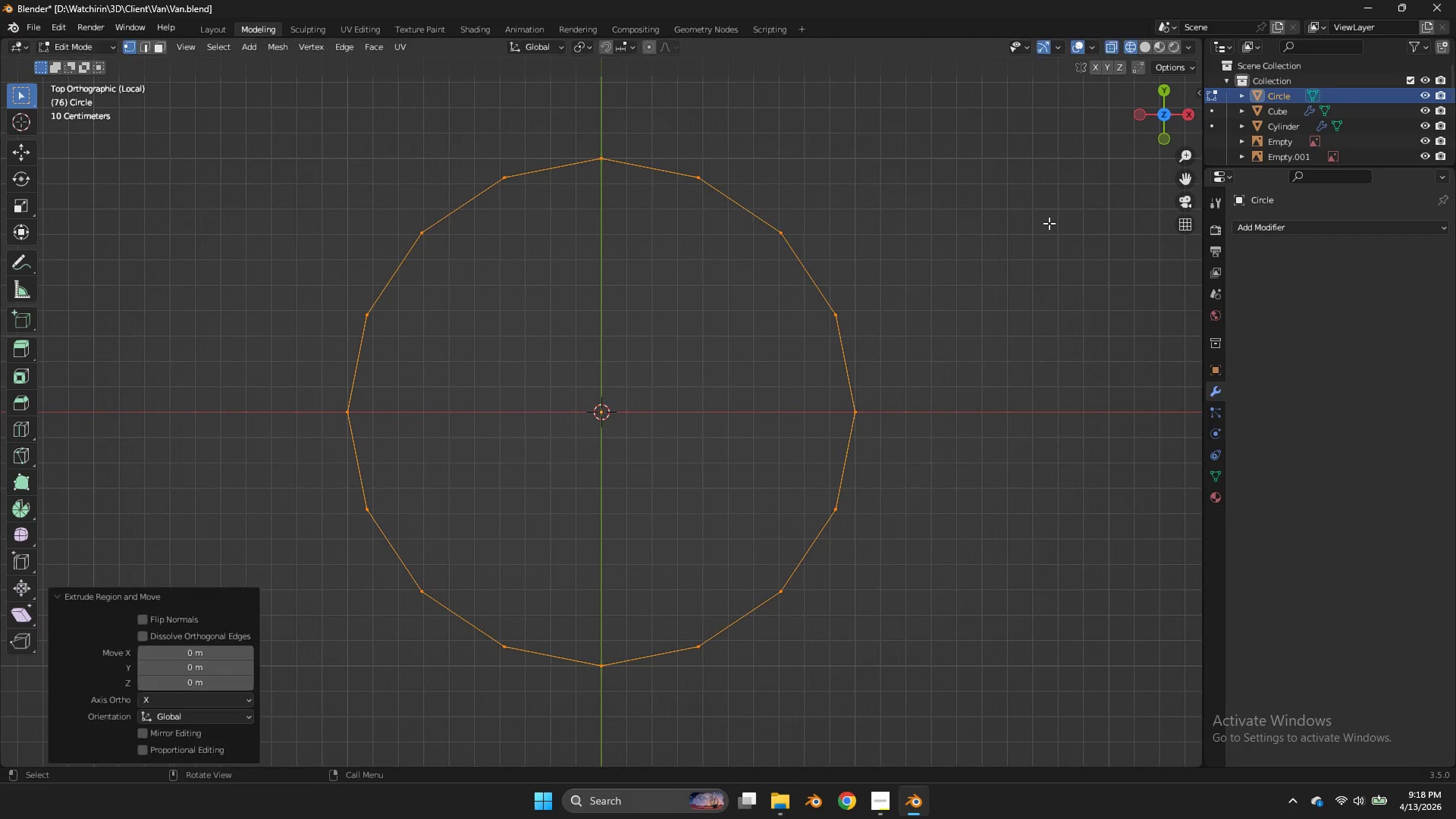 
right_click([1049, 223])
 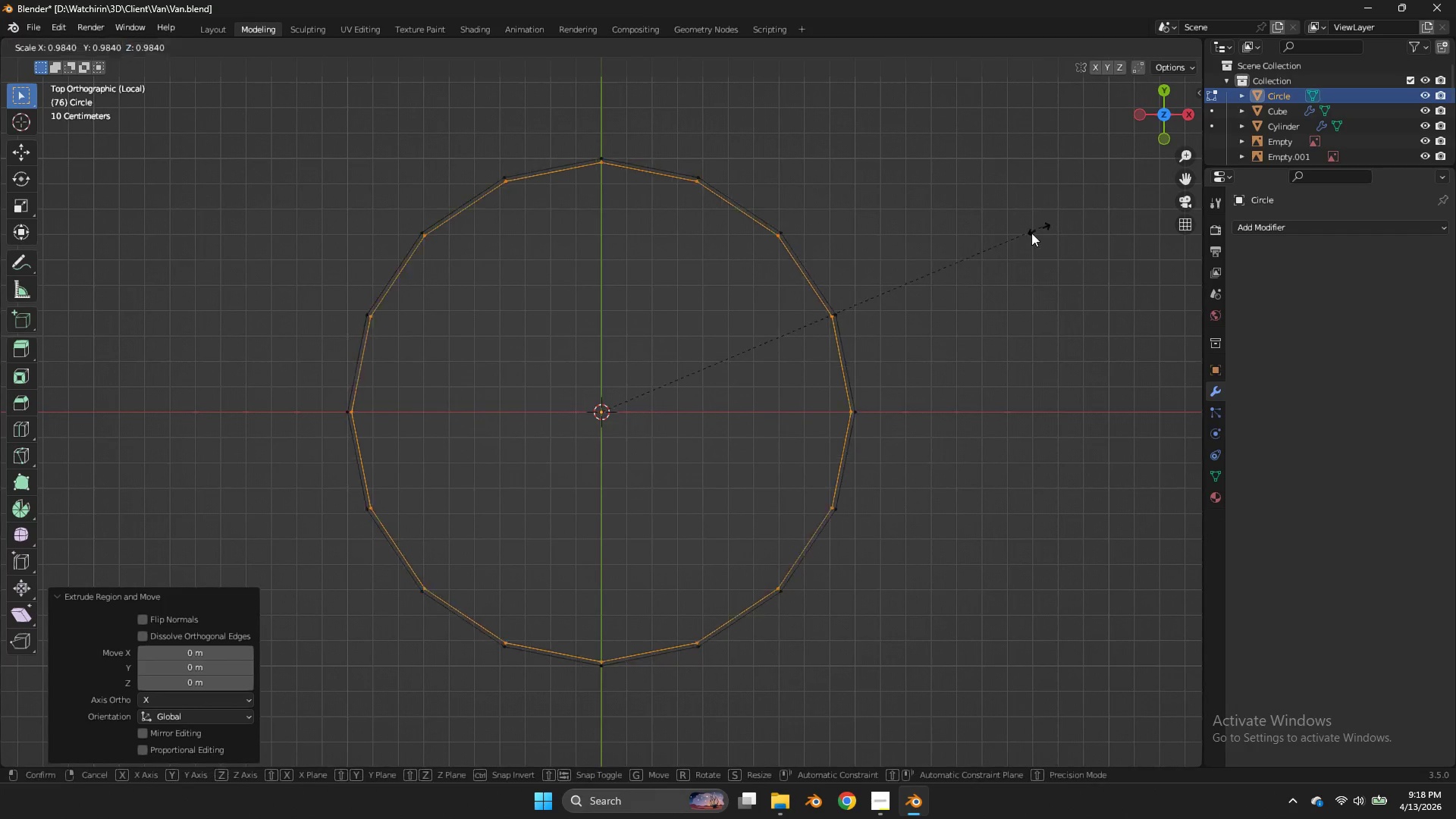 
key(S)
 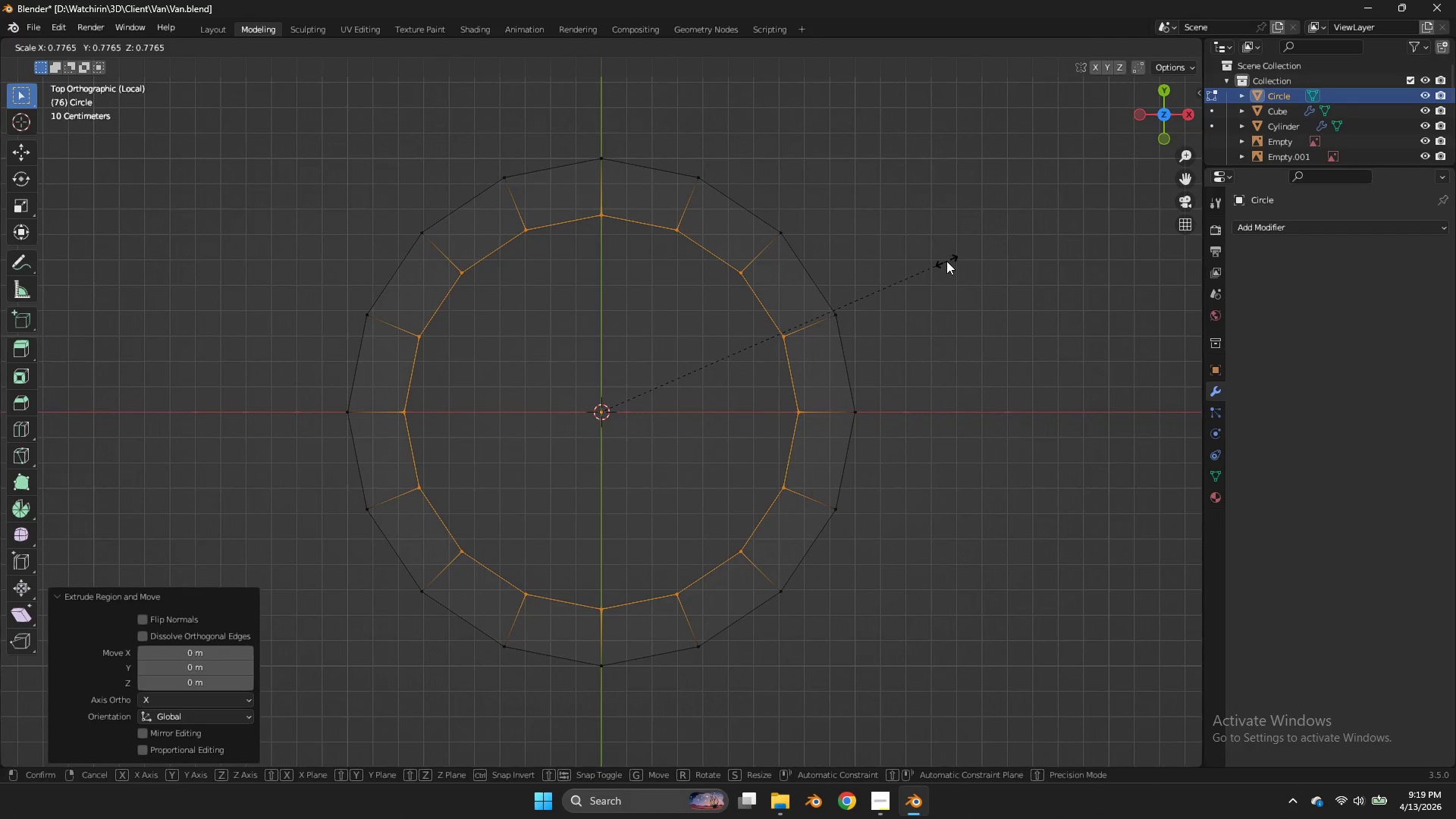 
wait(5.62)
 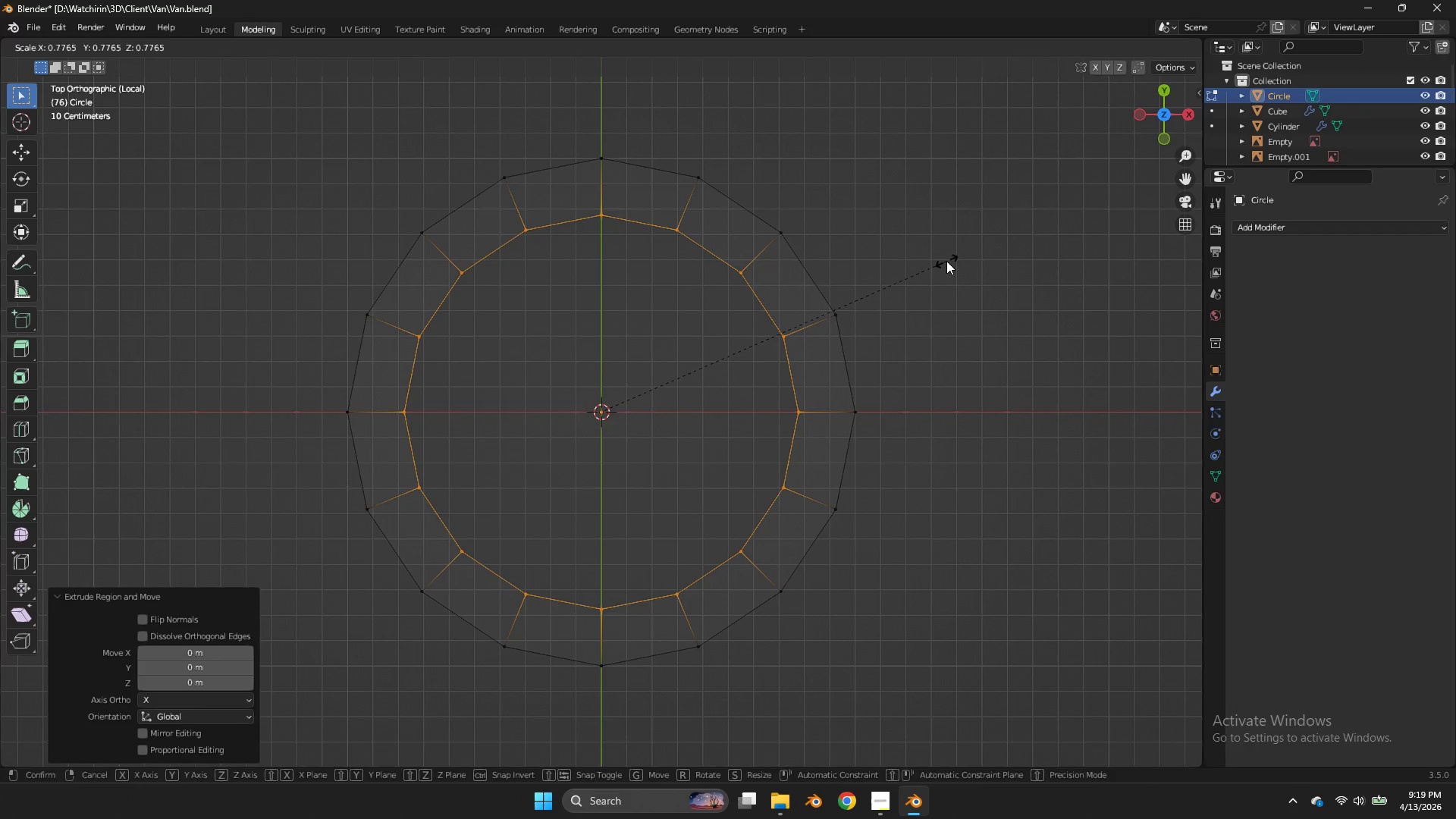 
left_click_drag(start_coordinate=[1001, 259], to_coordinate=[1012, 259])
 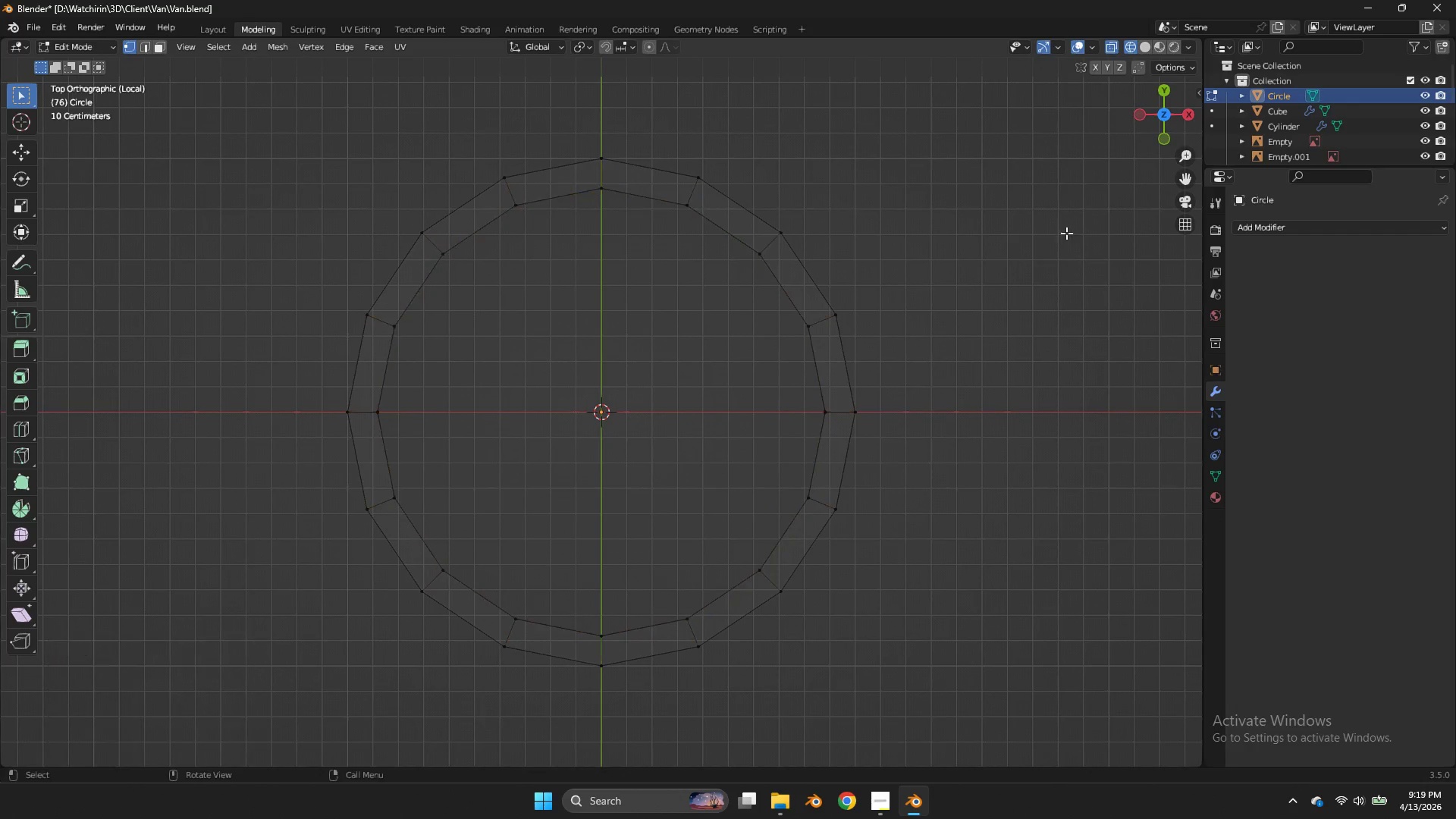 
double_click([1012, 259])
 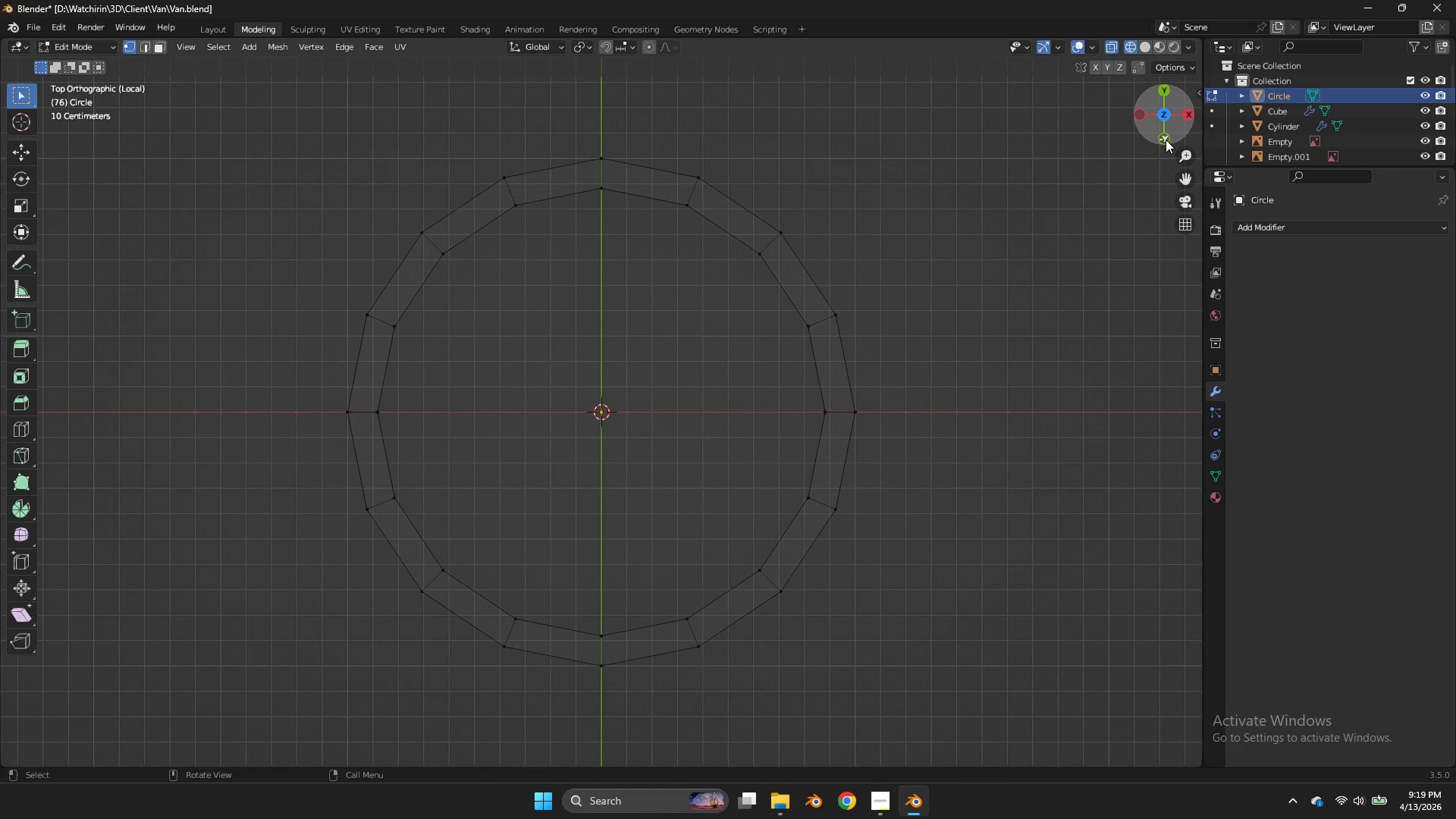 
left_click([1166, 140])
 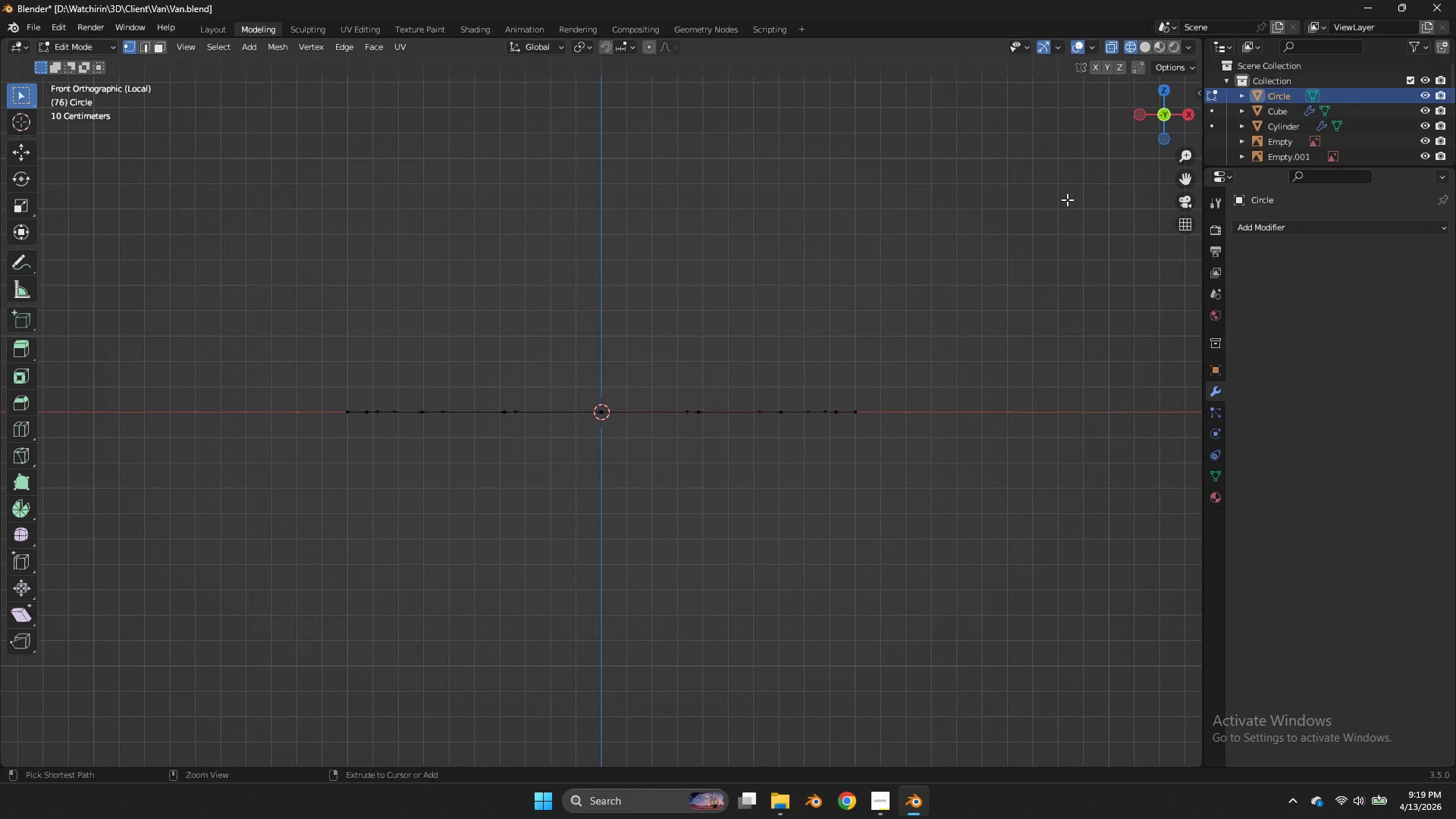 
key(Control+ControlLeft)
 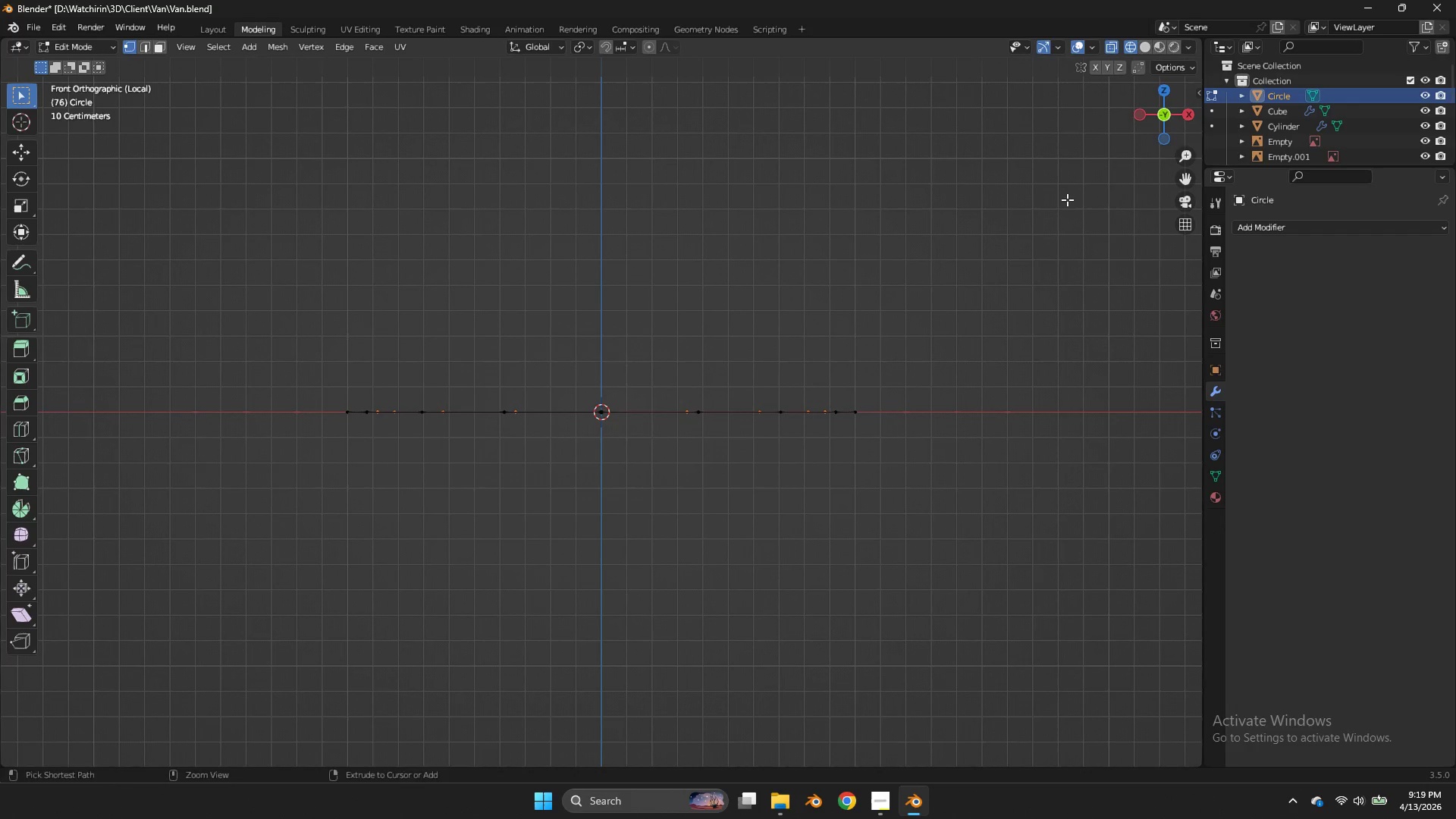 
key(Control+Z)
 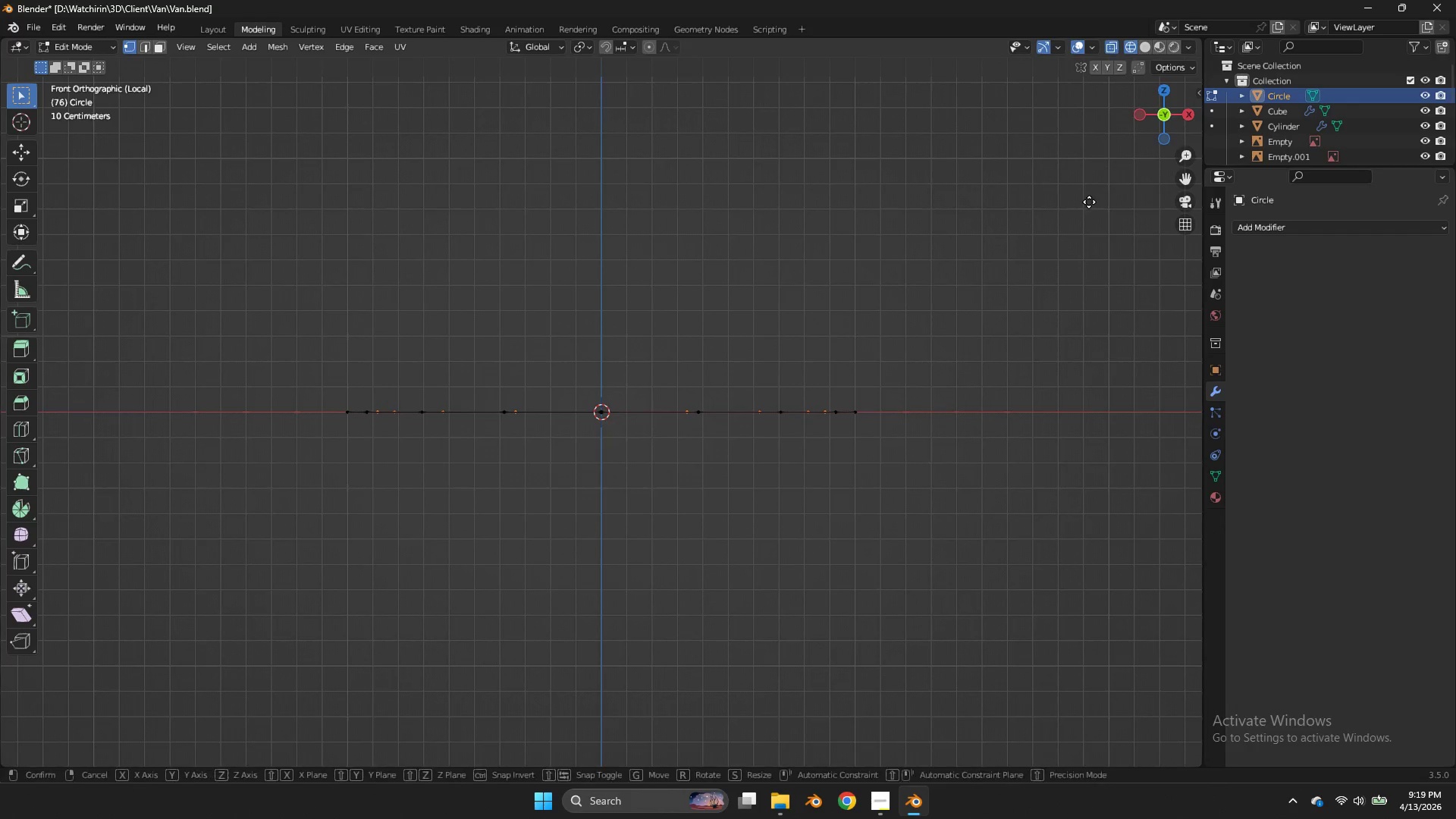 
type(gz)
 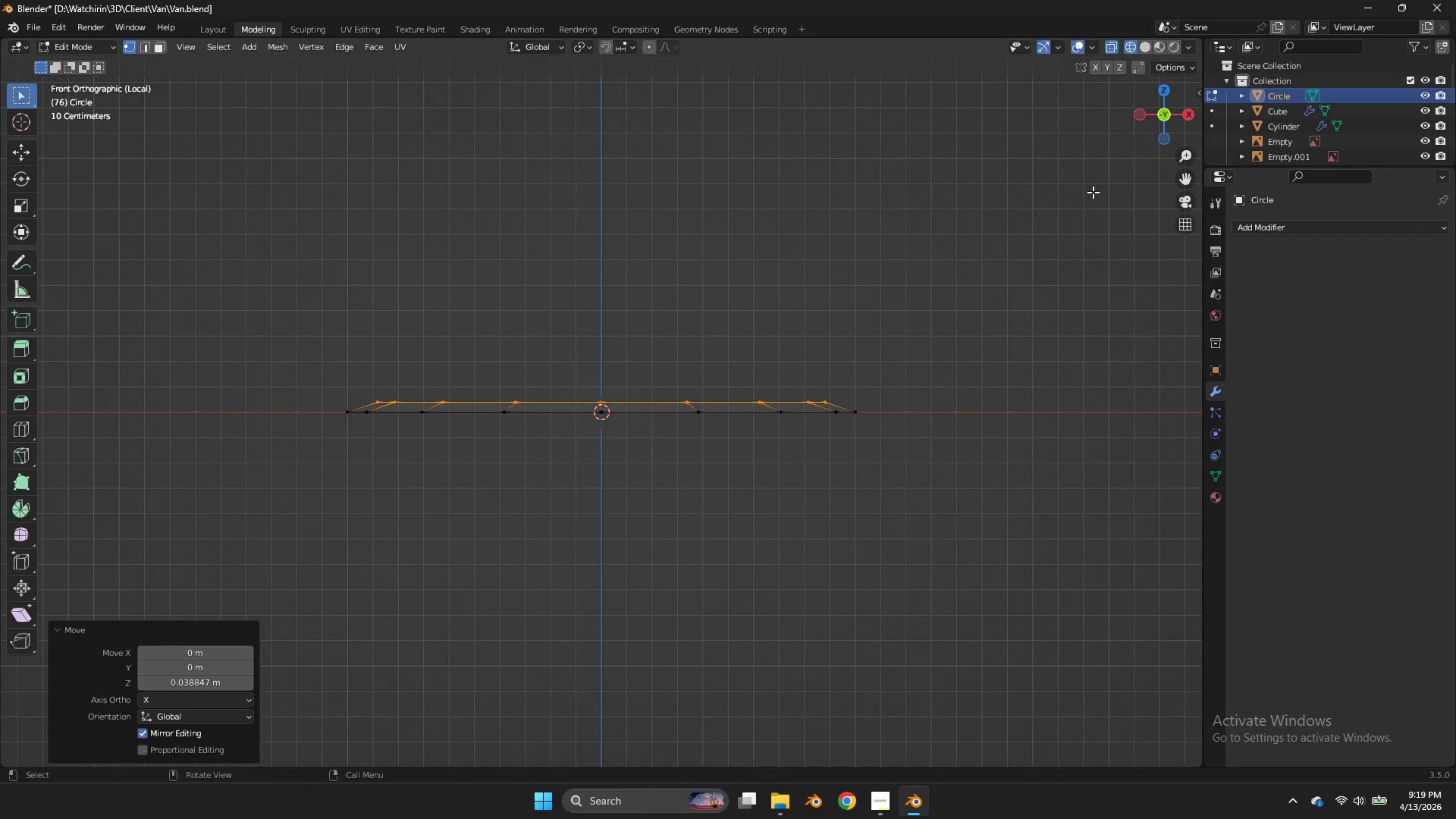 
double_click([1092, 192])
 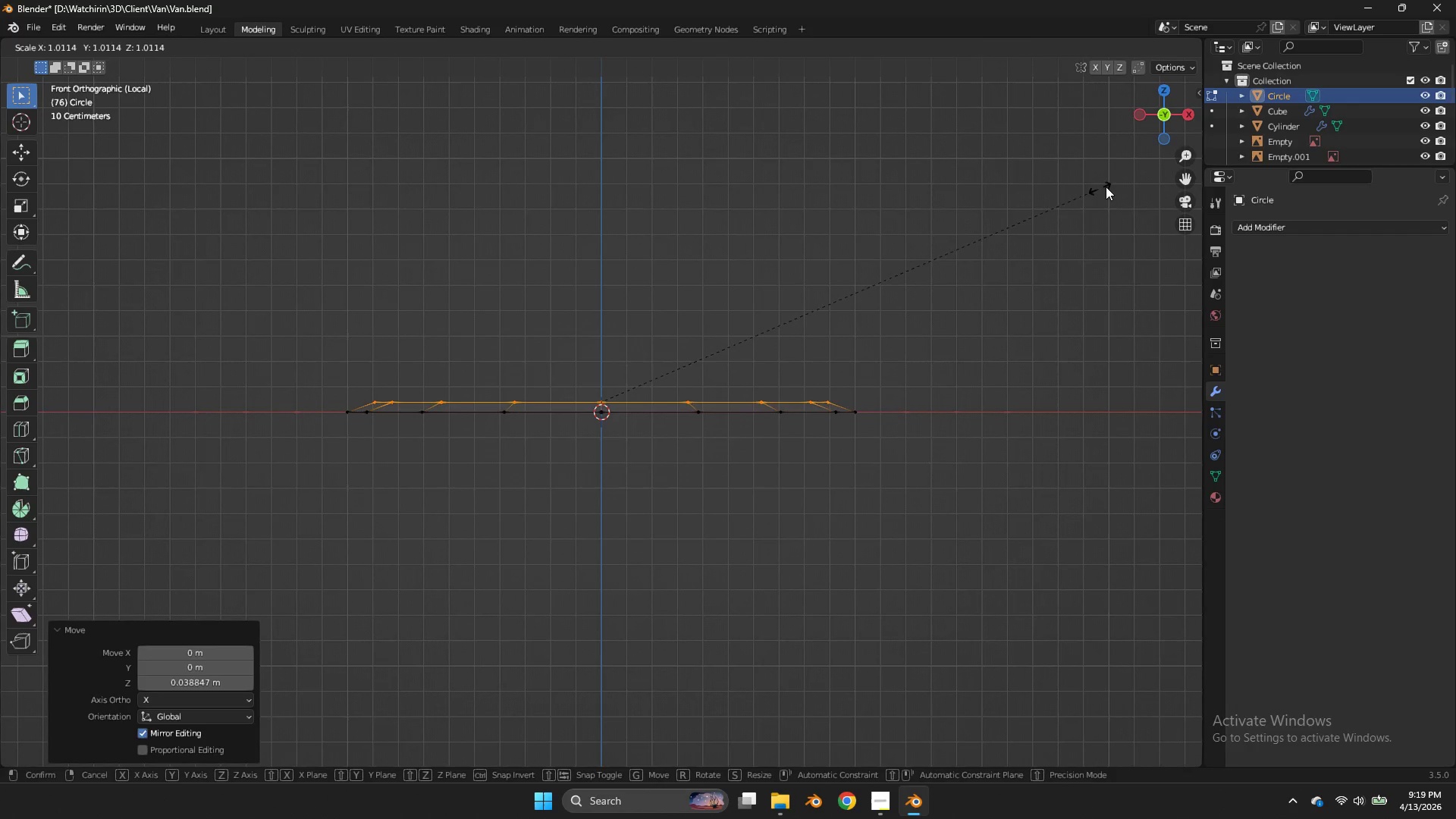 
key(S)
 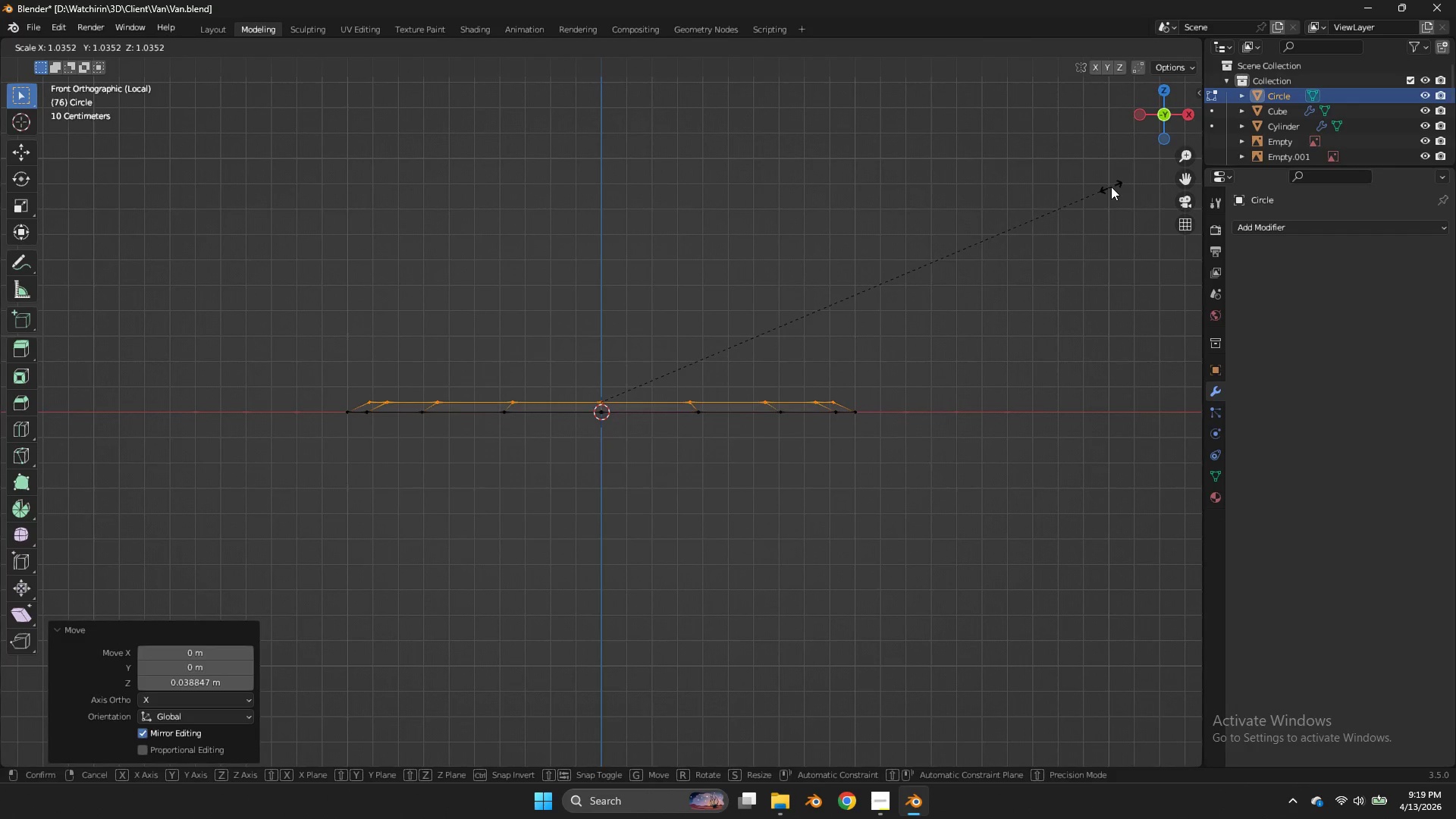 
left_click([1111, 187])
 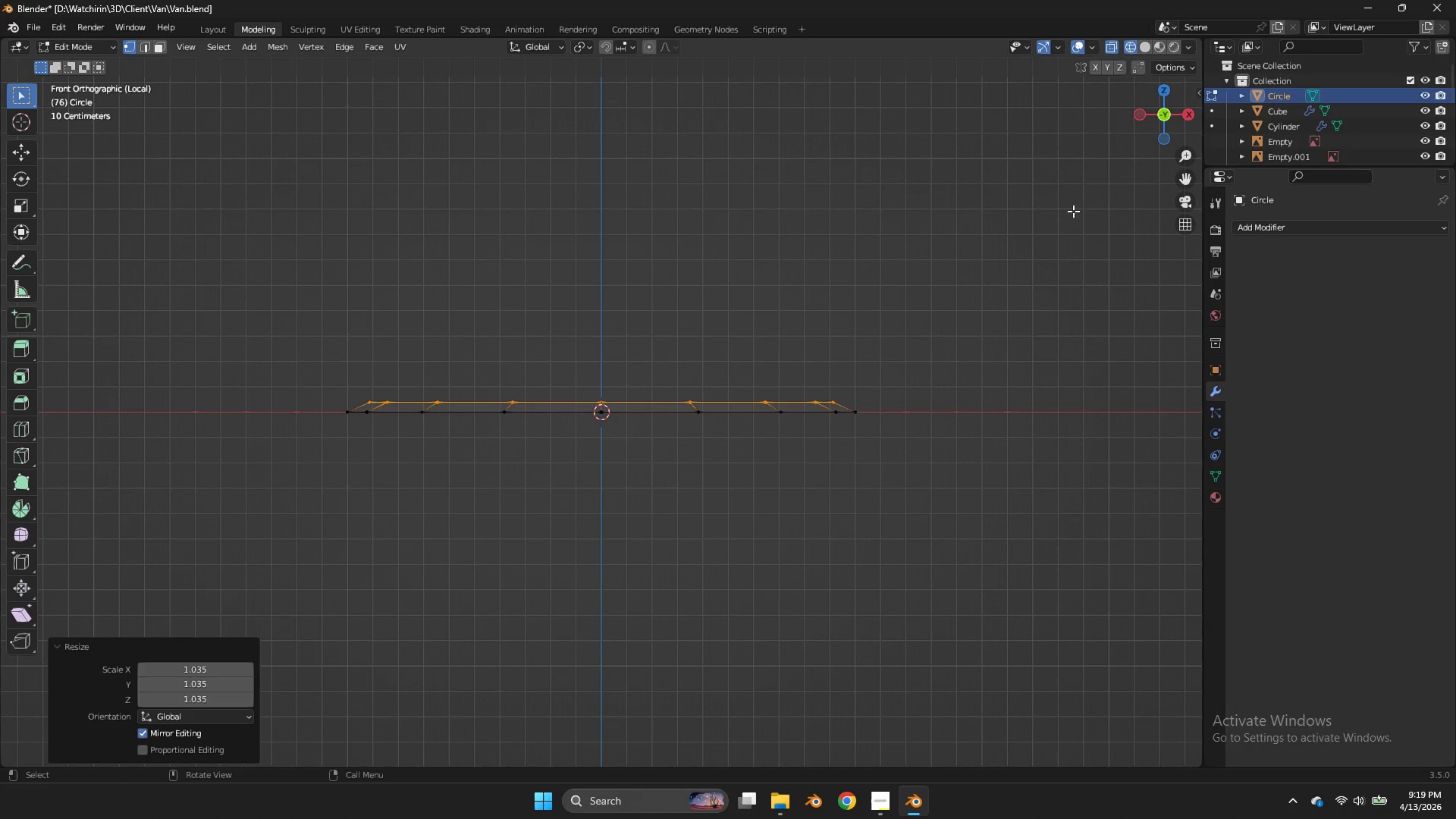 
key(S)
 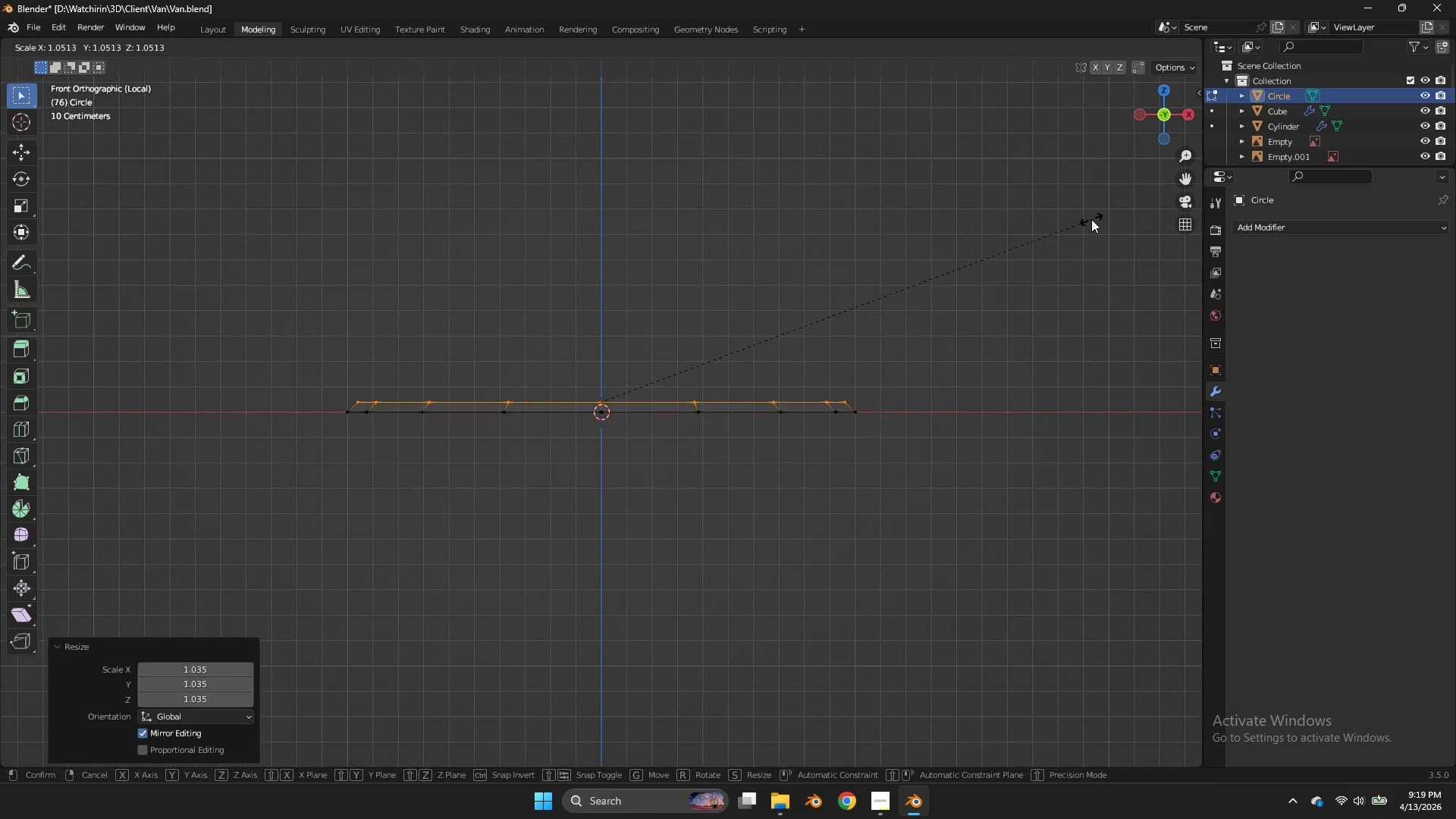 
left_click([1091, 219])
 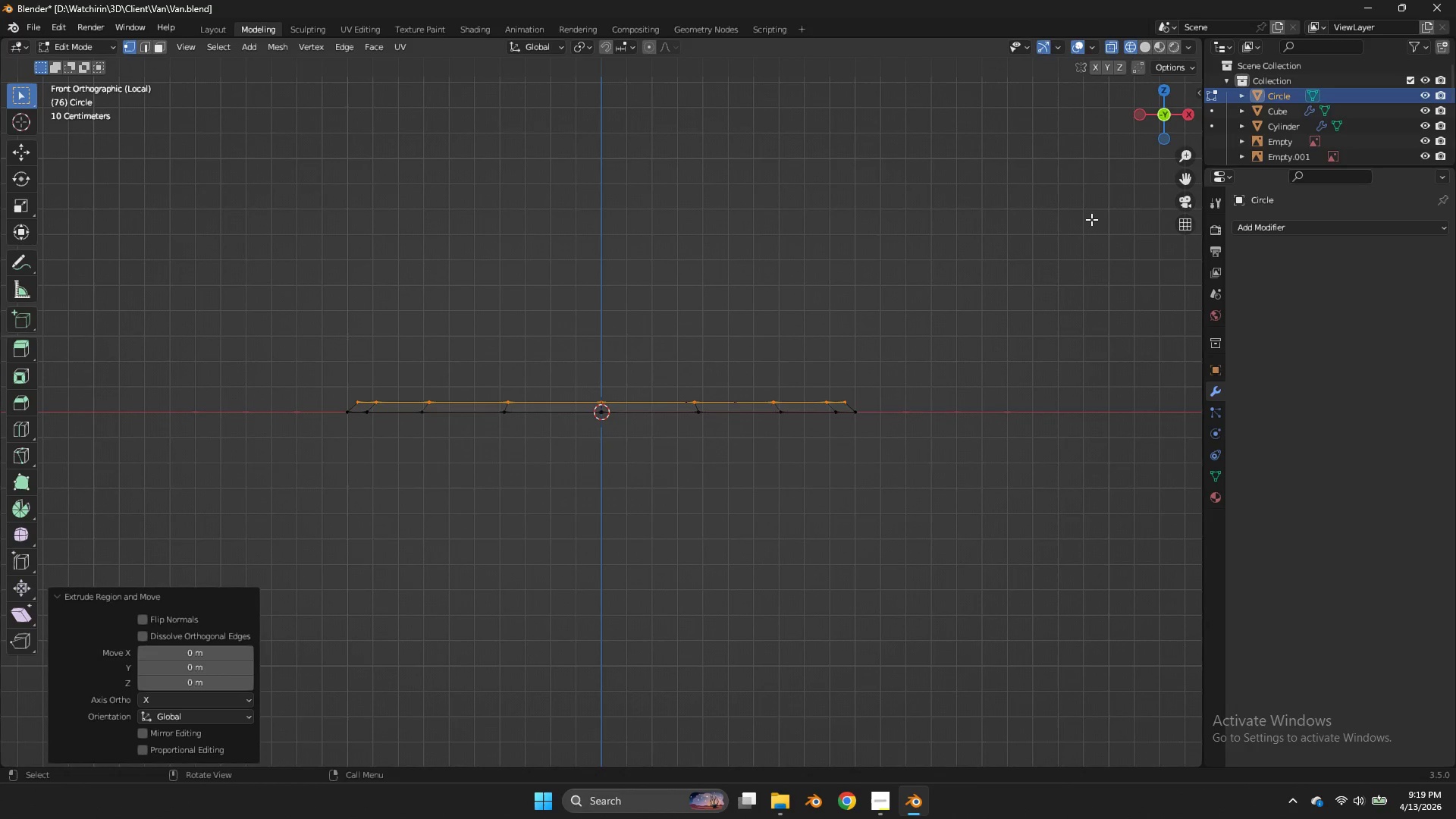 
double_click([1091, 219])
 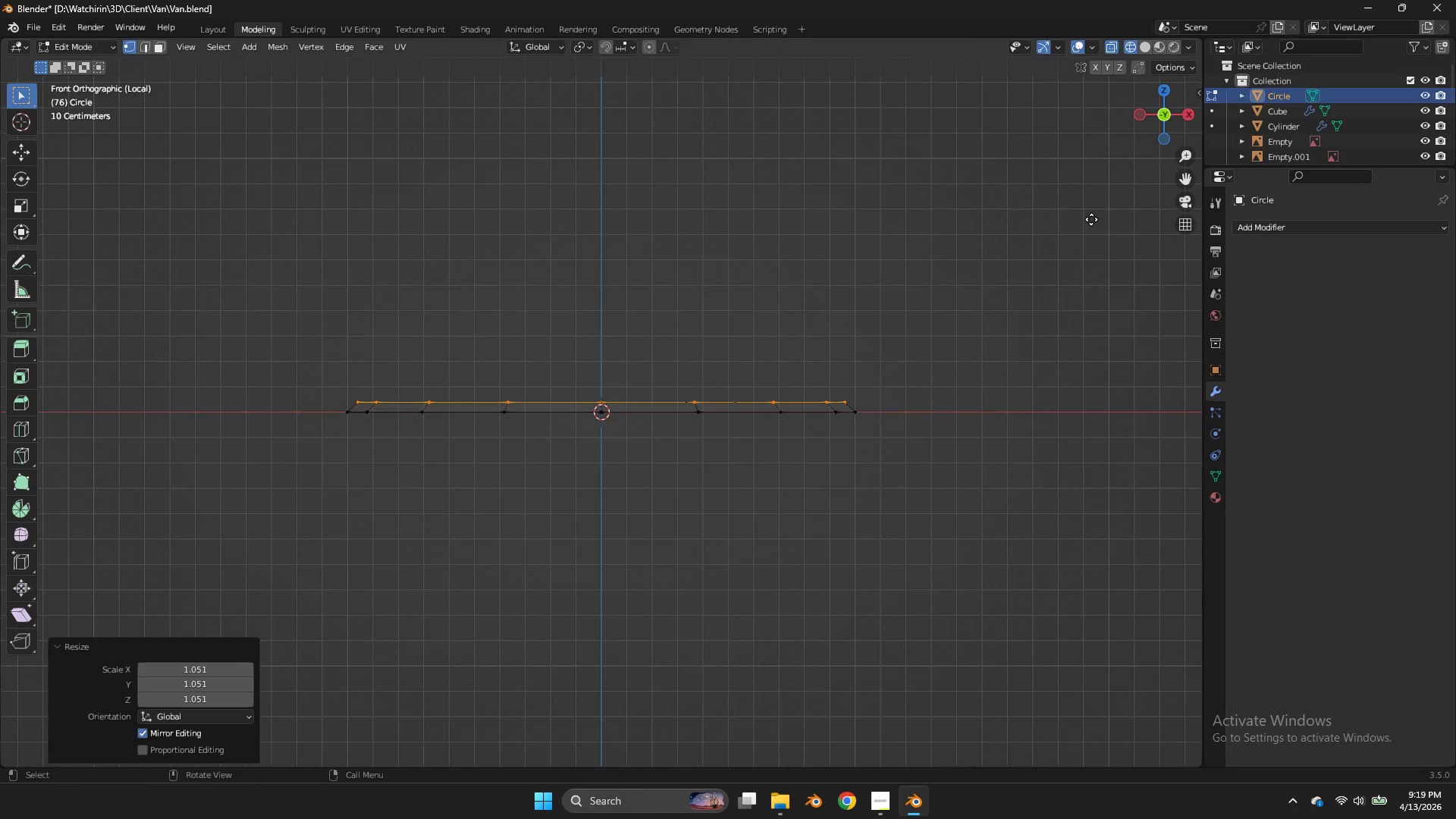 
key(E)
 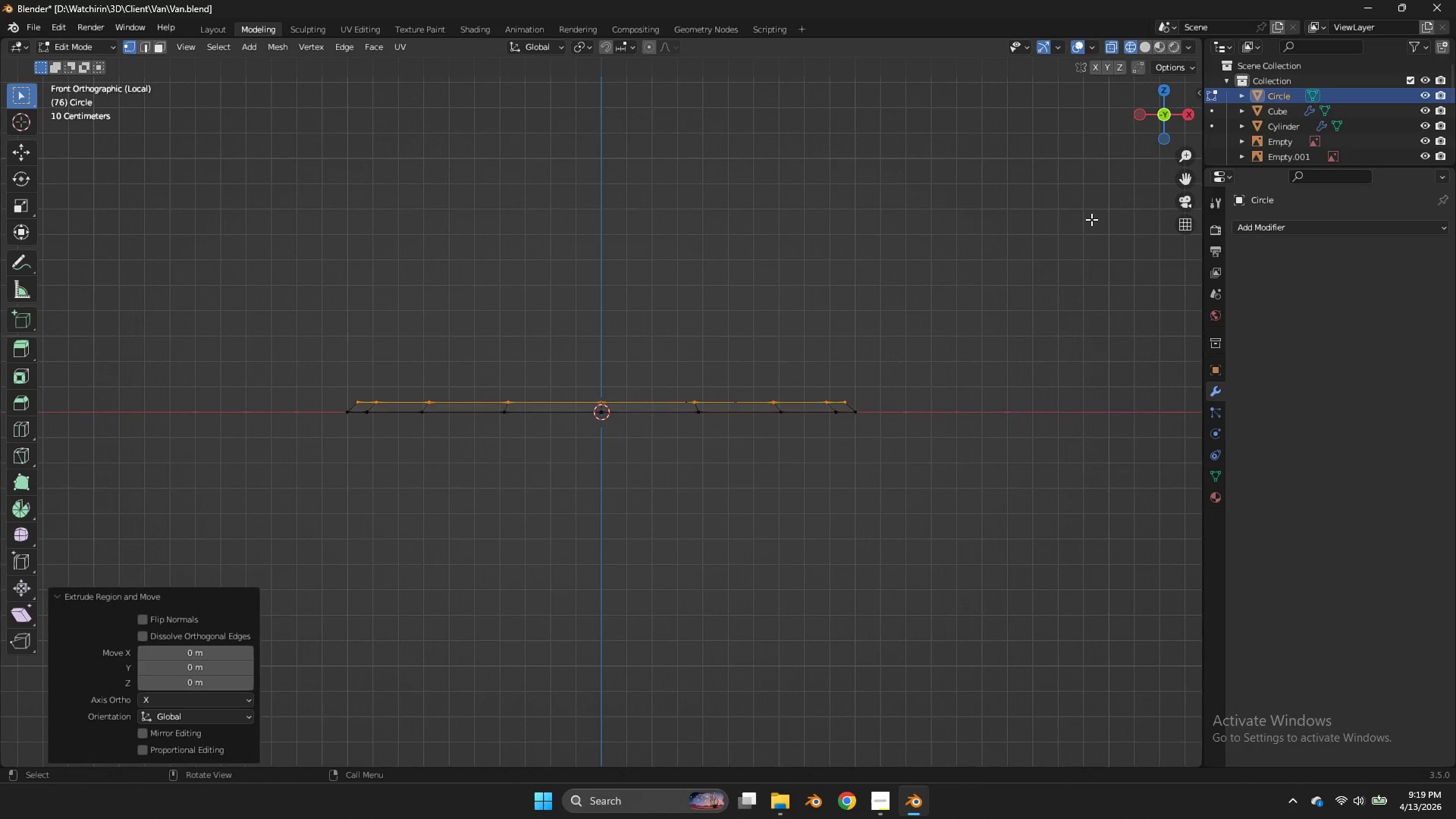 
right_click([1091, 219])
 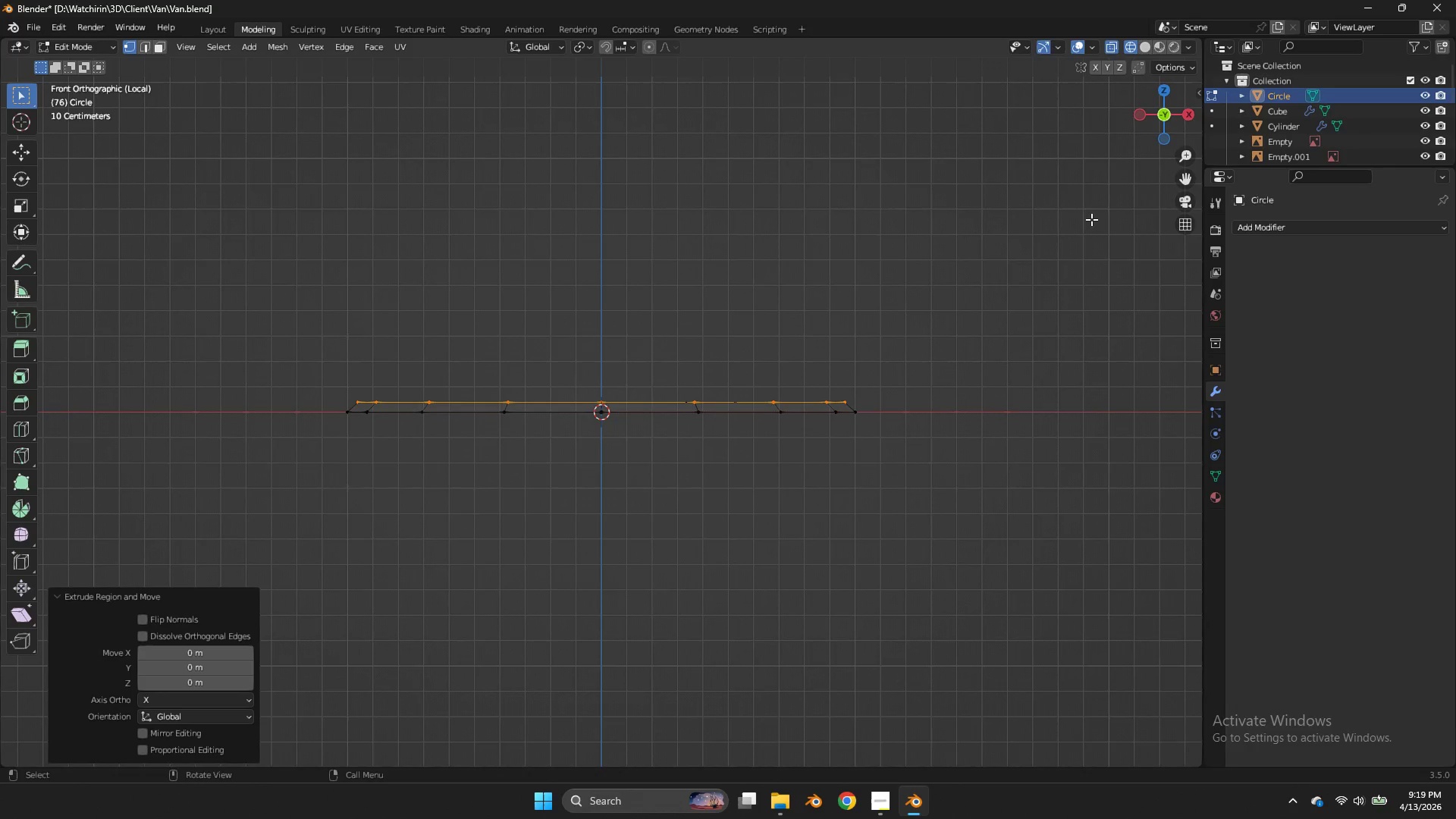 
key(S)
 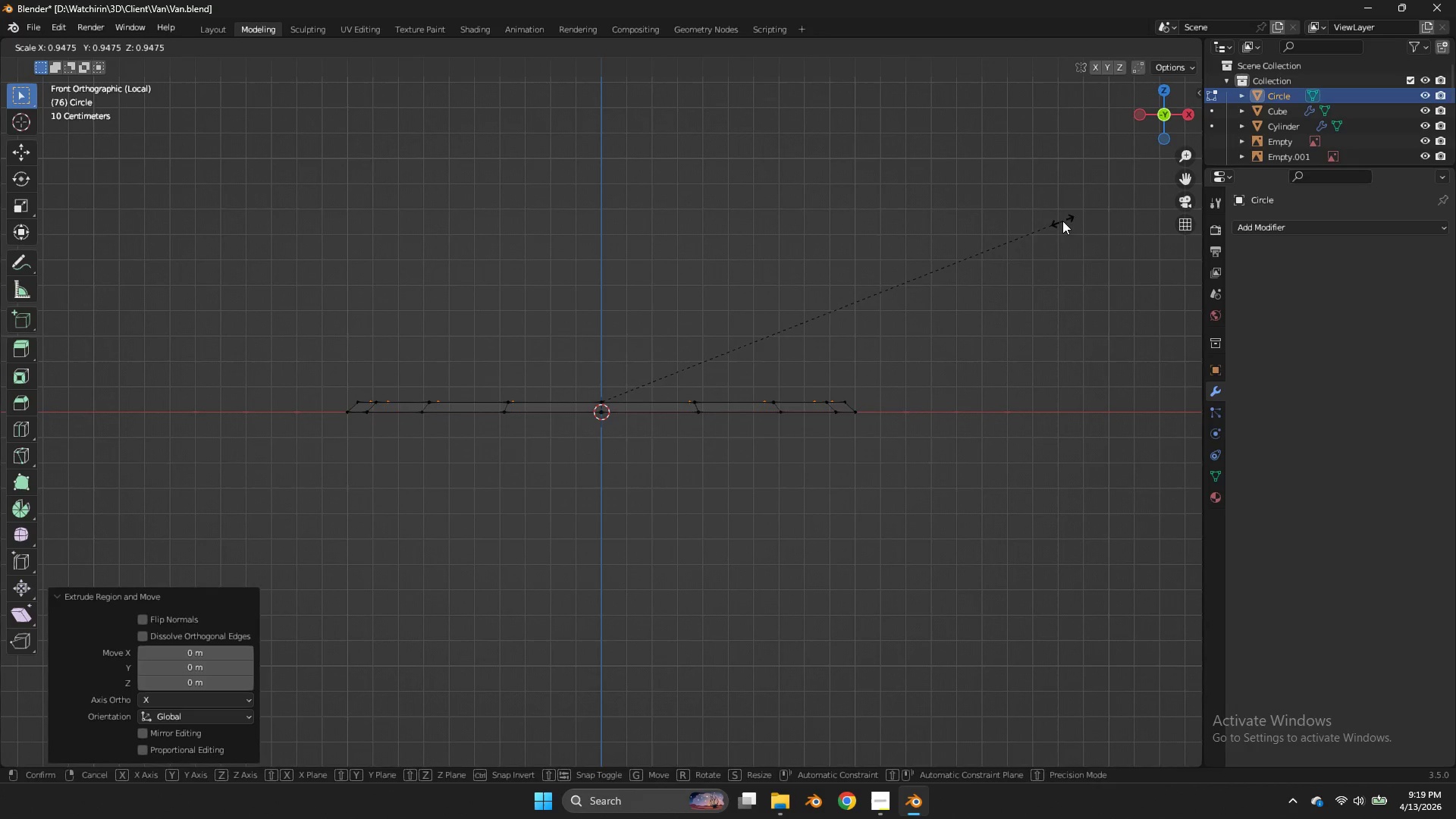 
left_click([1062, 221])
 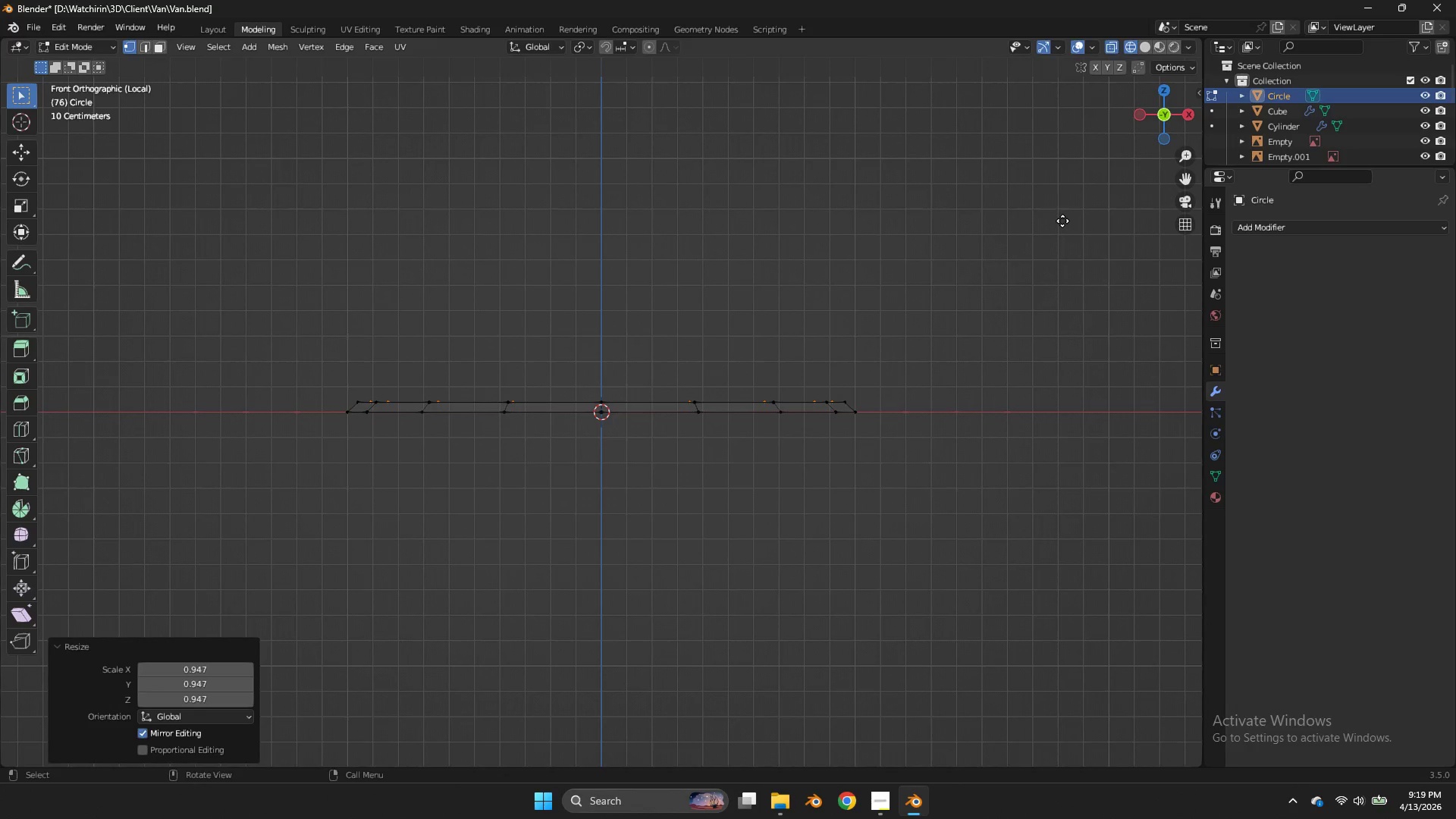 
key(E)
 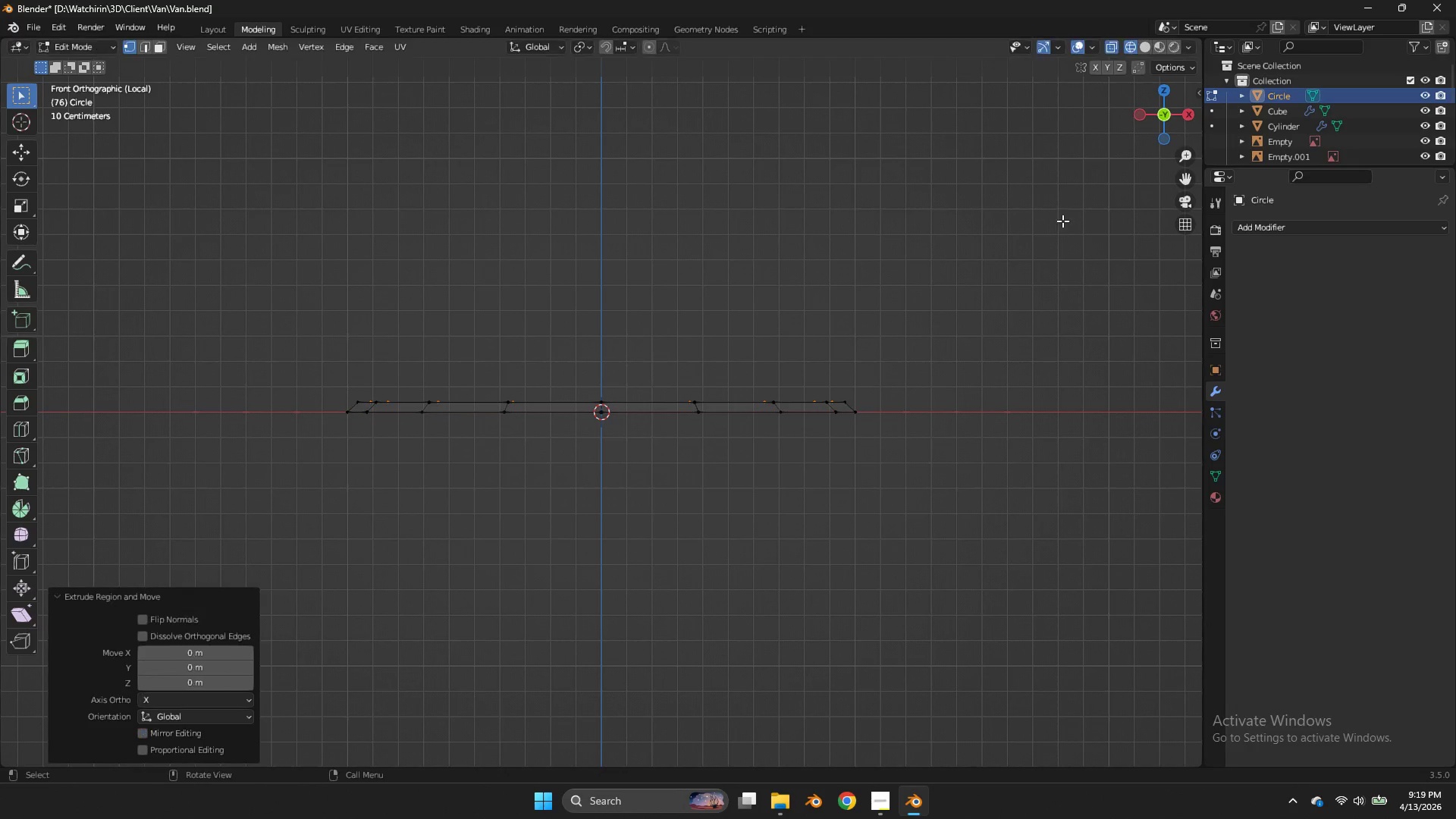 
right_click([1062, 221])
 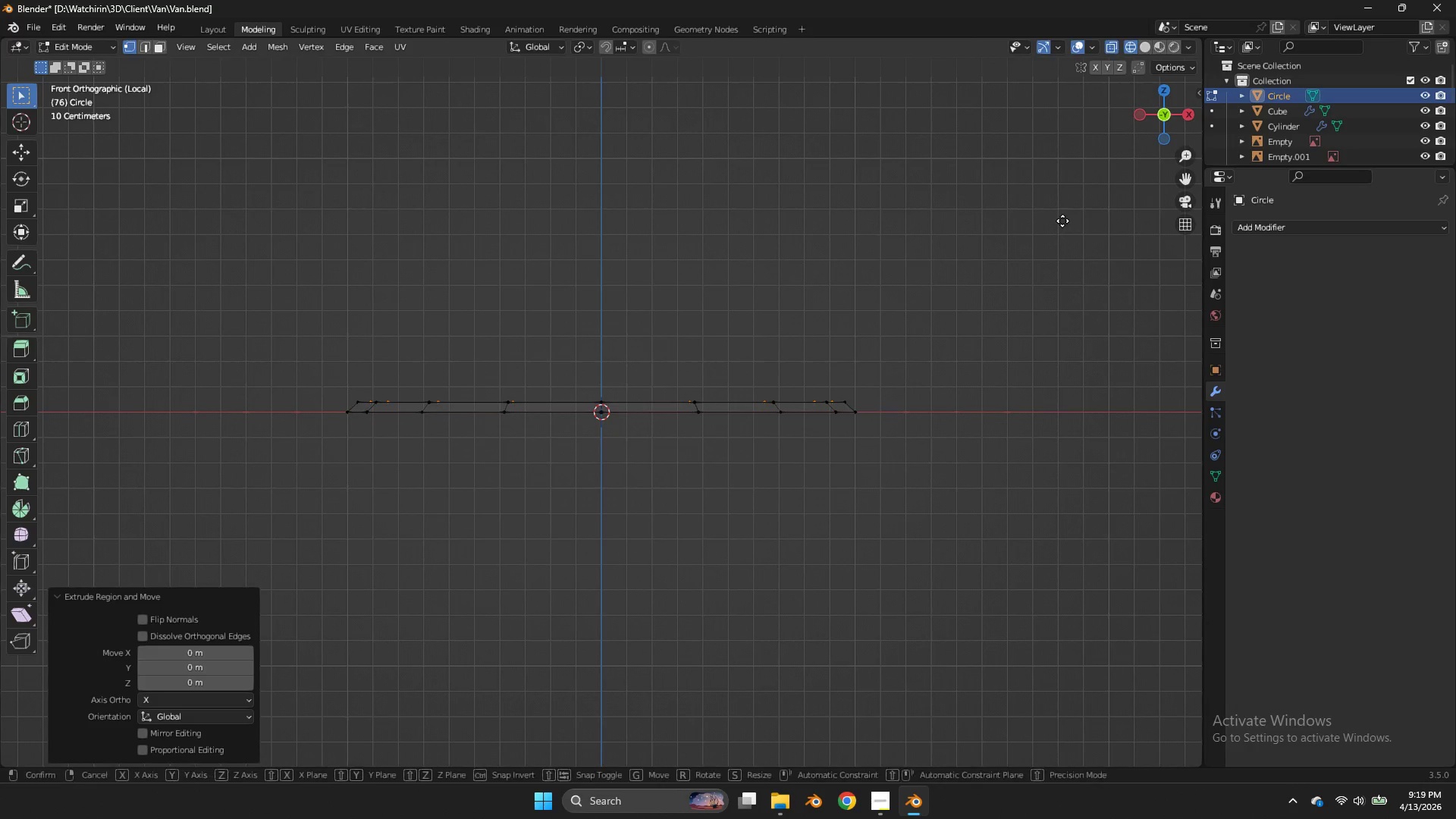 
type(gz)
 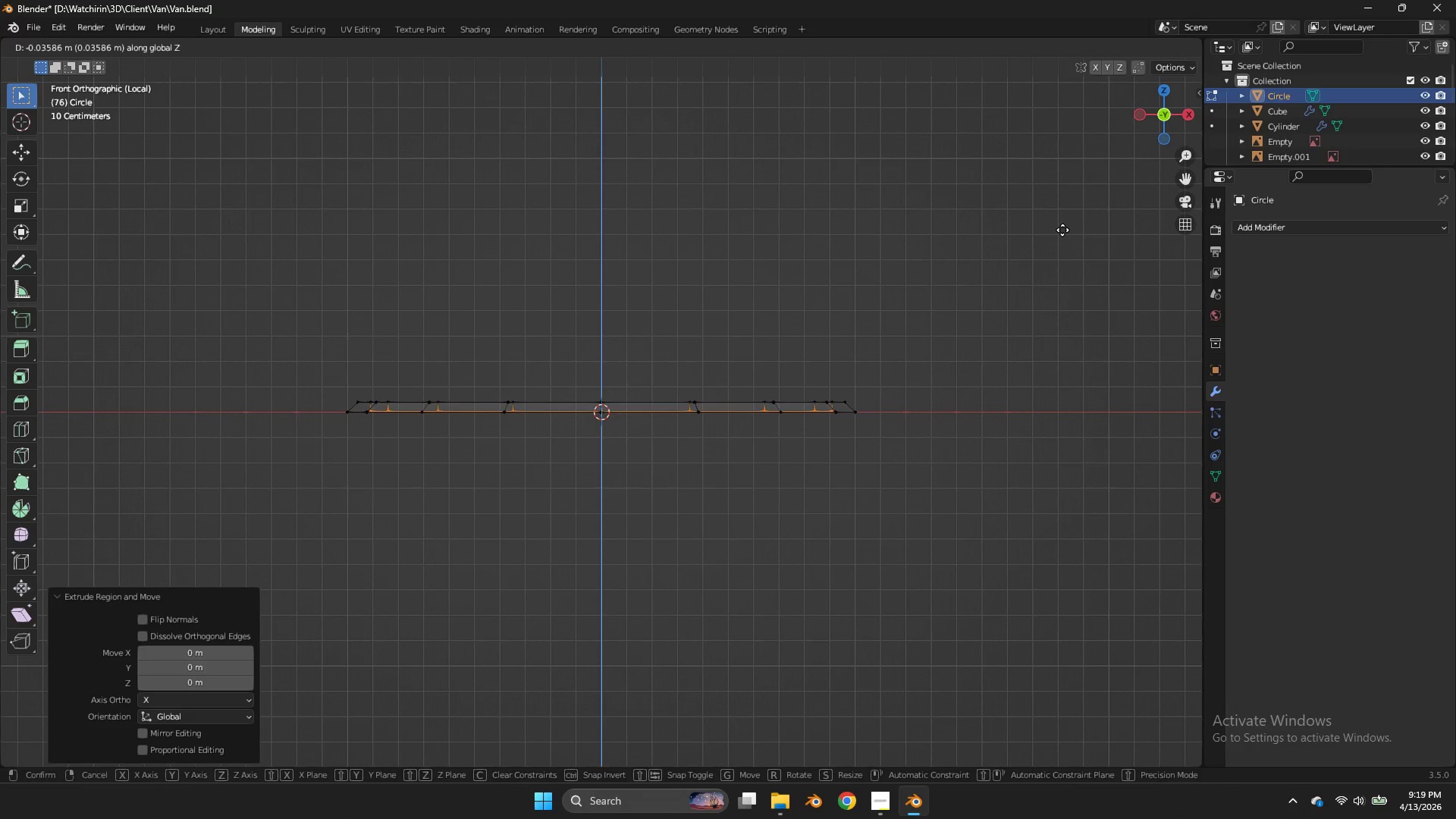 
right_click([1062, 230])
 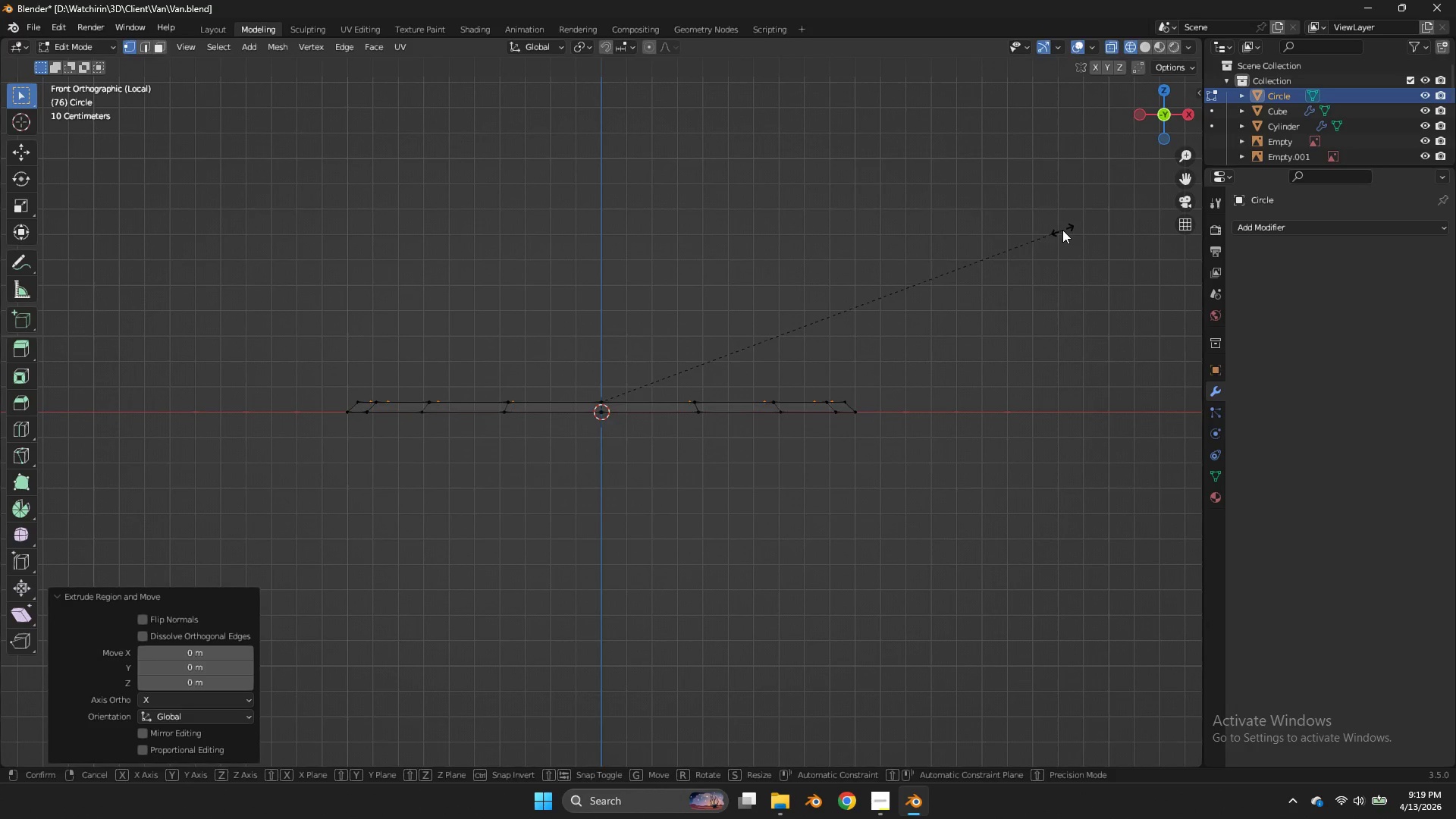 
key(S)
 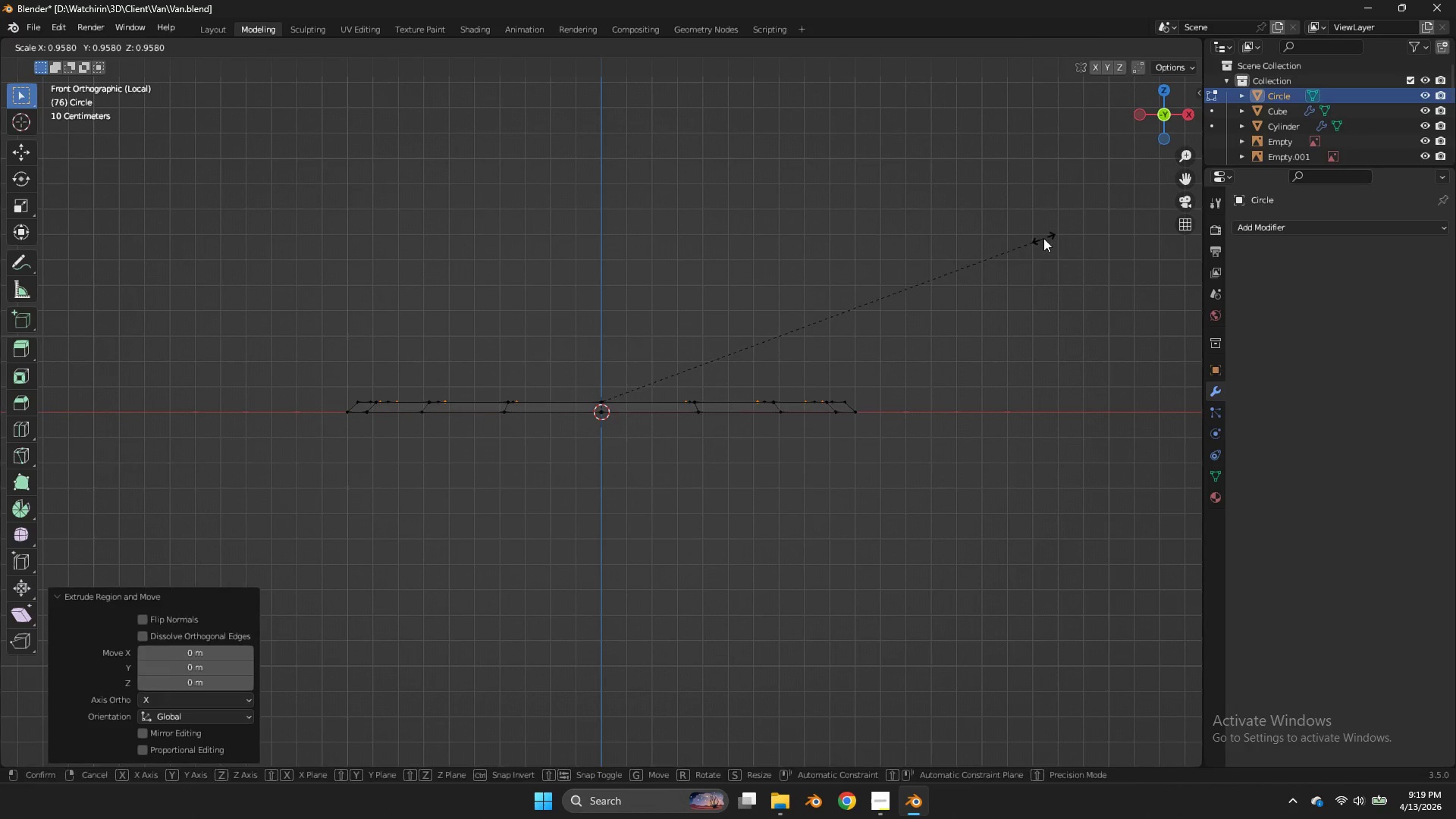 
left_click([1043, 238])
 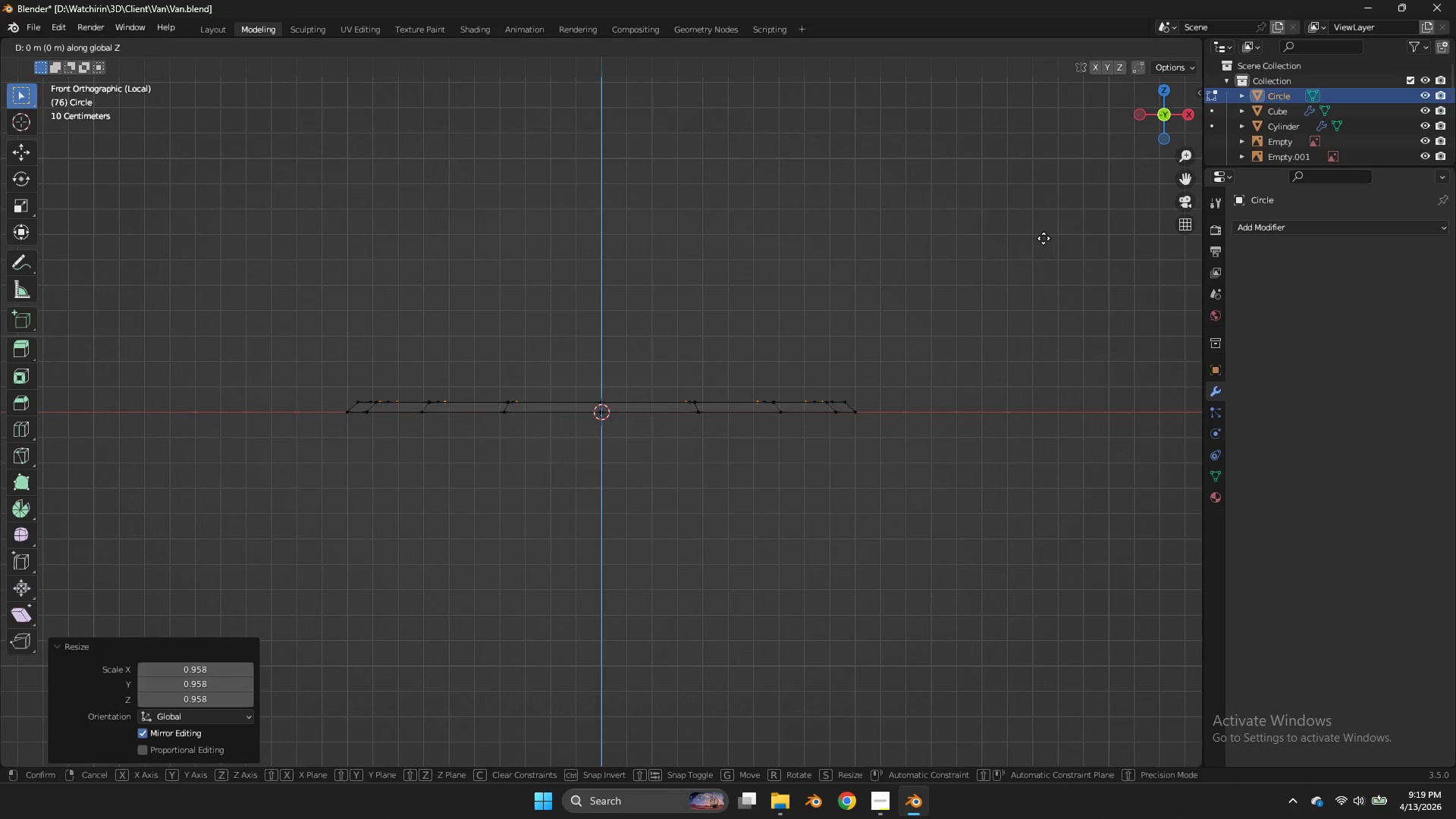 
type(gz)
 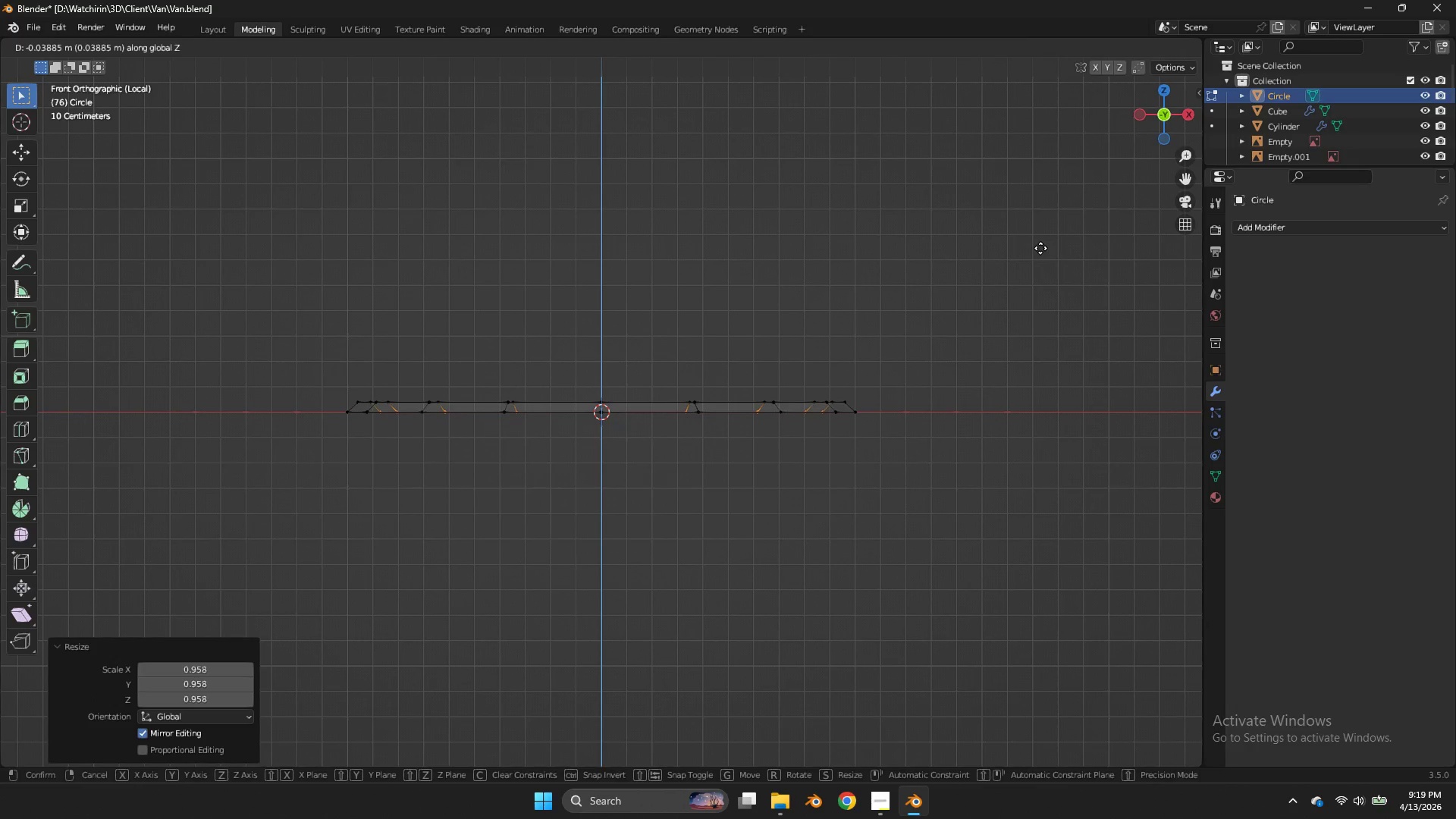 
double_click([1040, 248])
 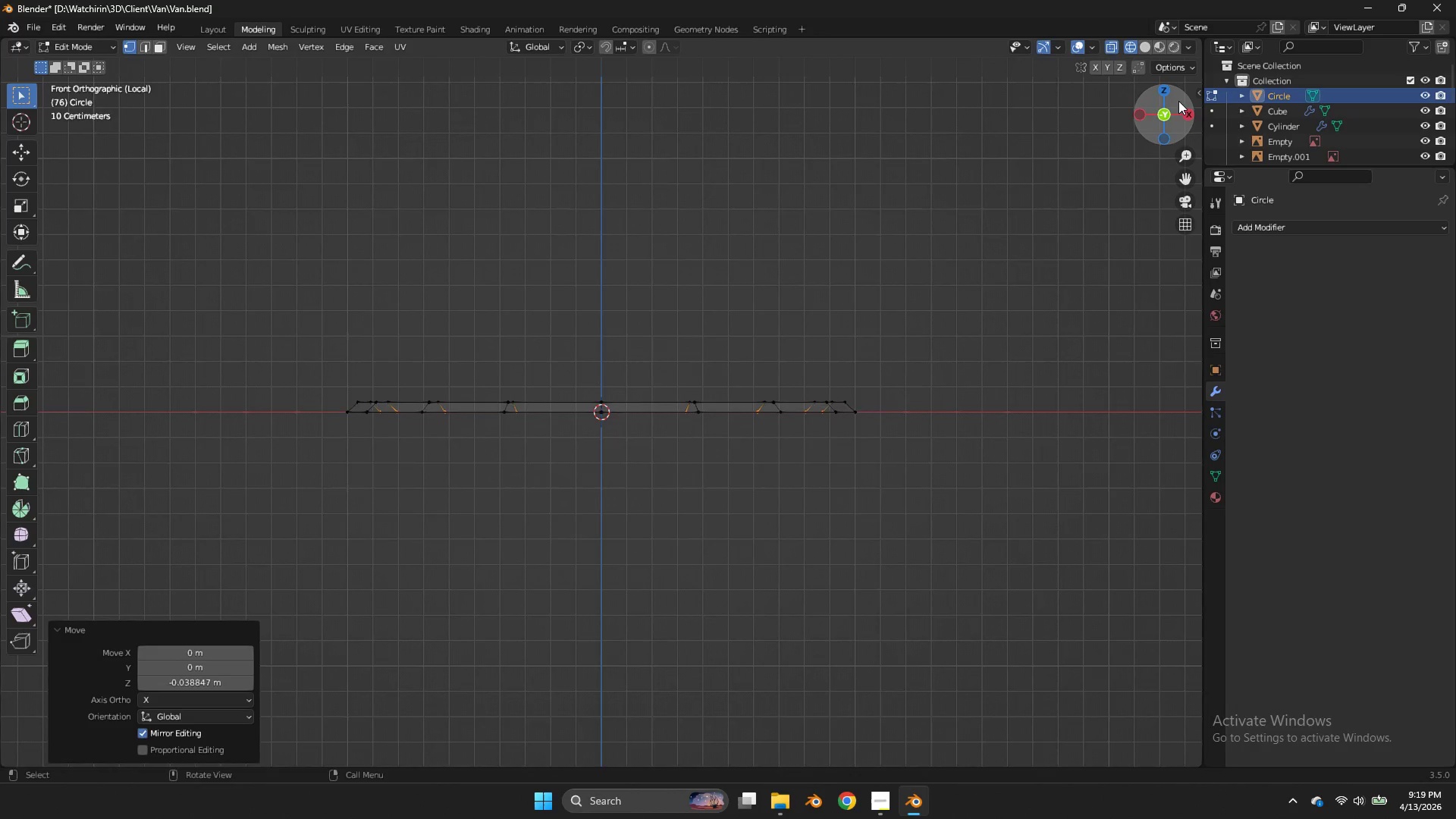 
left_click_drag(start_coordinate=[1178, 101], to_coordinate=[16, 137])
 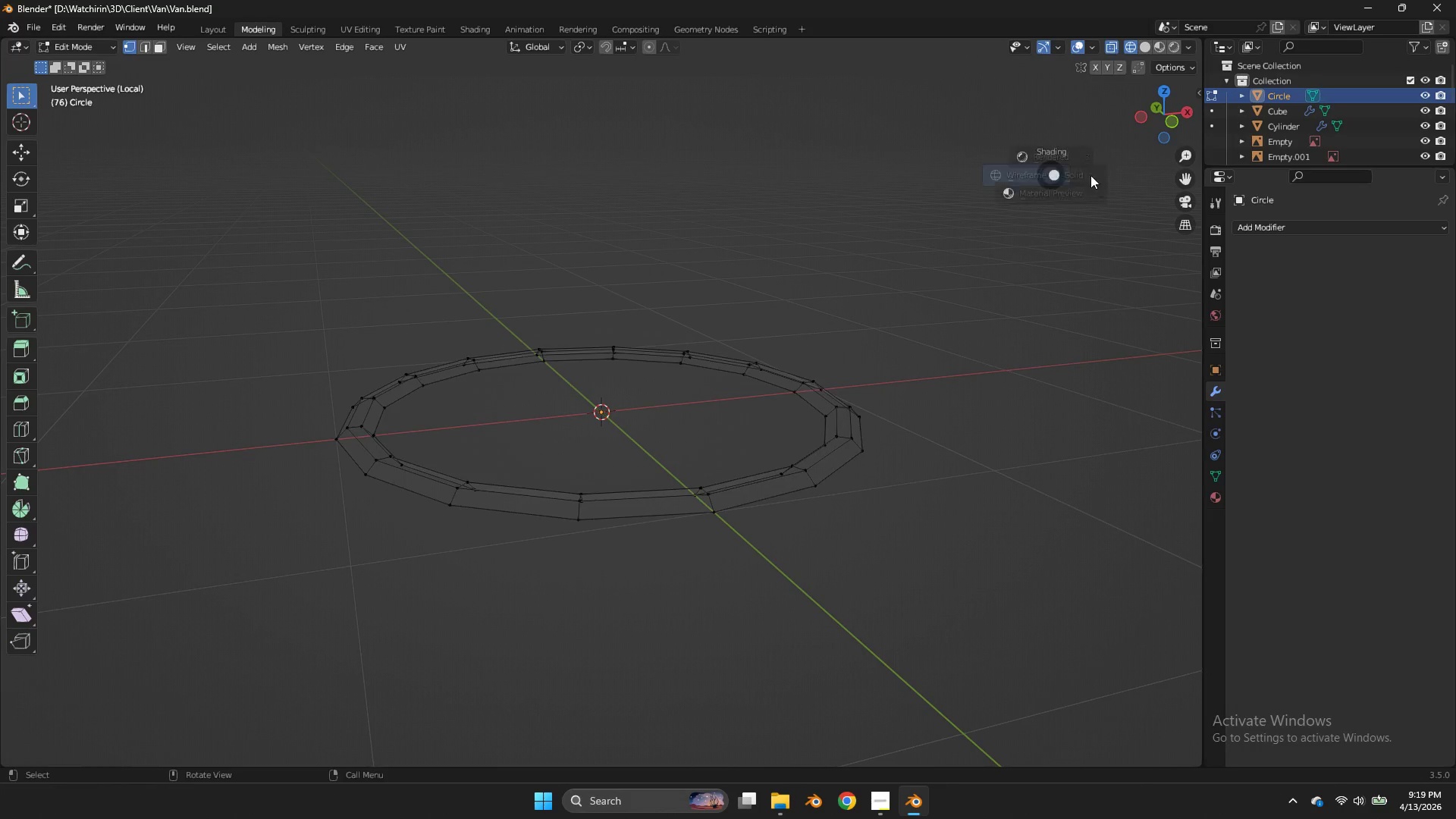 
key(Z)
 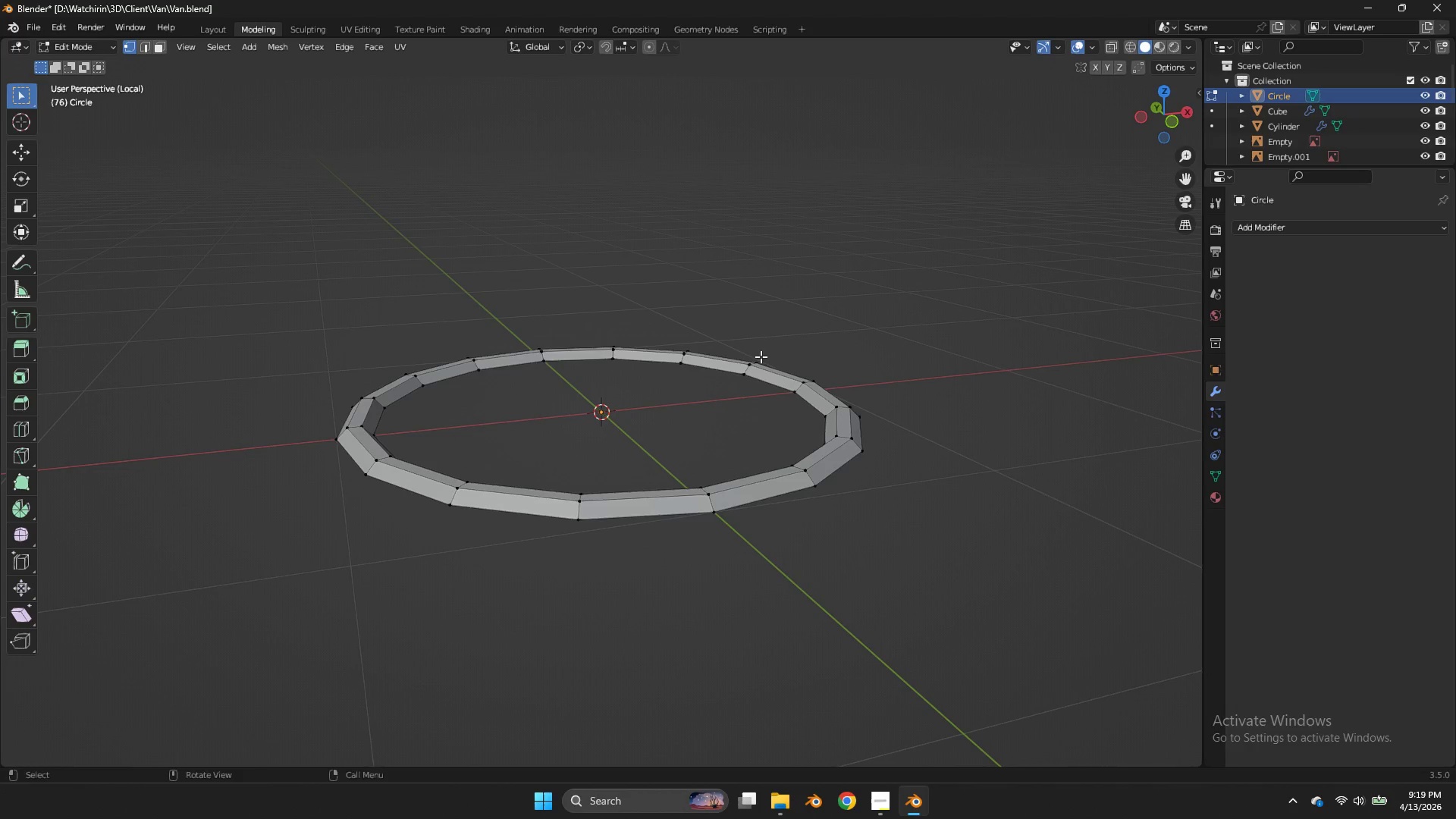 
hold_key(key=AltLeft, duration=0.78)
left_click([715, 372])
 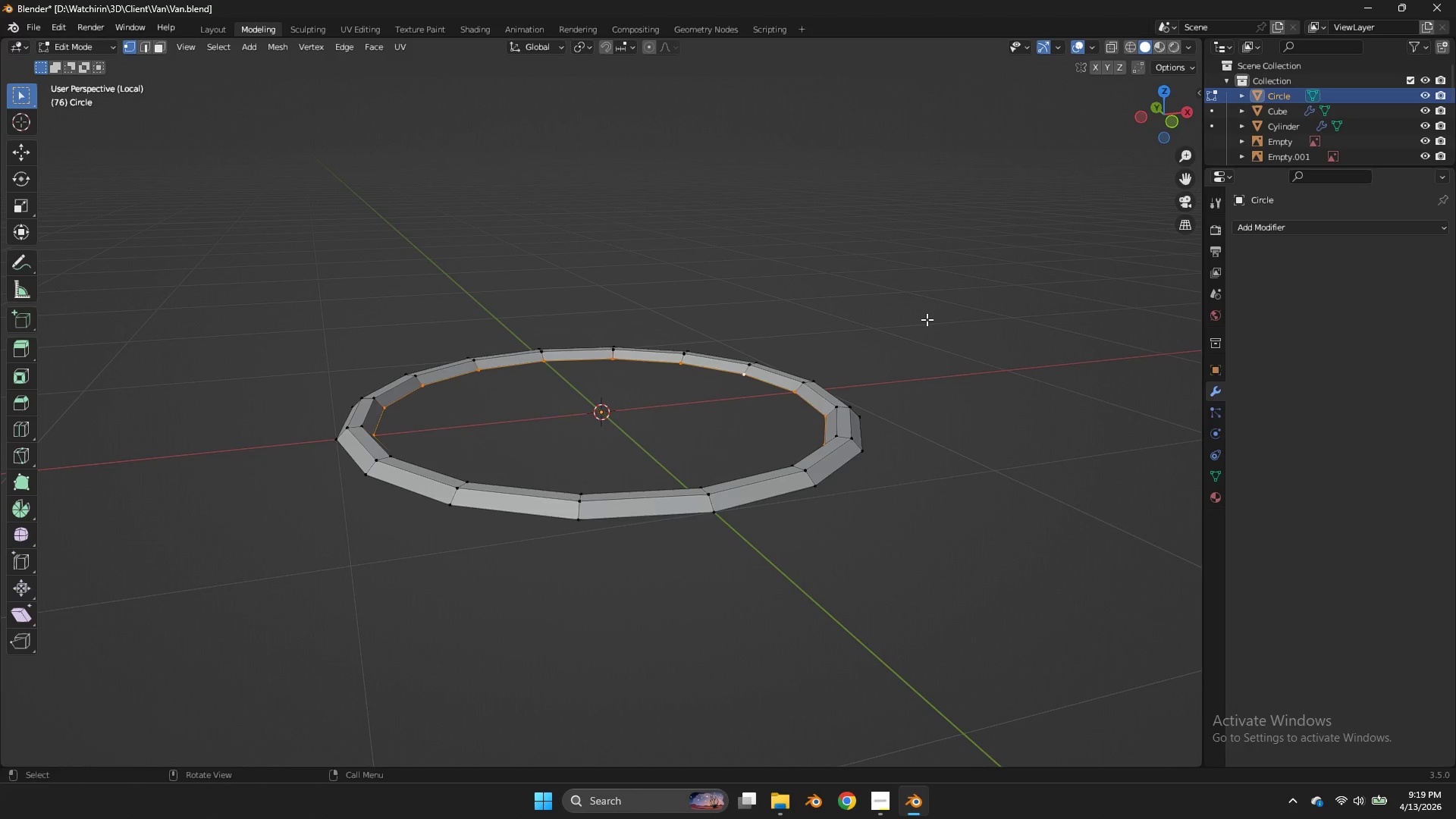 
key(E)
 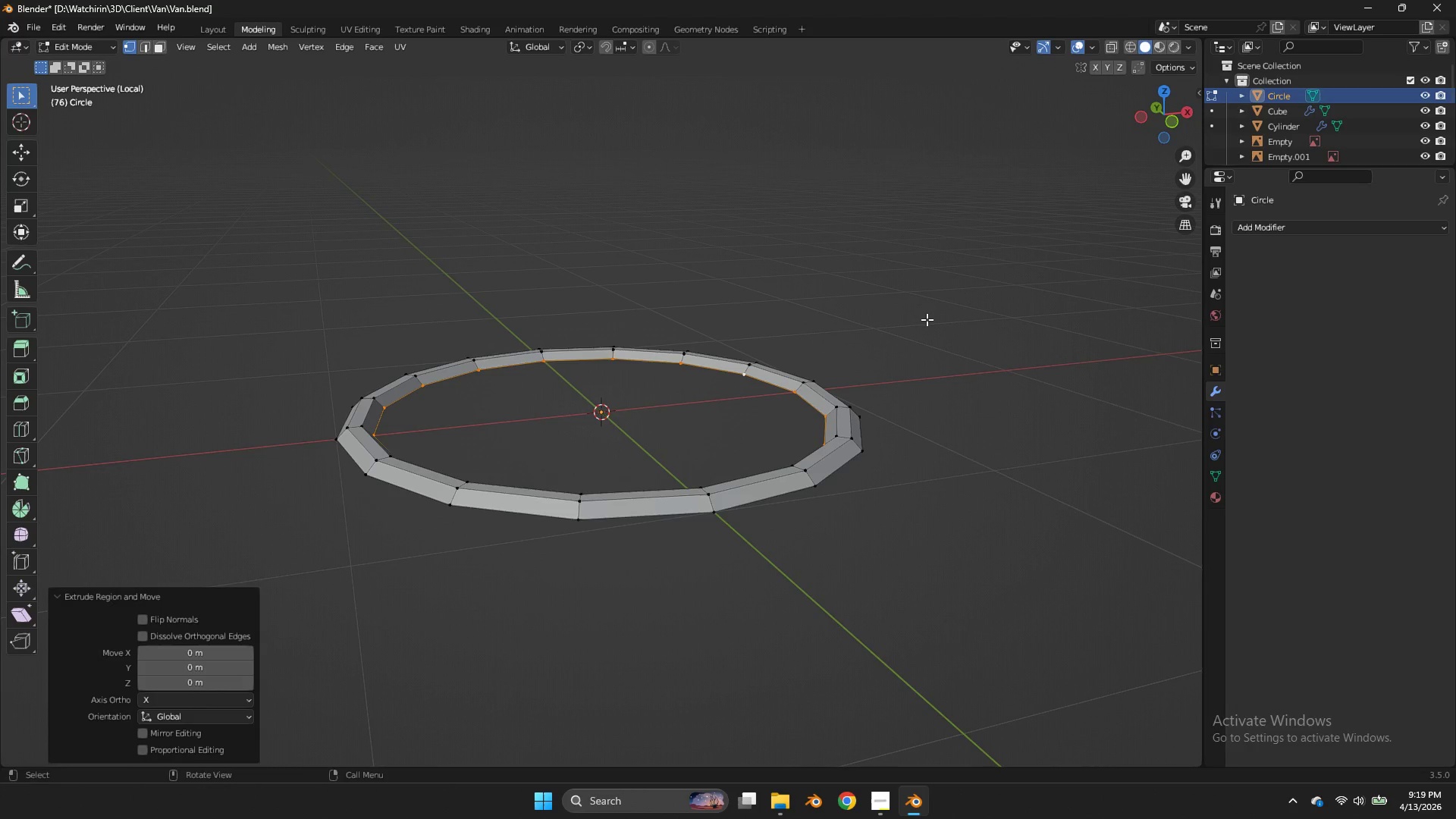 
right_click([927, 319])
 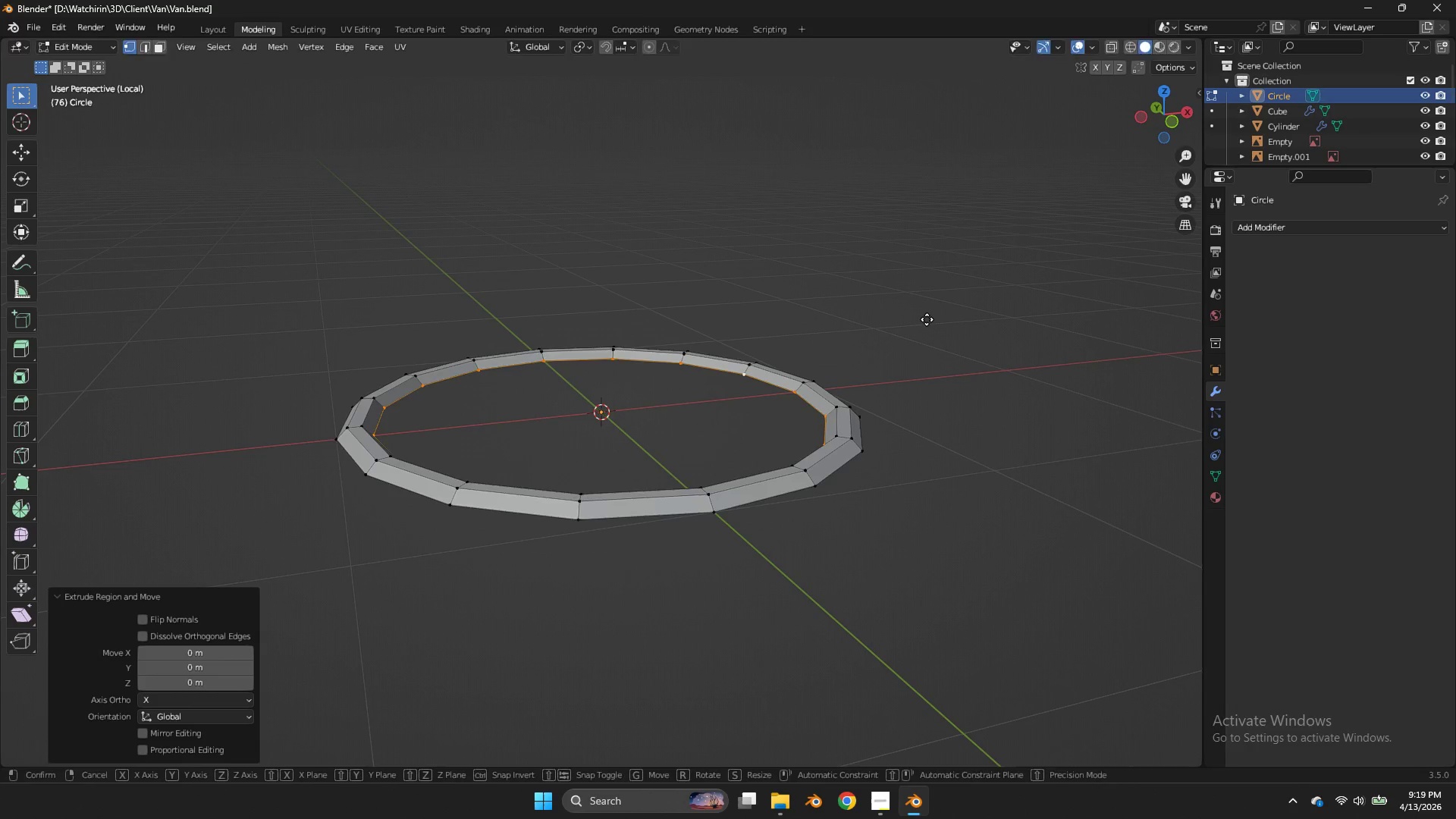 
type(gz)
 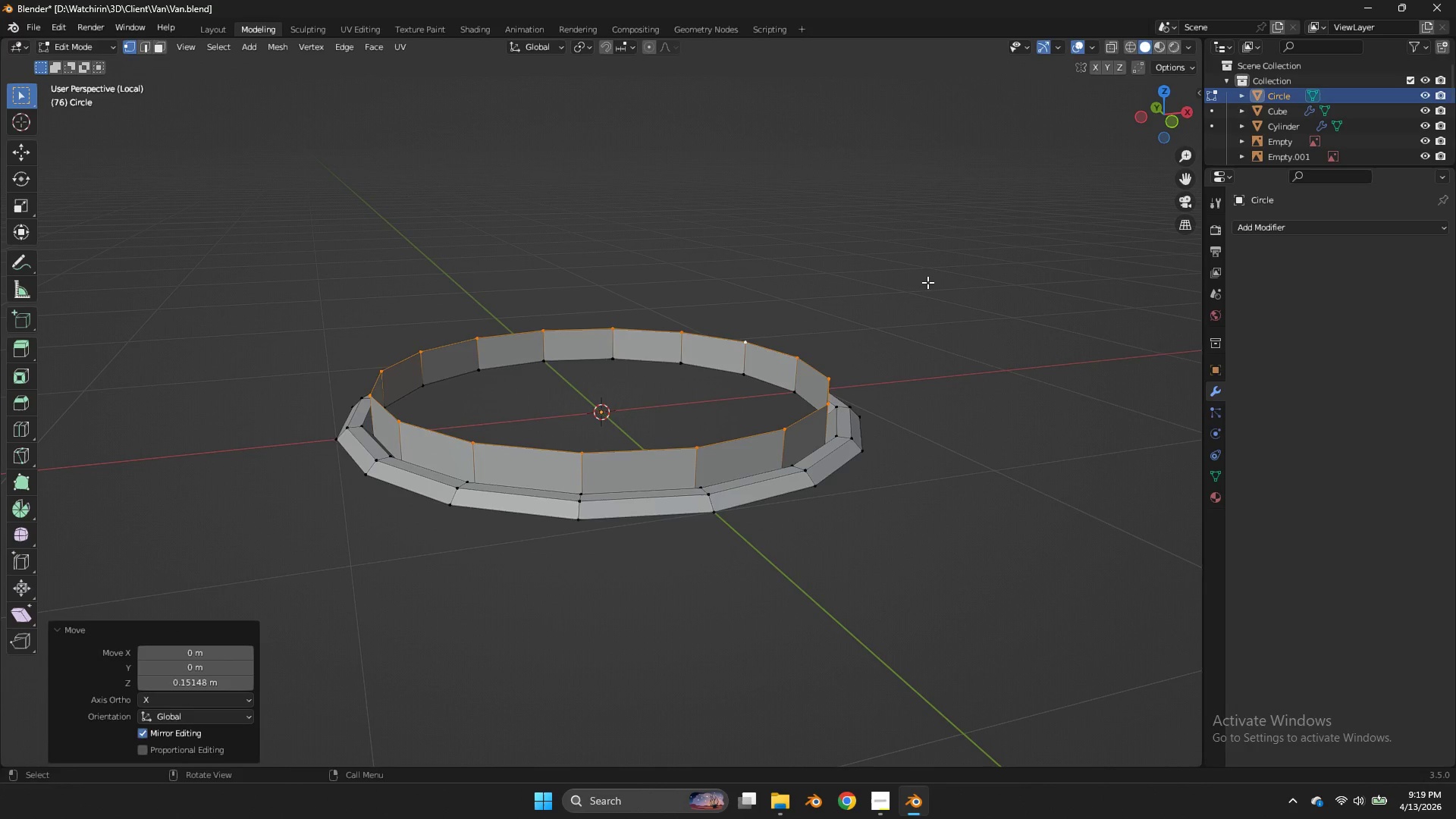 
left_click([927, 282])
 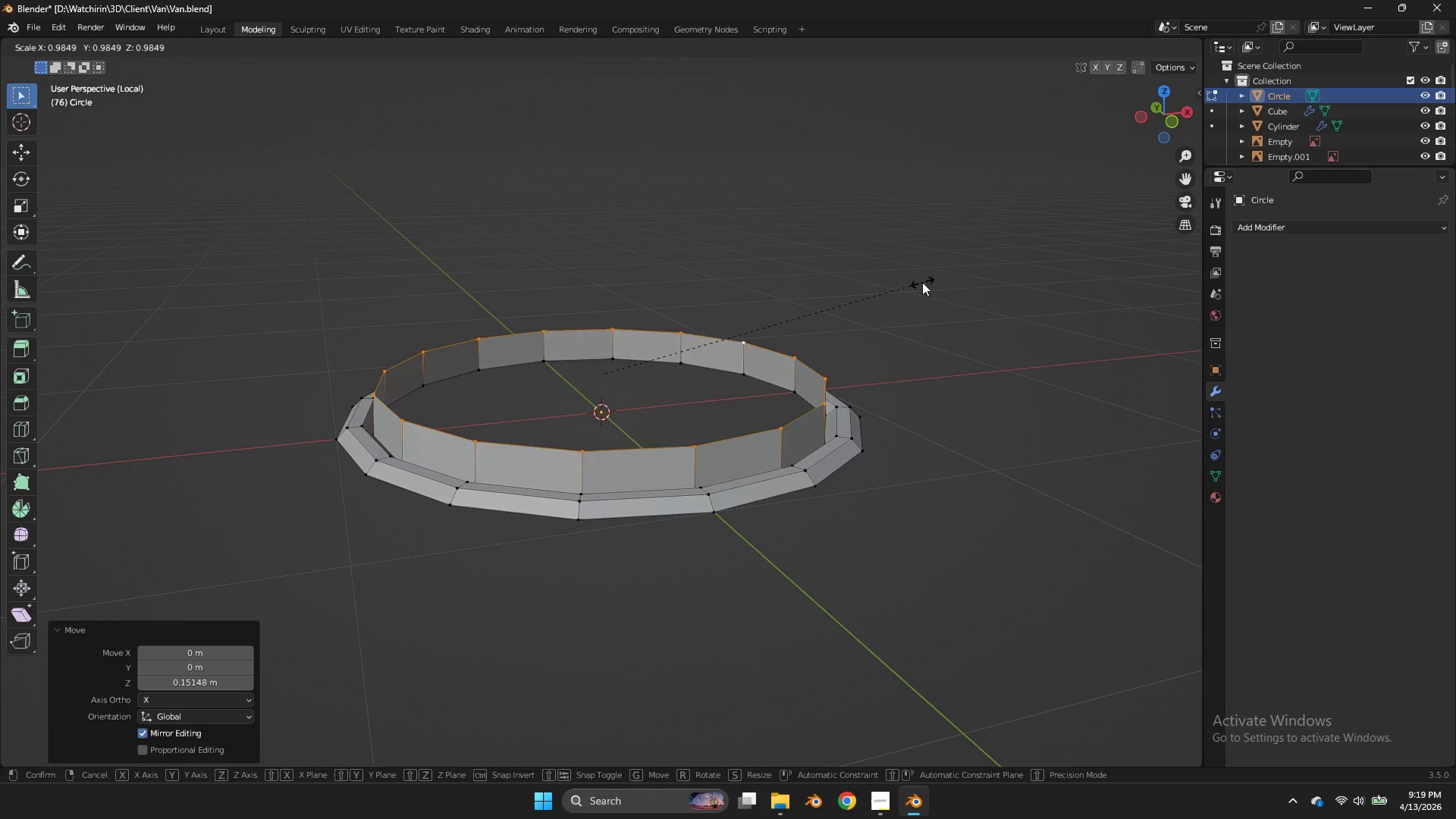 
key(S)
 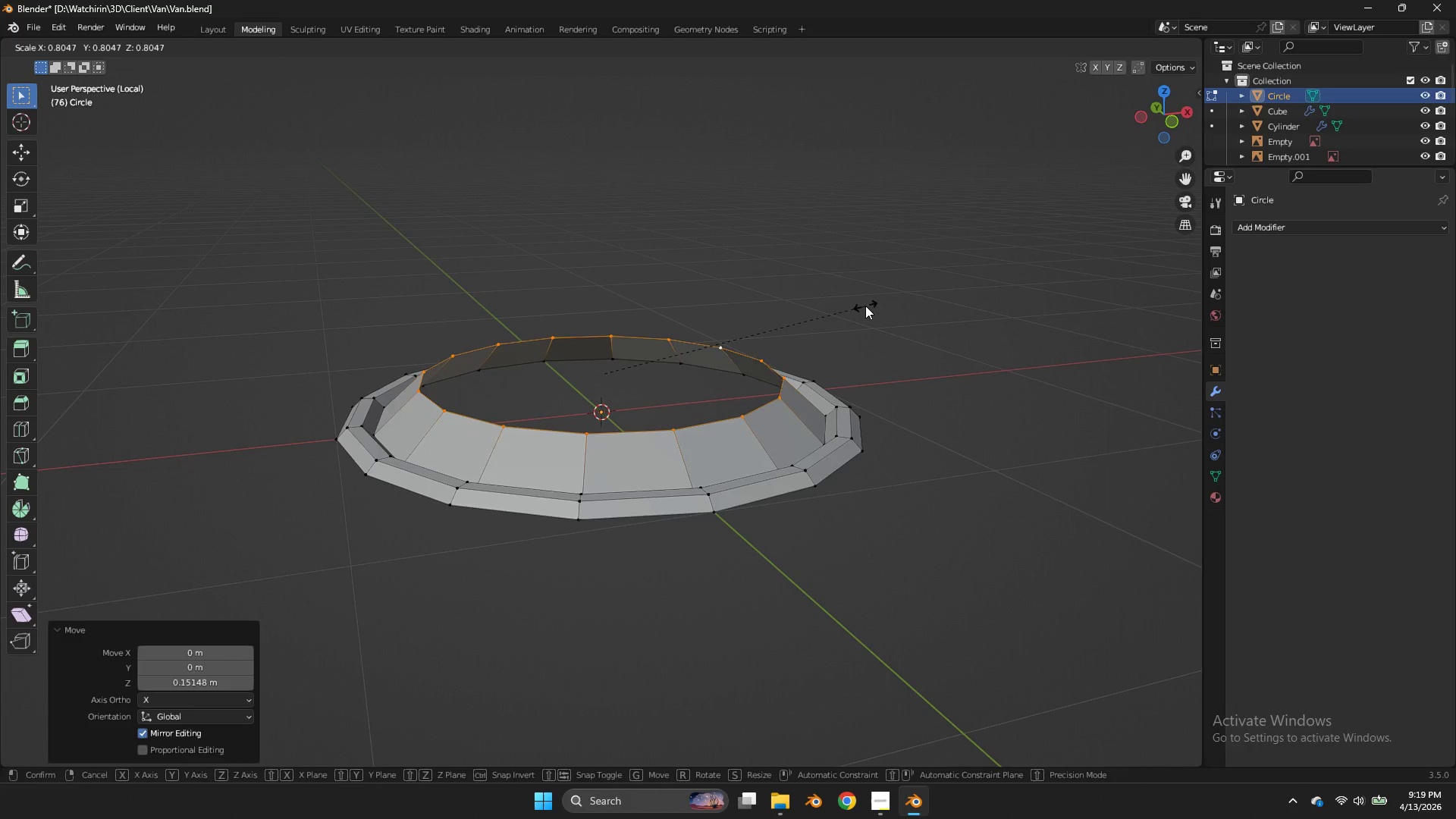 
left_click([876, 310])
 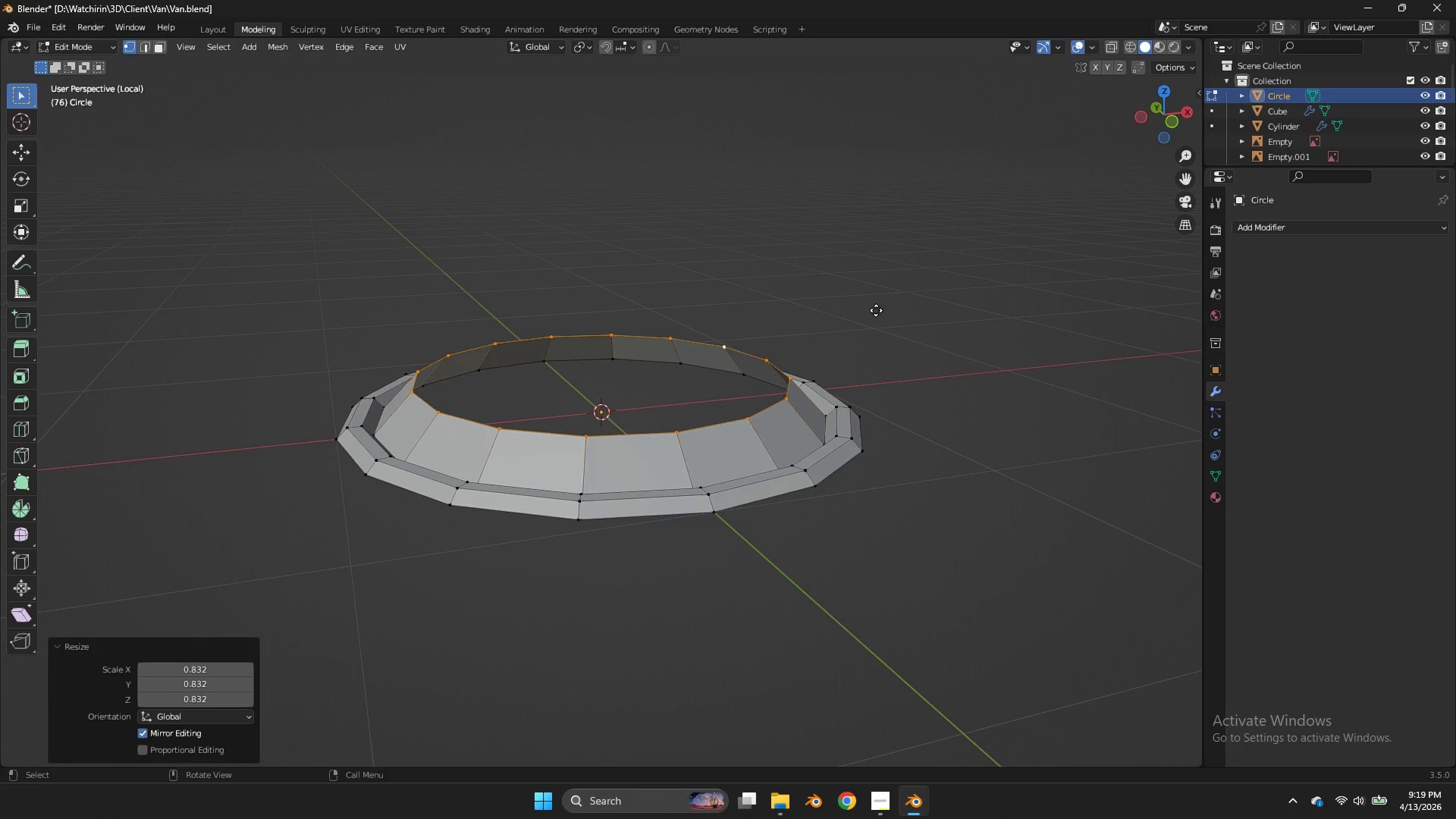 
key(E)
 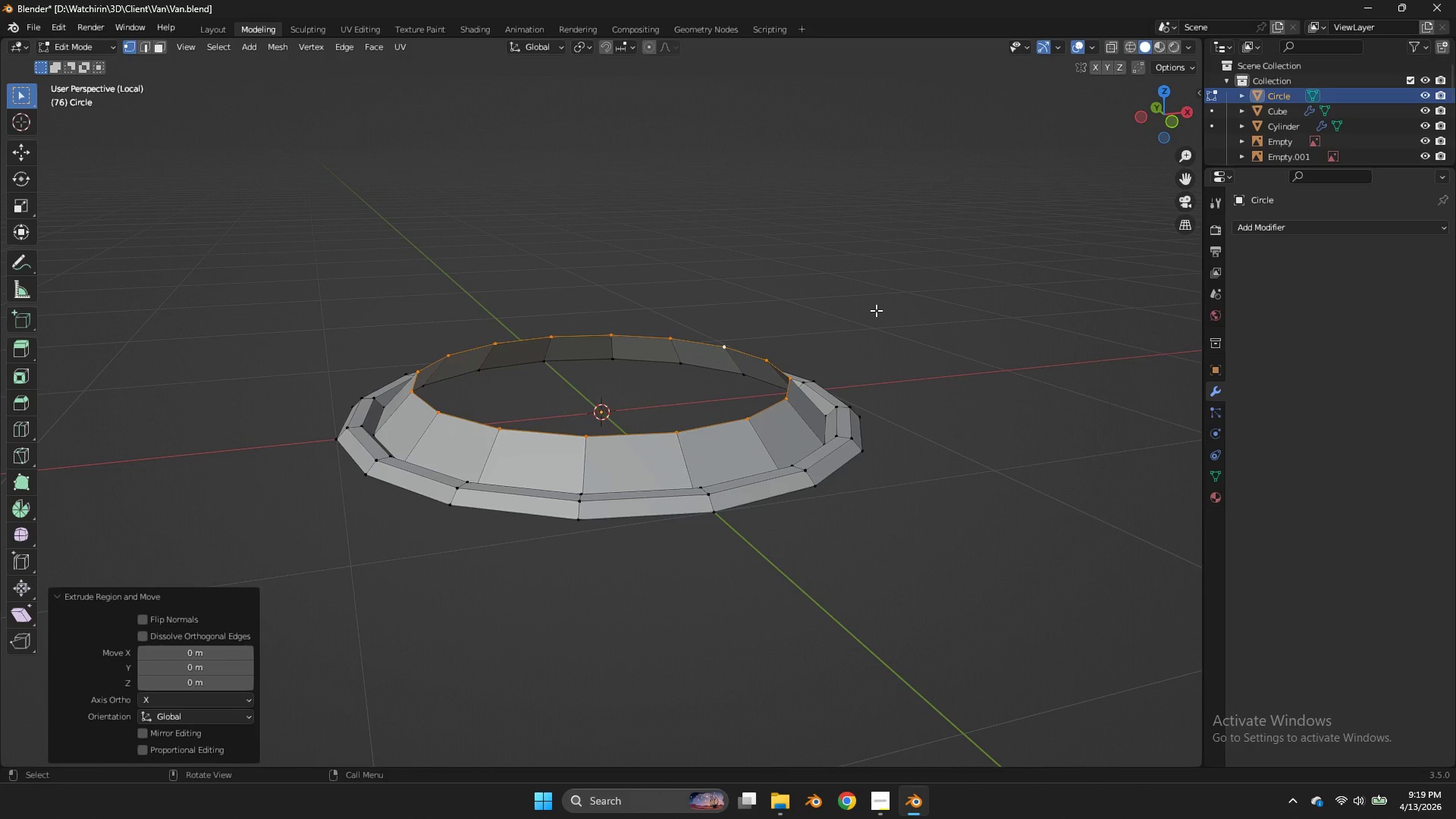 
right_click([876, 310])
 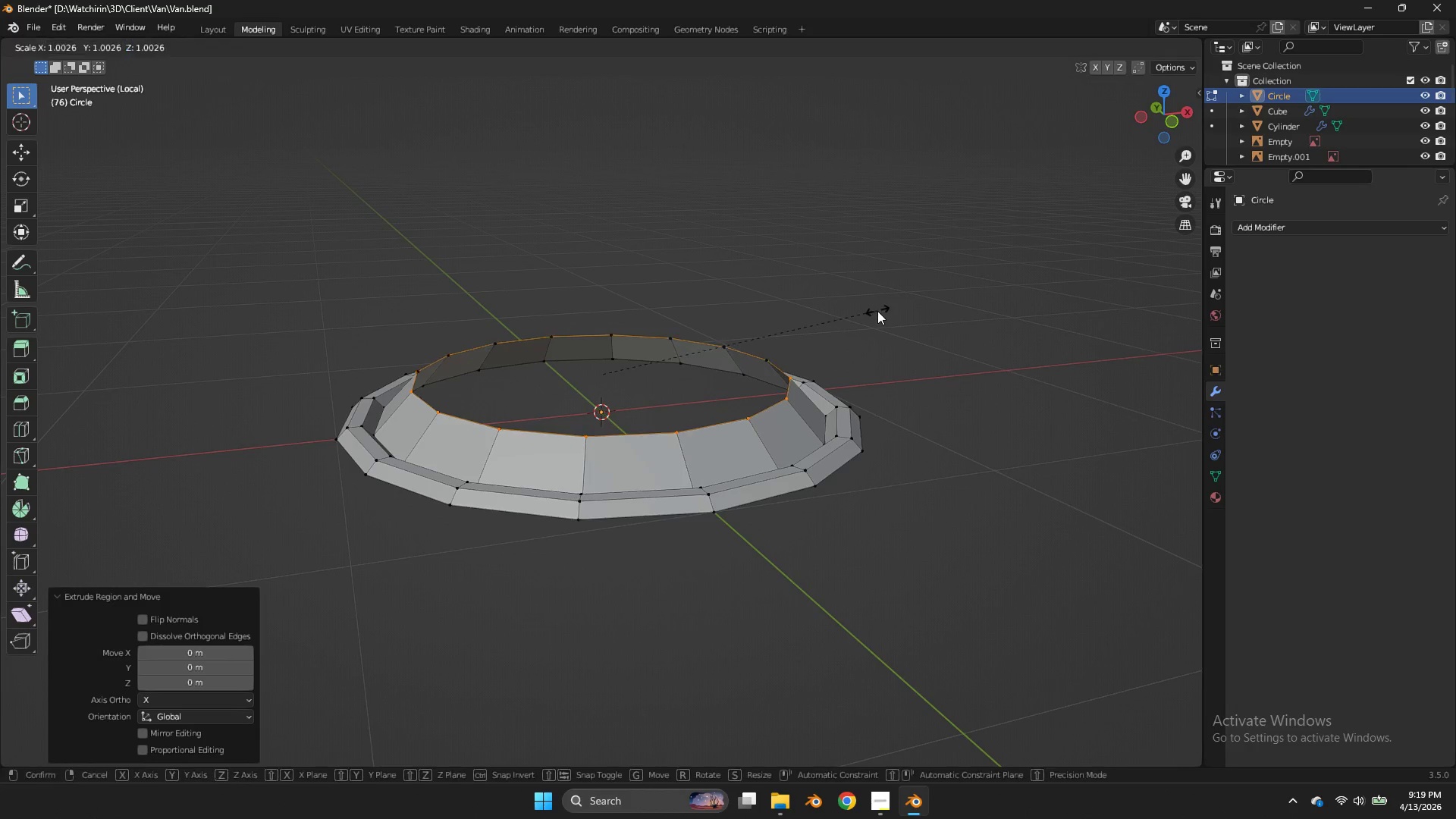 
key(S)
 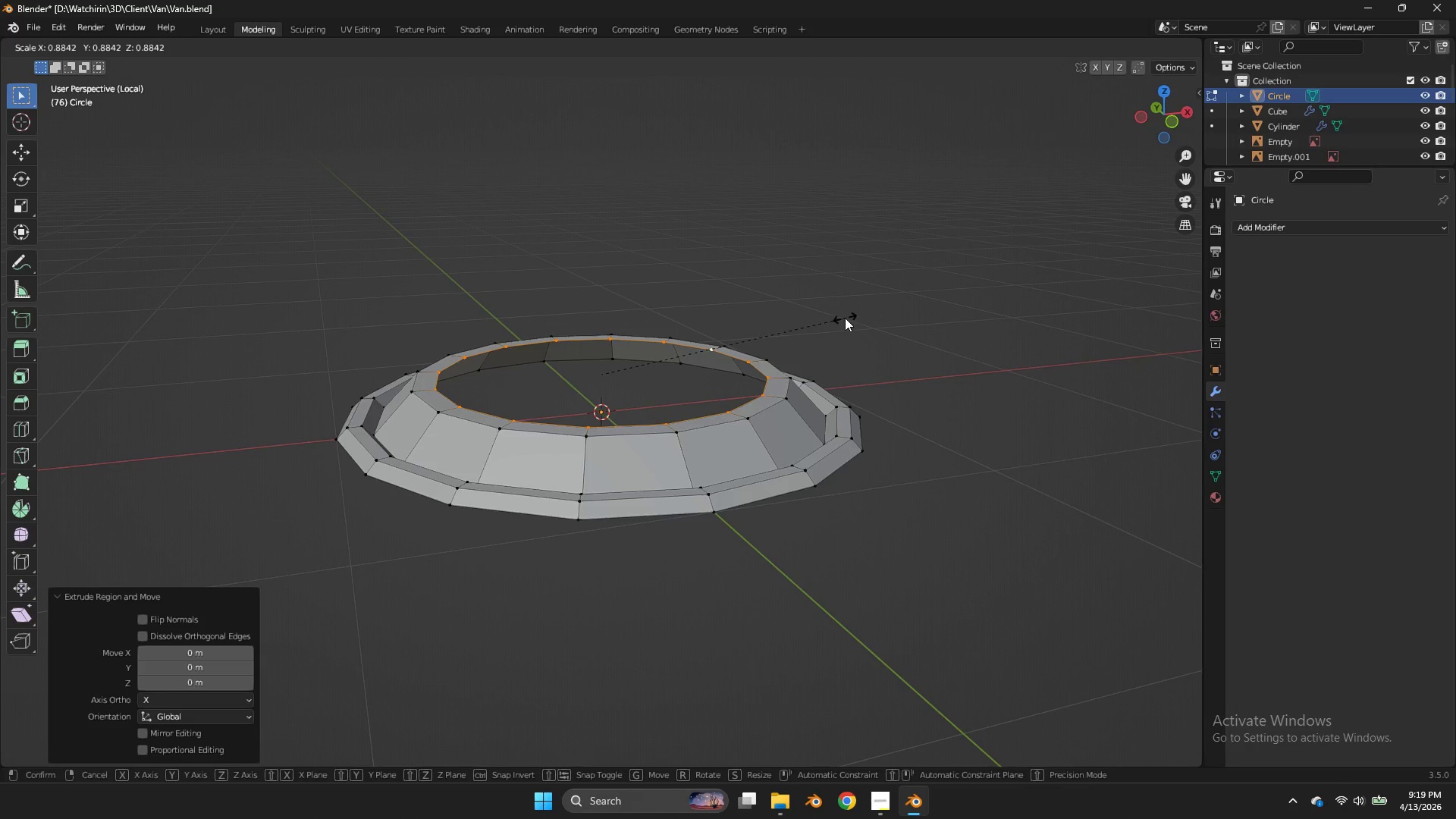 
double_click([845, 318])
 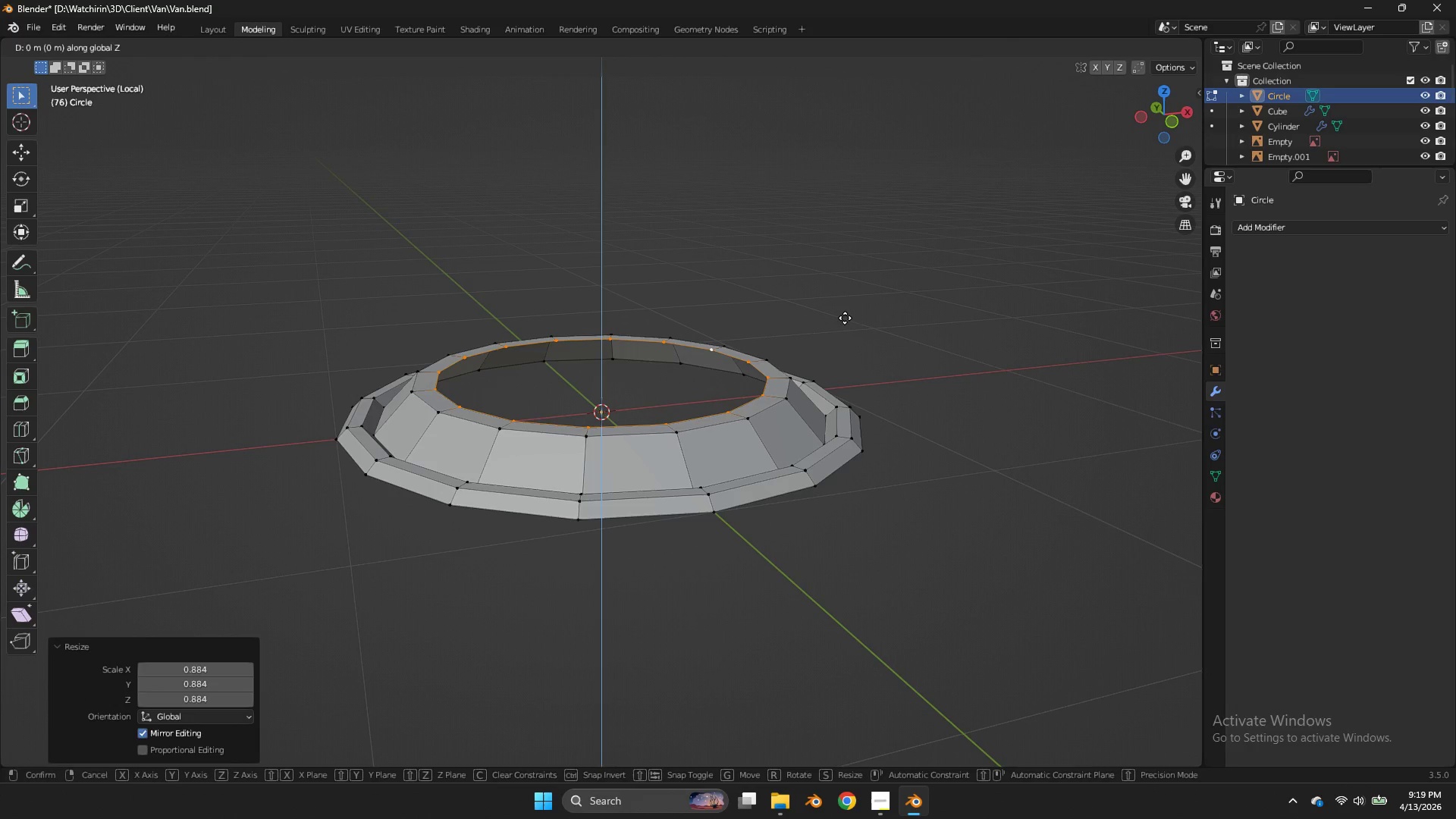 
left_click([845, 318])
 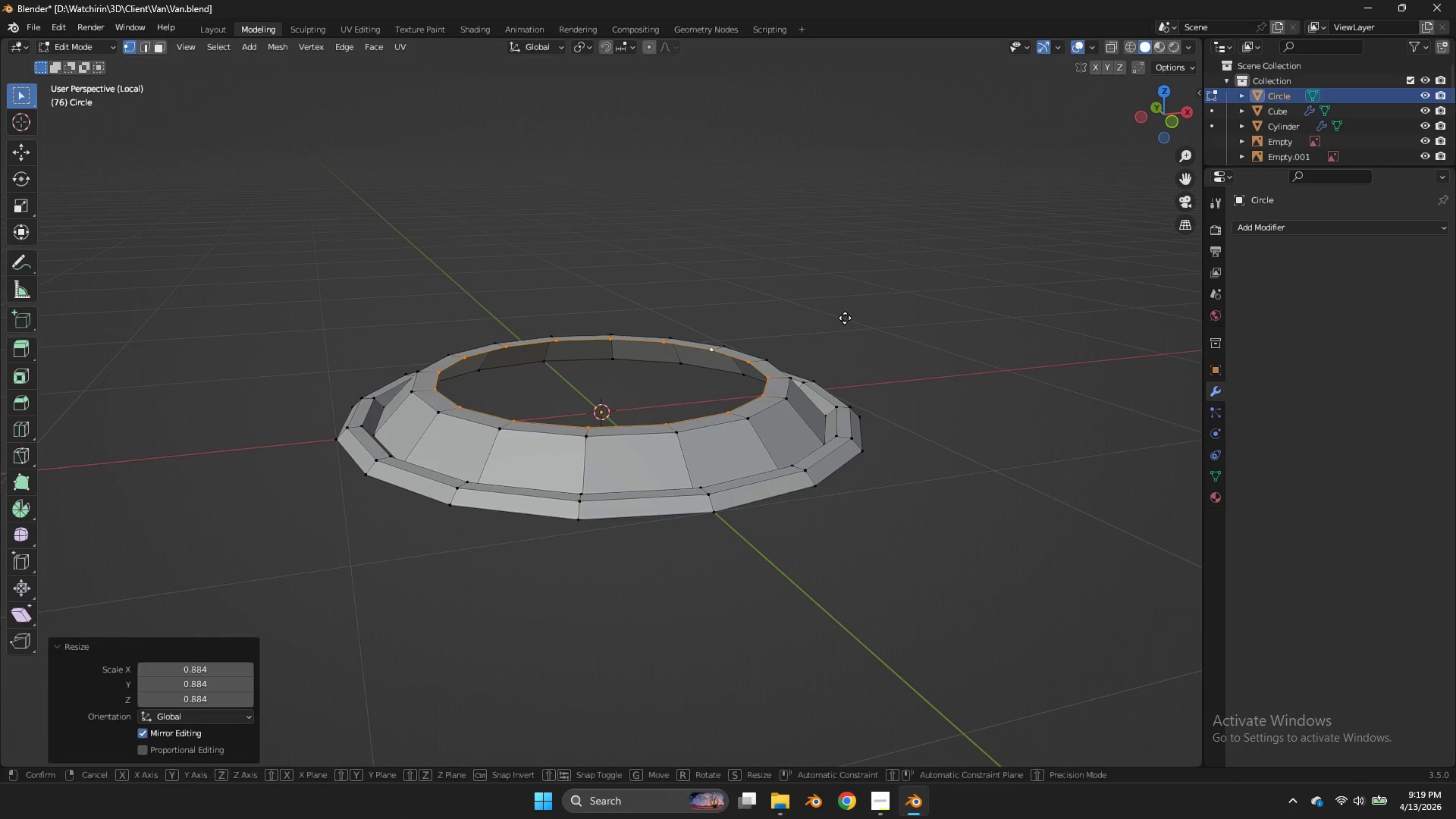 
type(gz)
 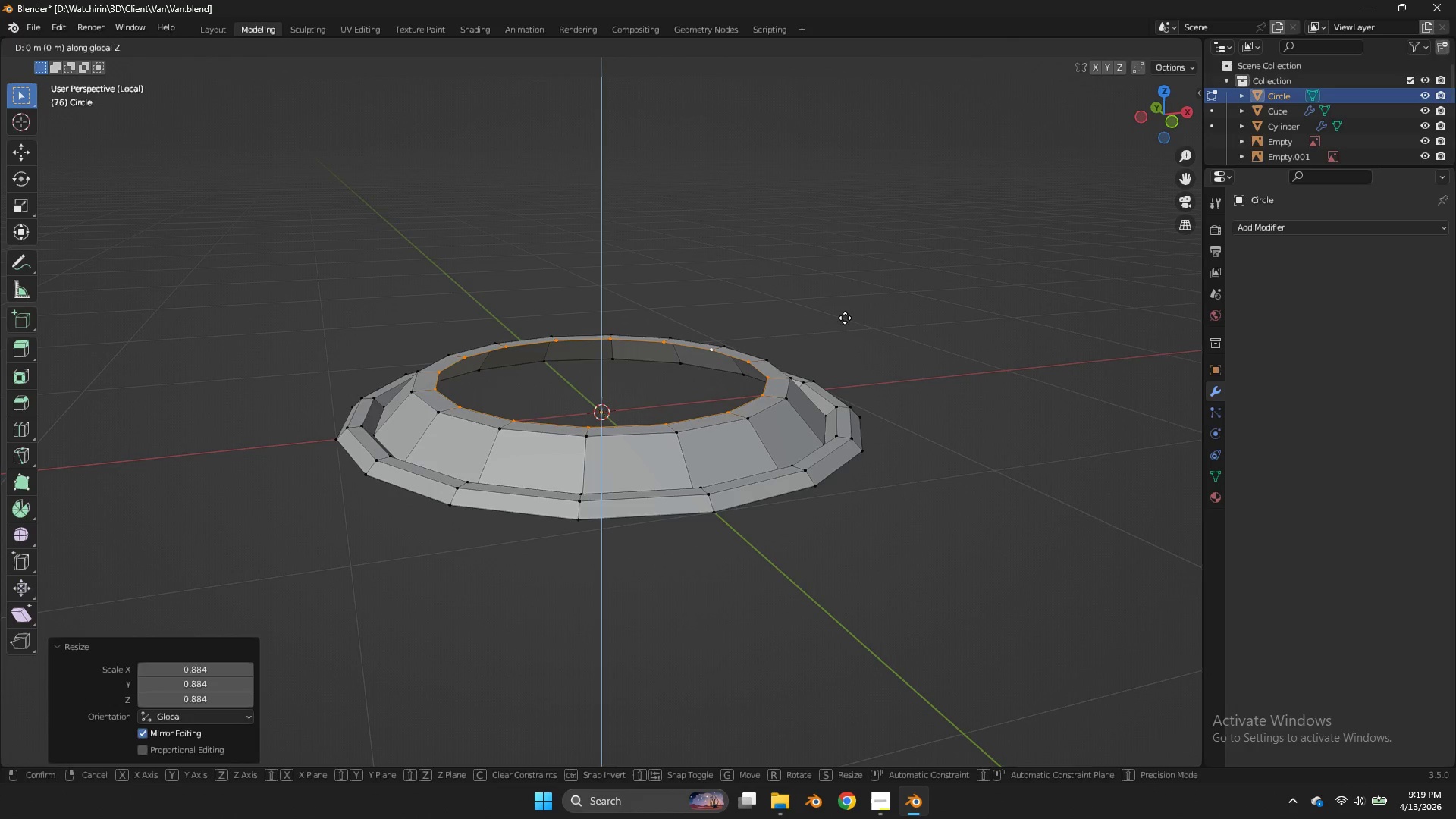 
hold_key(key=ShiftLeft, duration=0.56)
double_click([830, 271])
 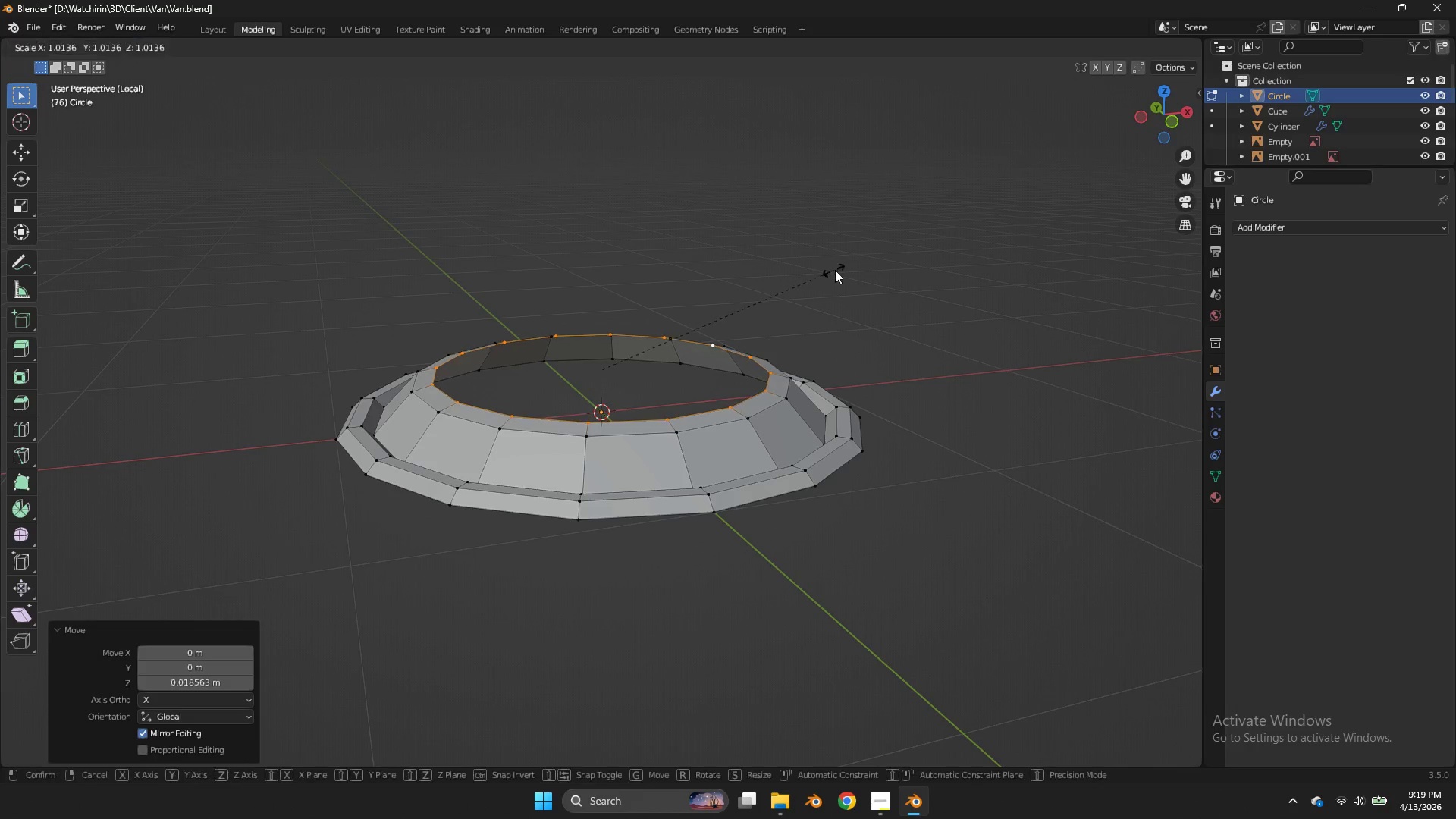 
key(S)
 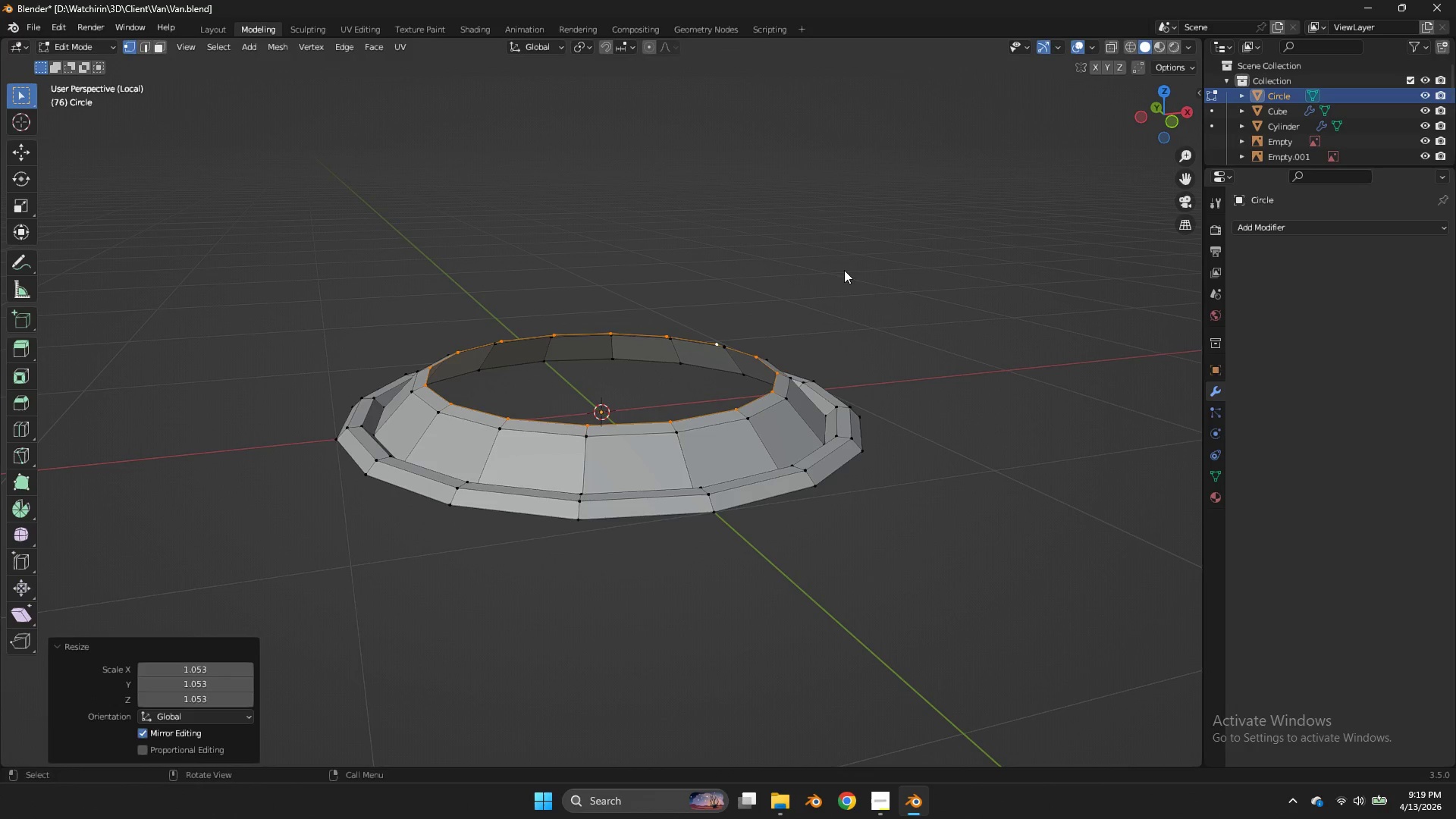 
left_click([844, 270])
 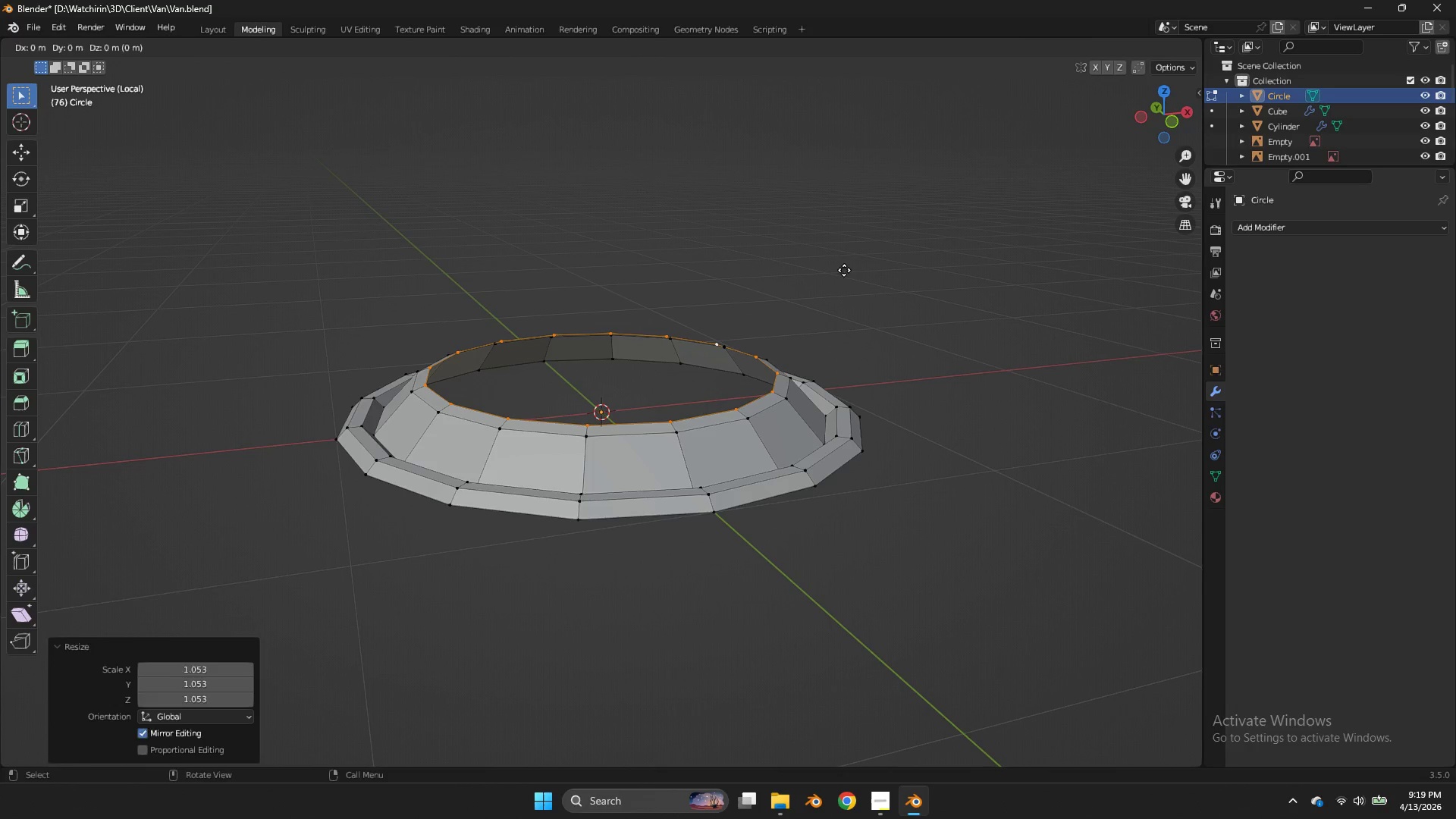 
key(E)
 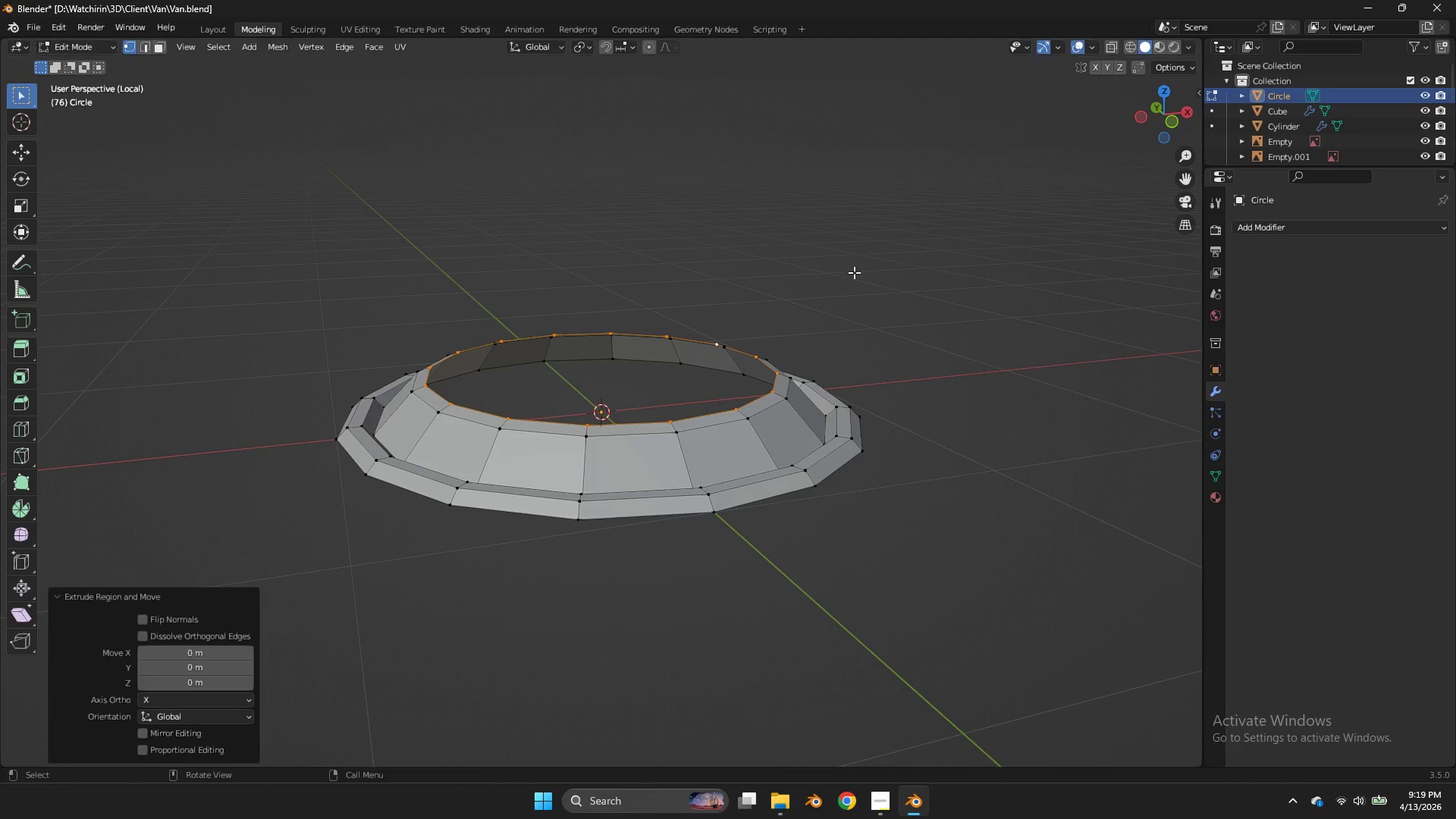 
right_click([844, 270])
 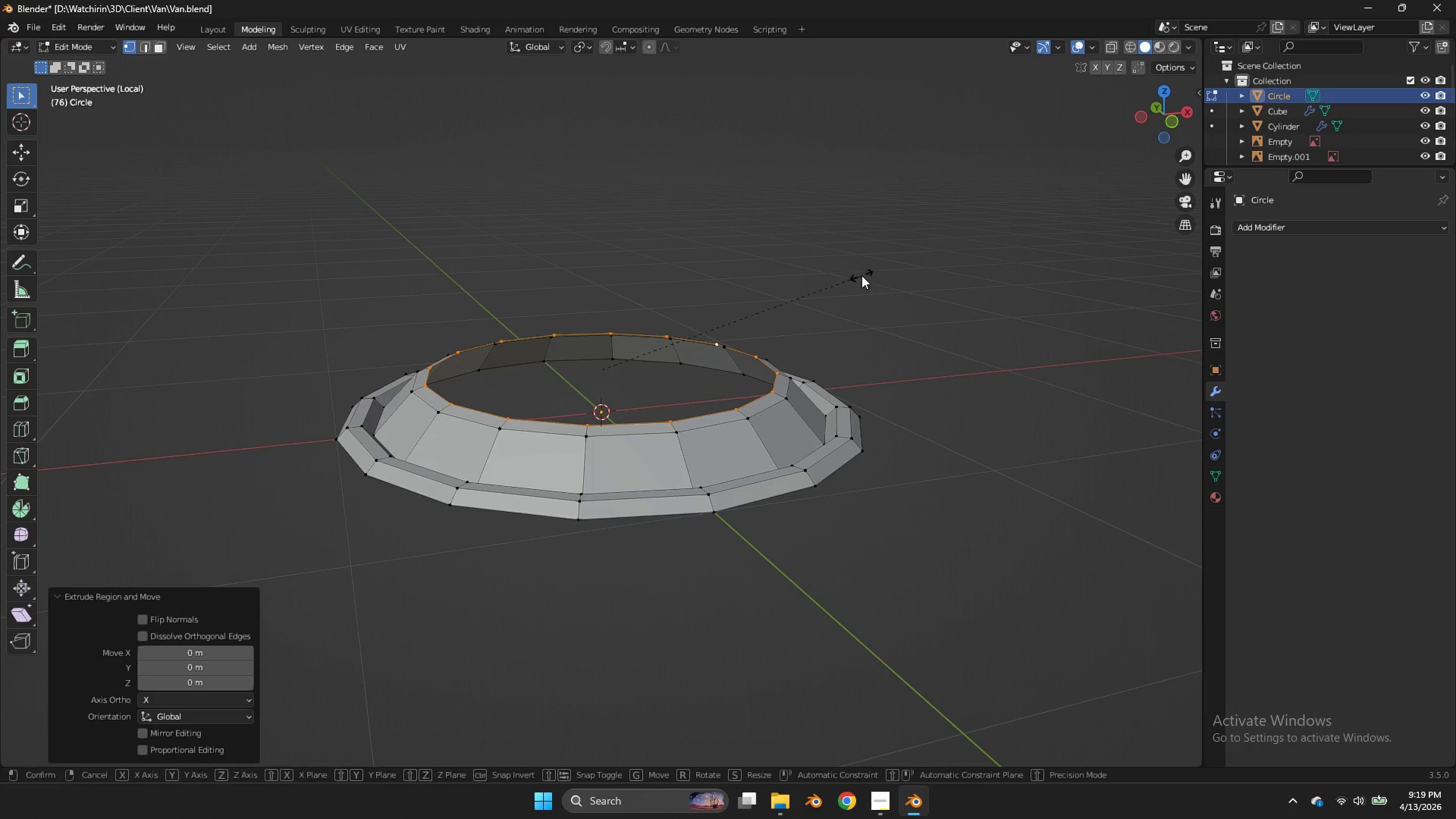 
key(S)
 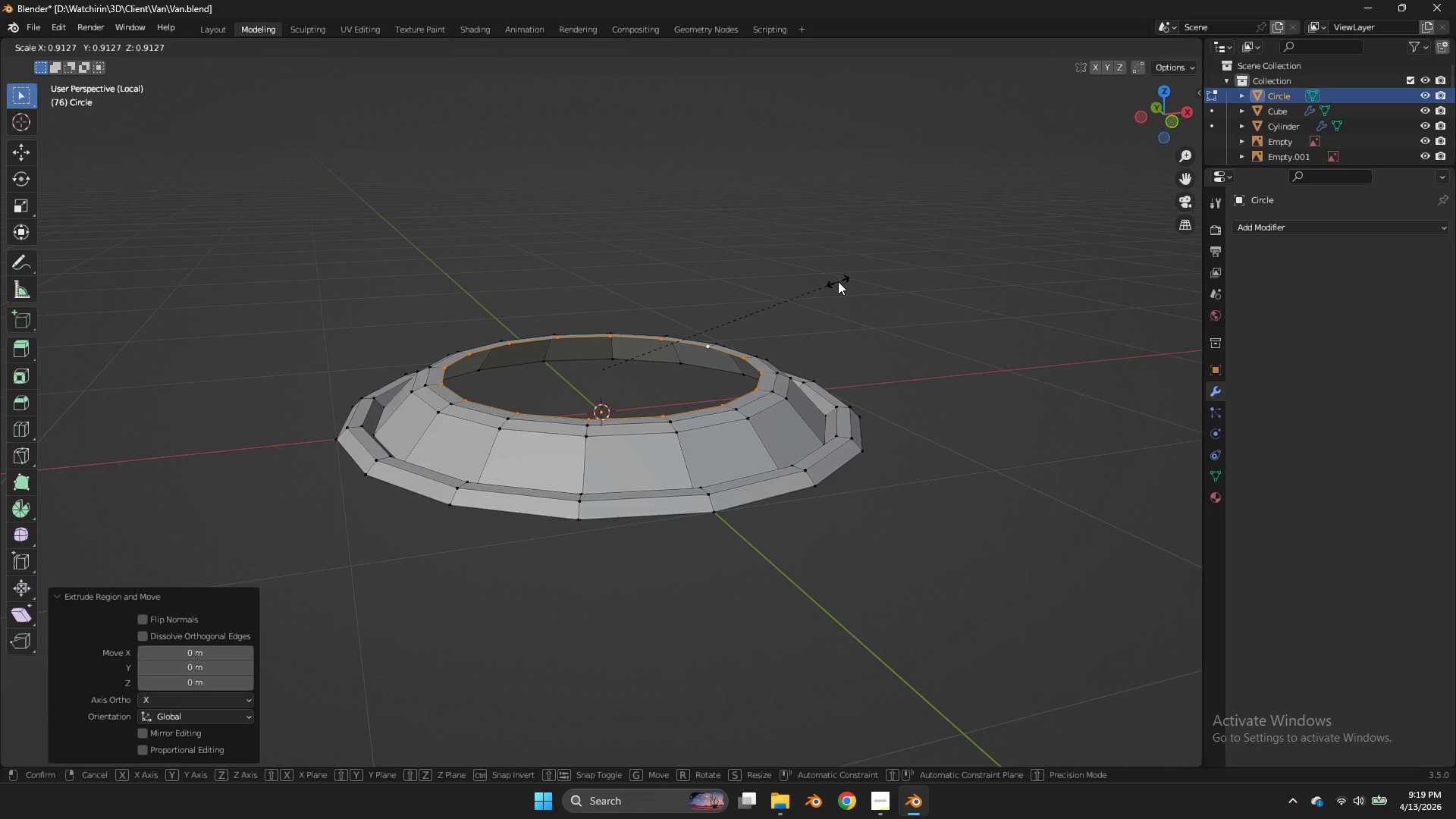 
left_click([838, 281])
 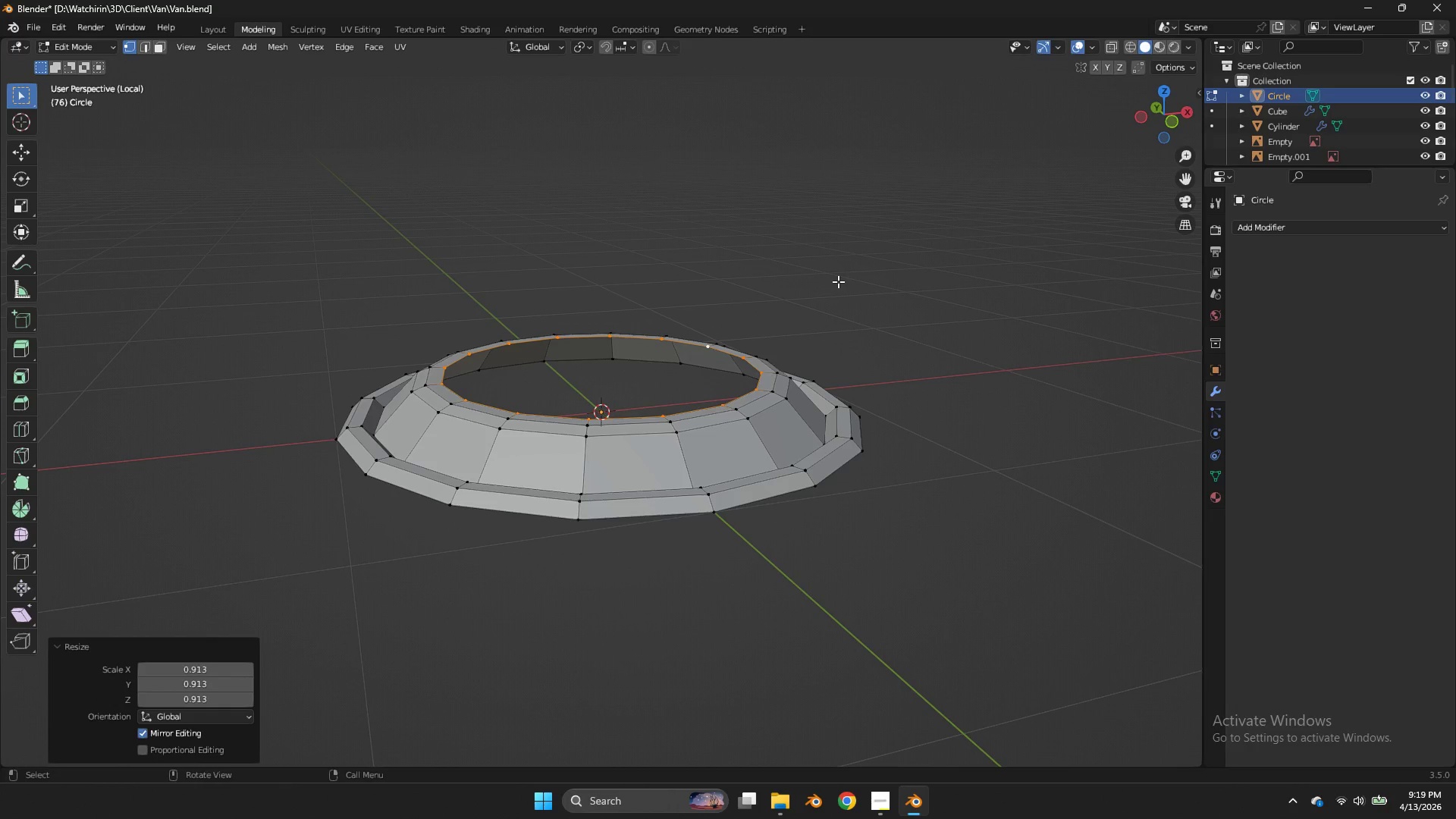 
type(gz)
 